 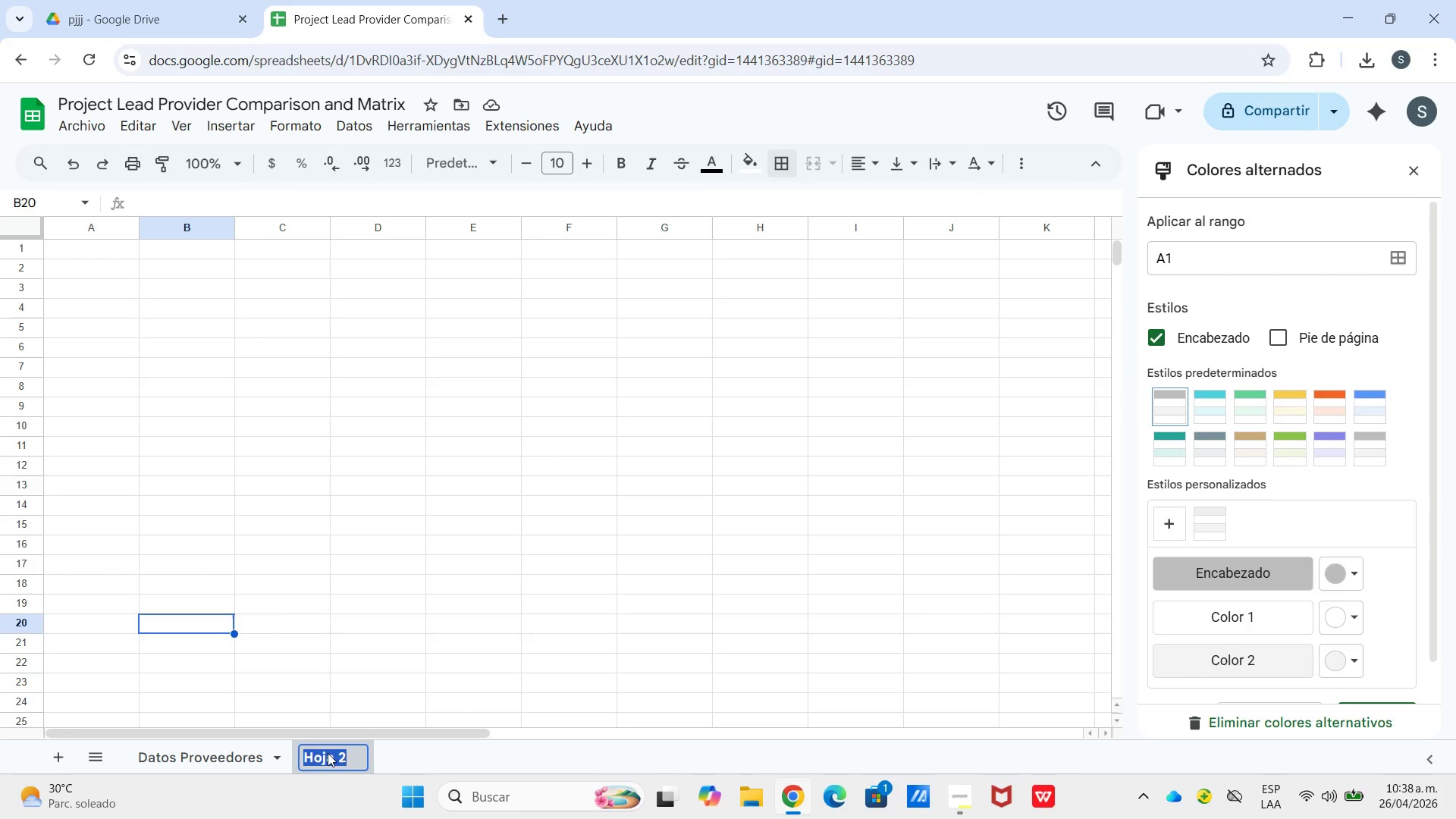 
type(Comparacion Proveedores)
 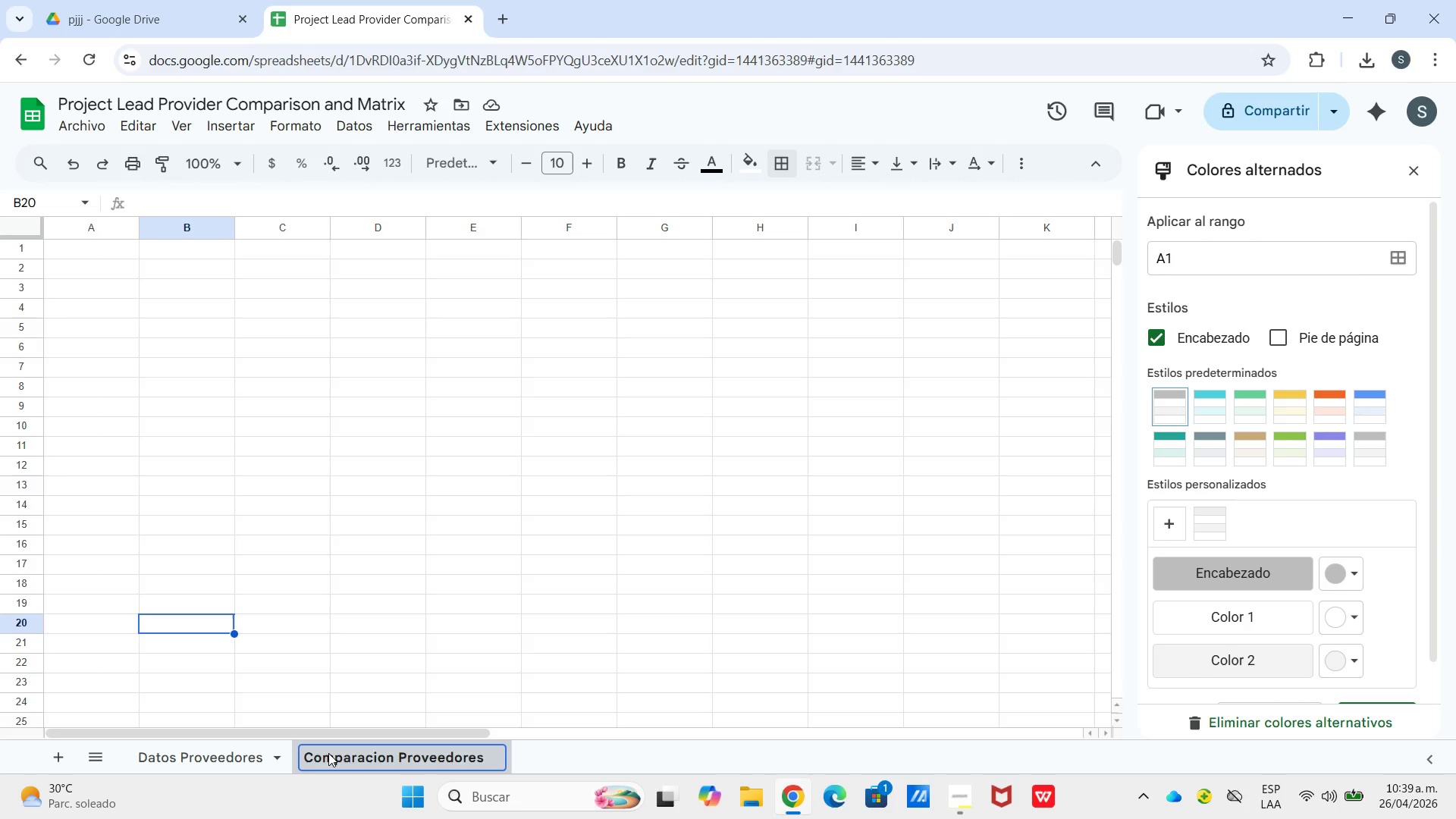 
left_click_drag(start_coordinate=[99, 242], to_coordinate=[1101, 250])
 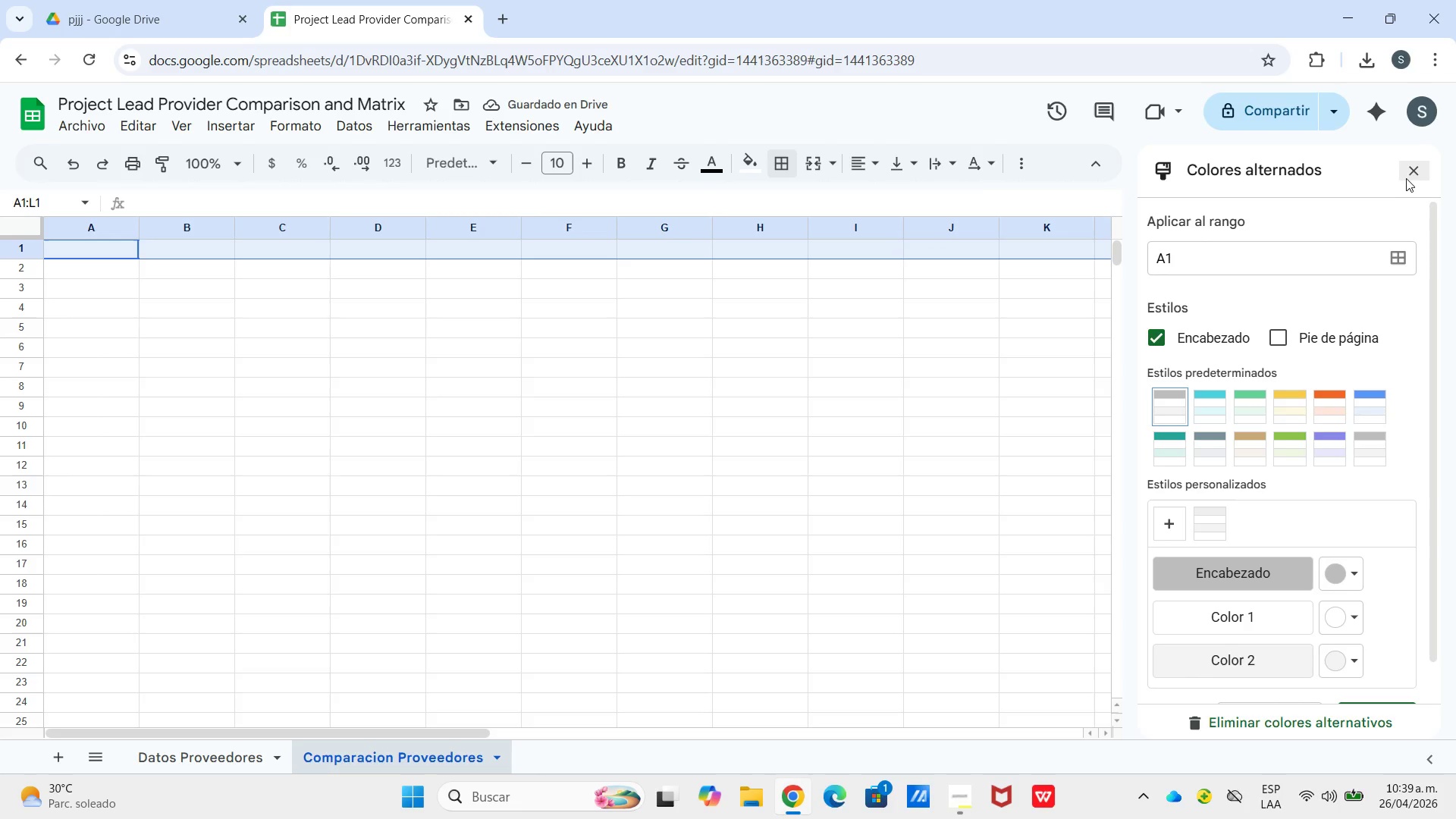 
left_click([1410, 174])
 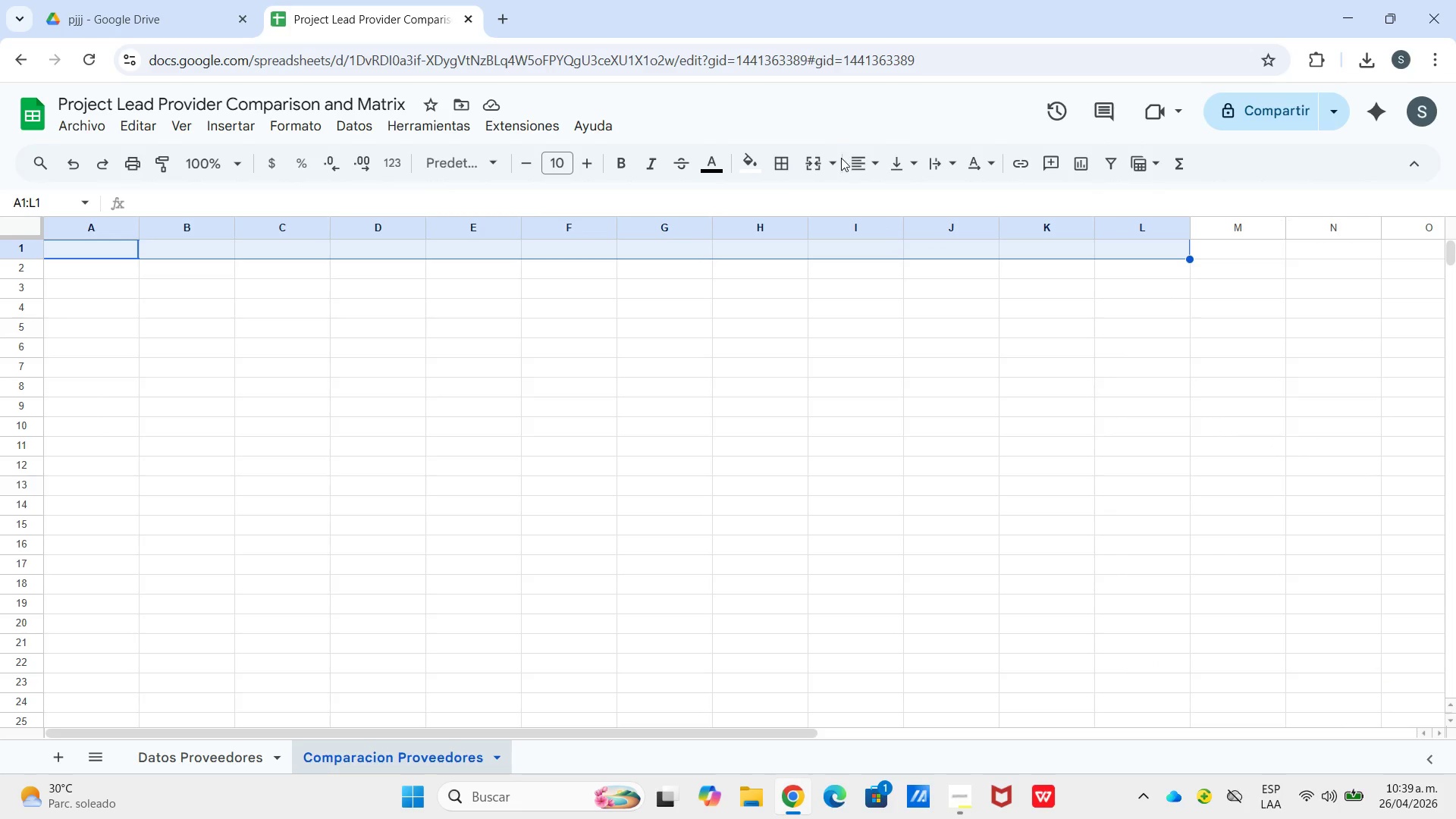 
left_click([814, 161])
 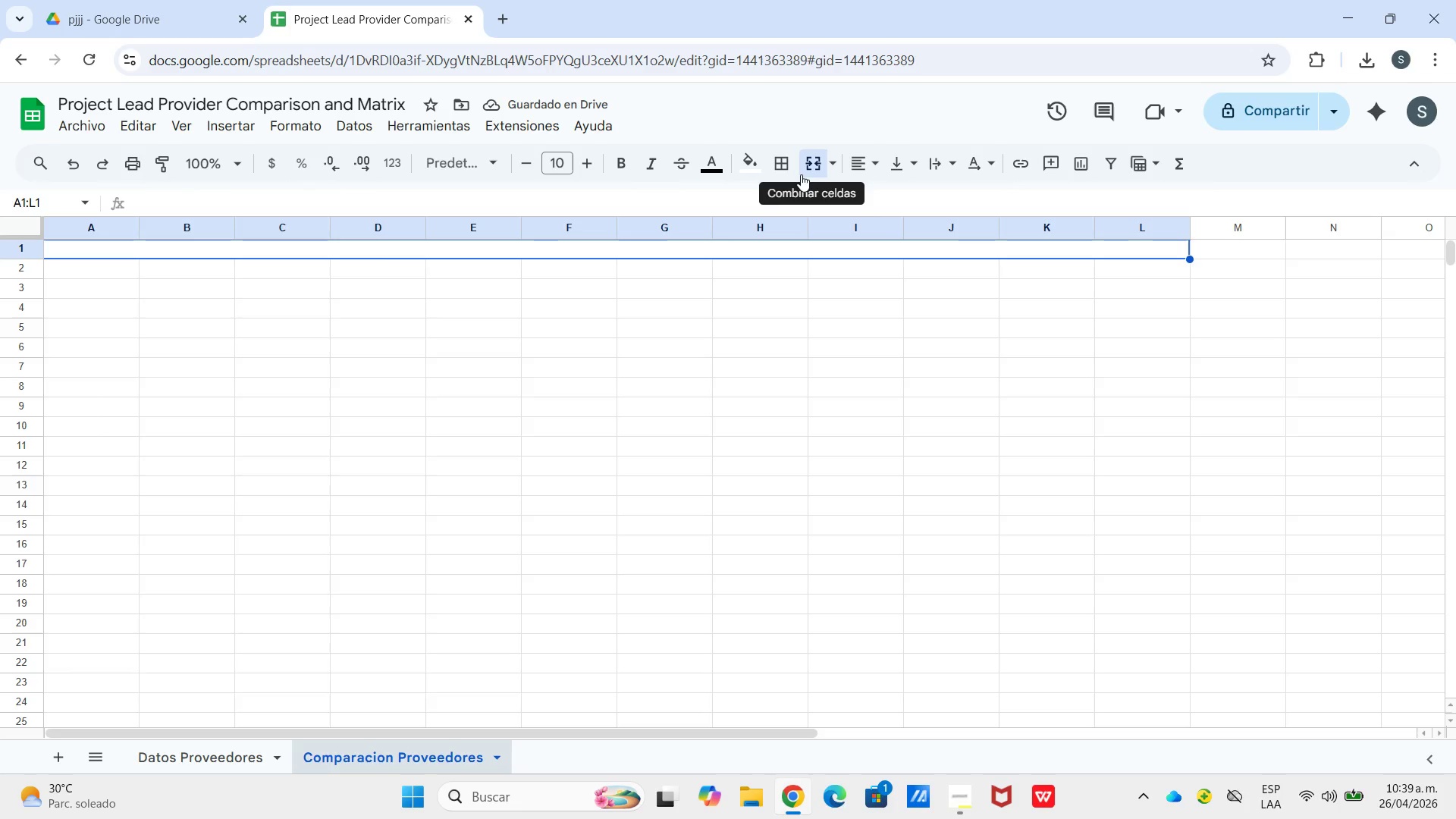 
type(COMPARACION DE PROVEEDORES DE LEADS -- Veridian Health)
 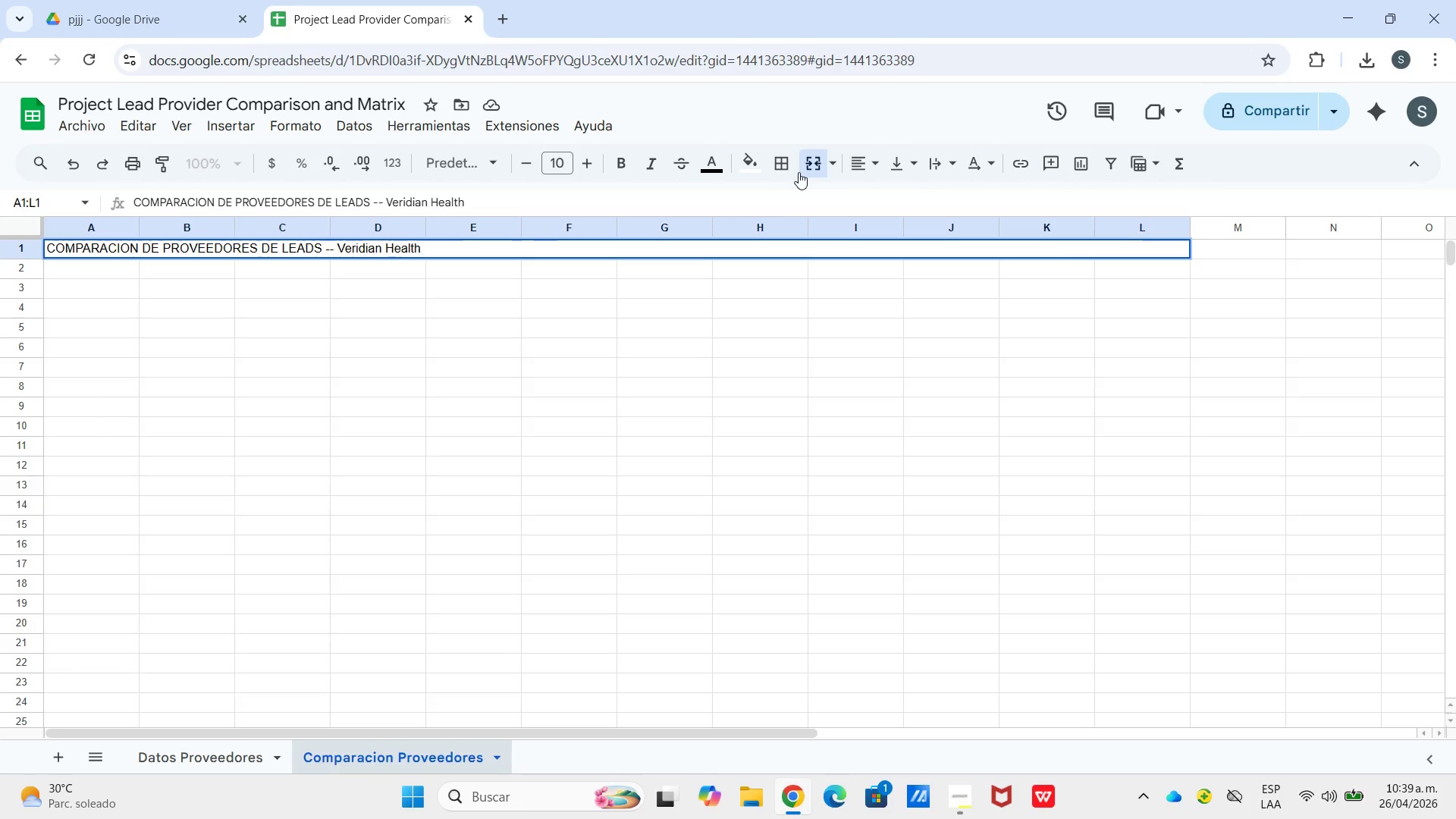 
key(ArrowDown)
 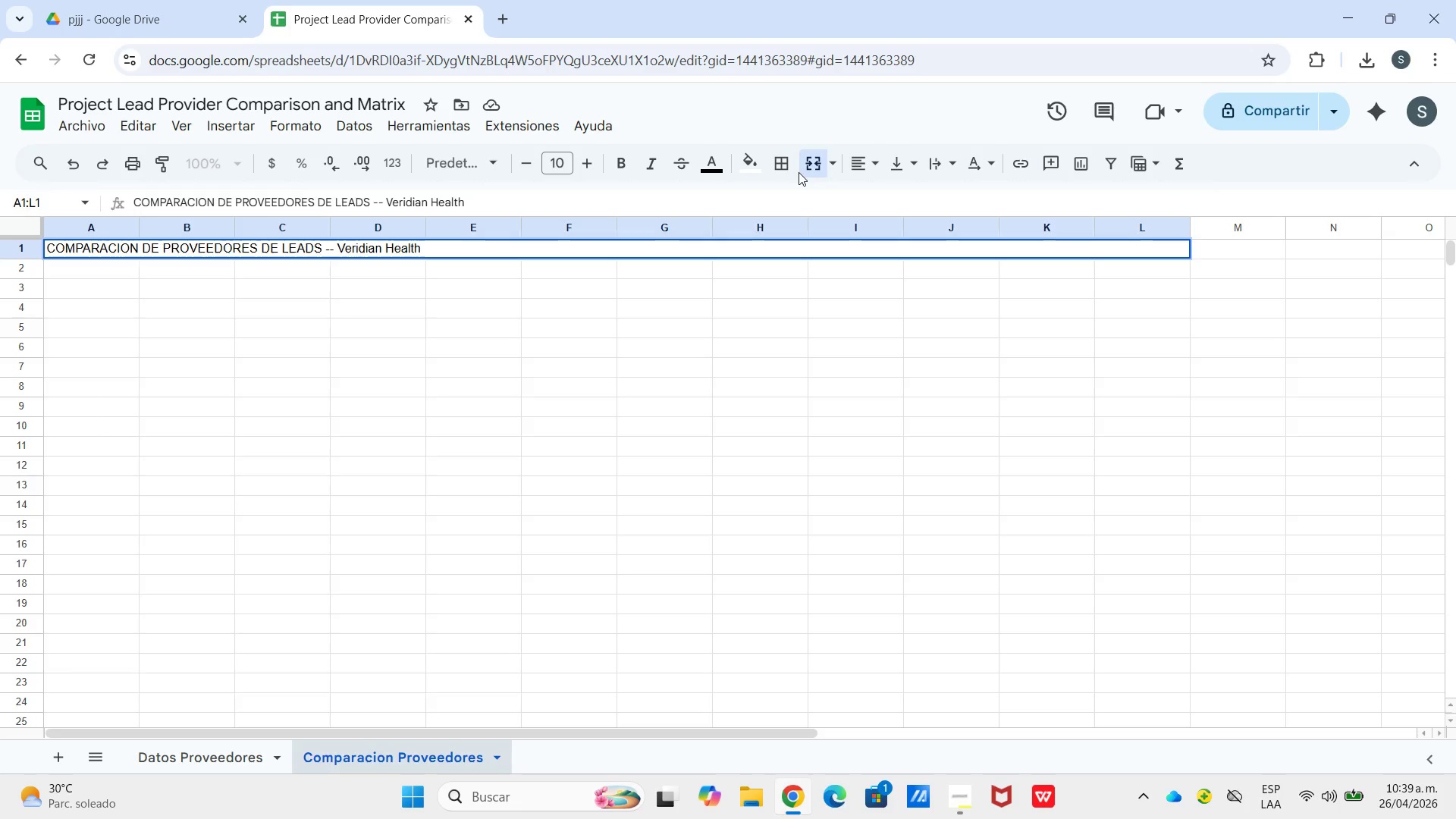 
key(ArrowRight)
 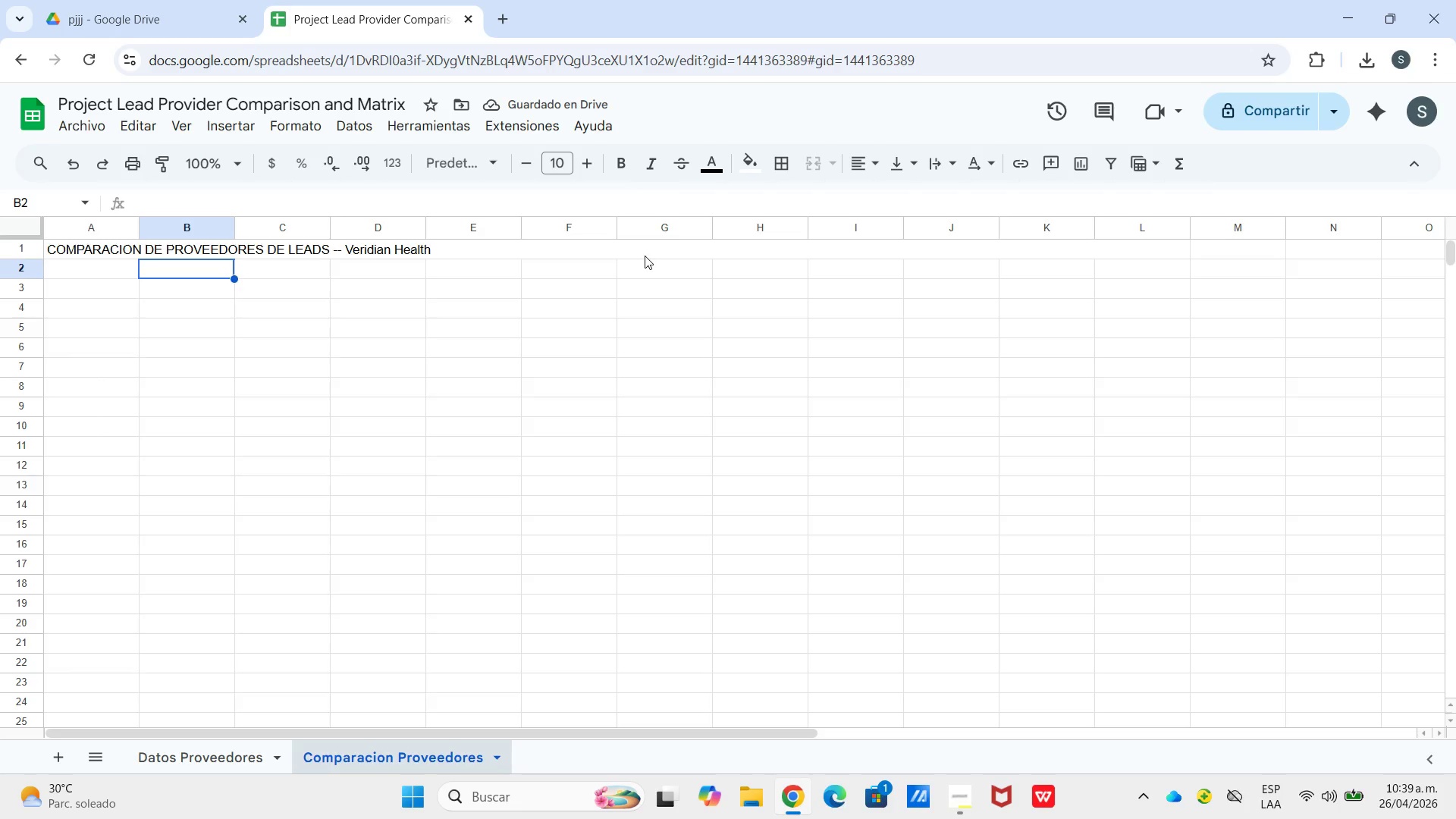 
double_click([643, 255])
 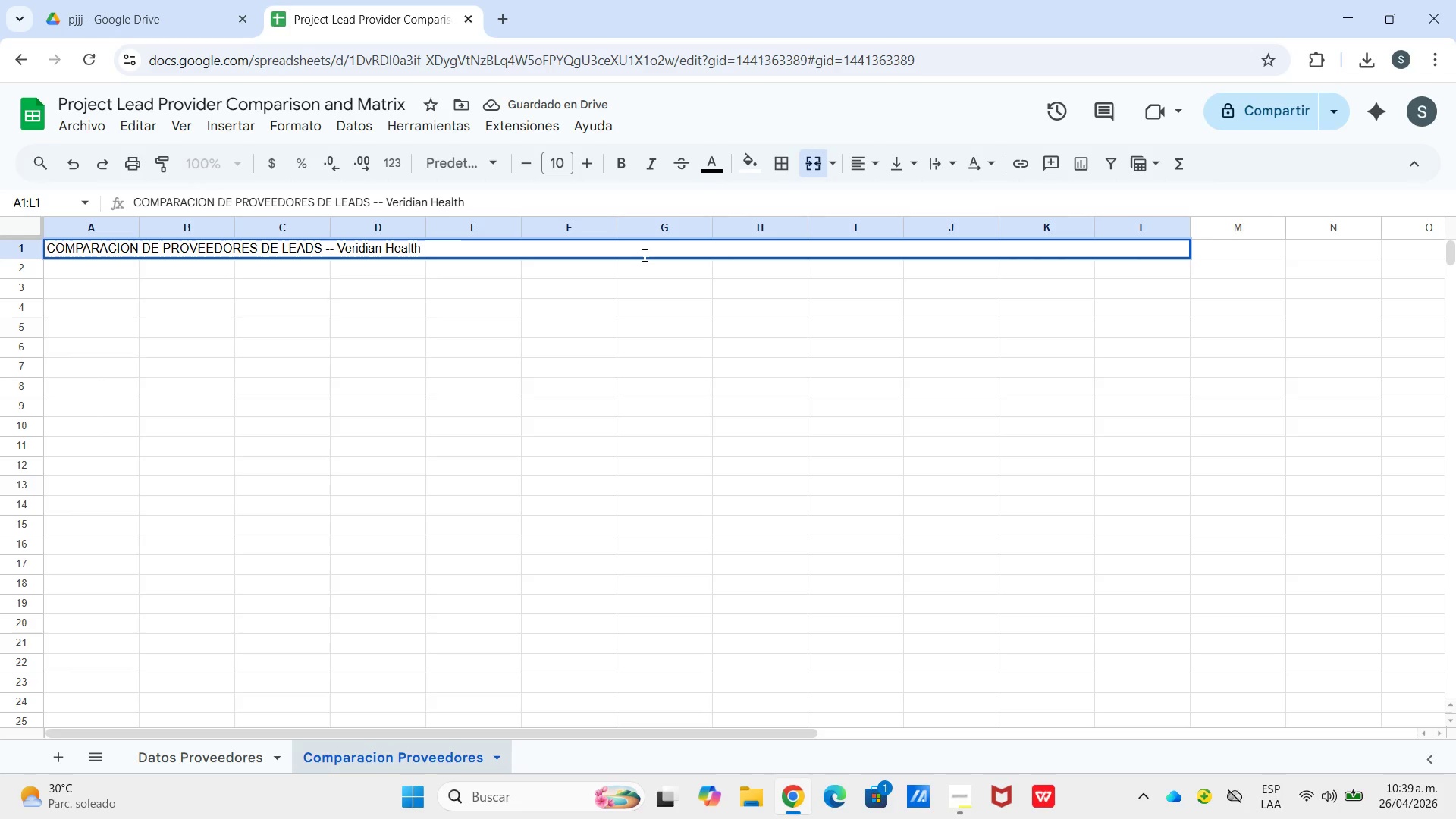 
type( Part)
 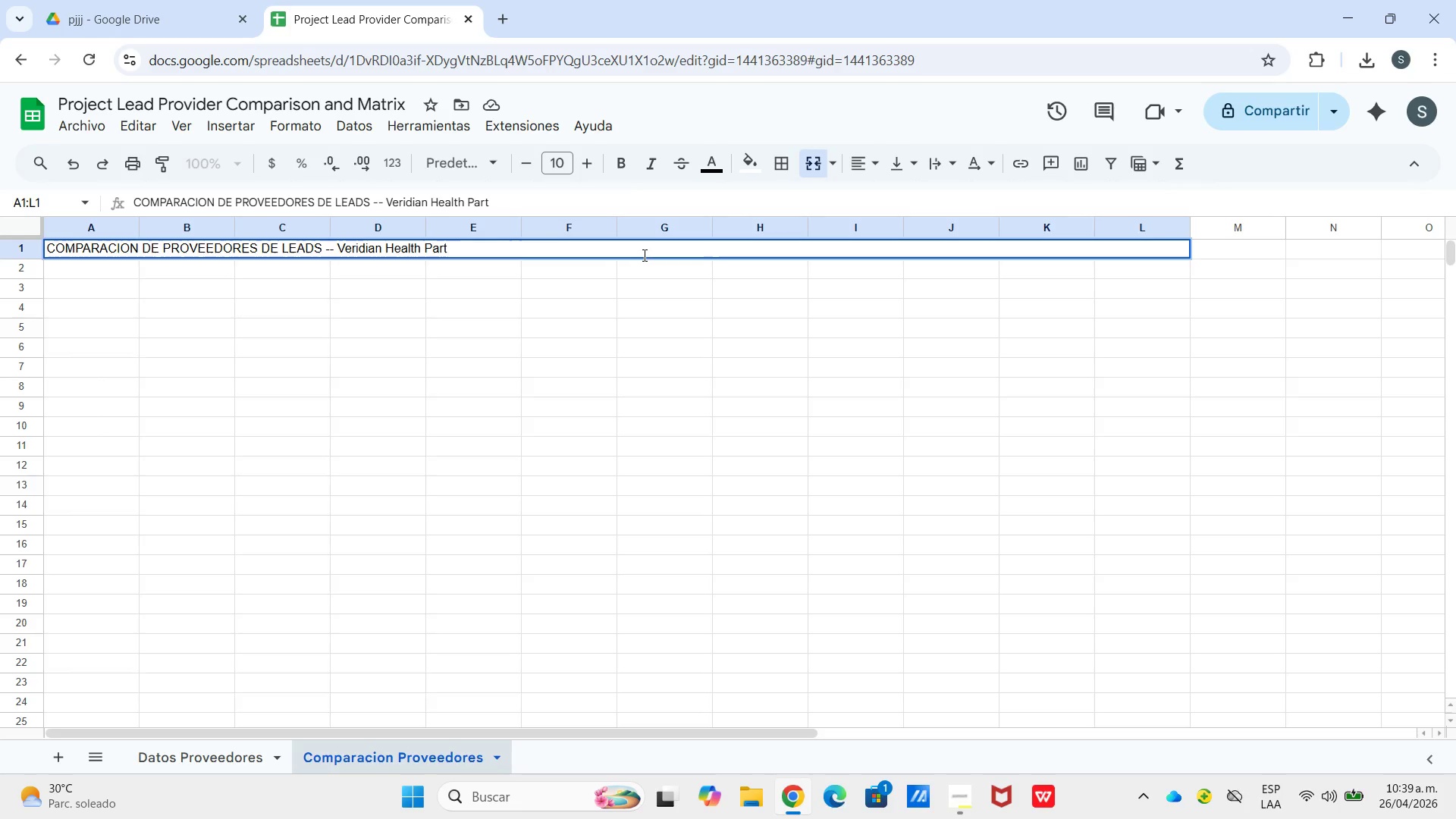 
type(ners)
 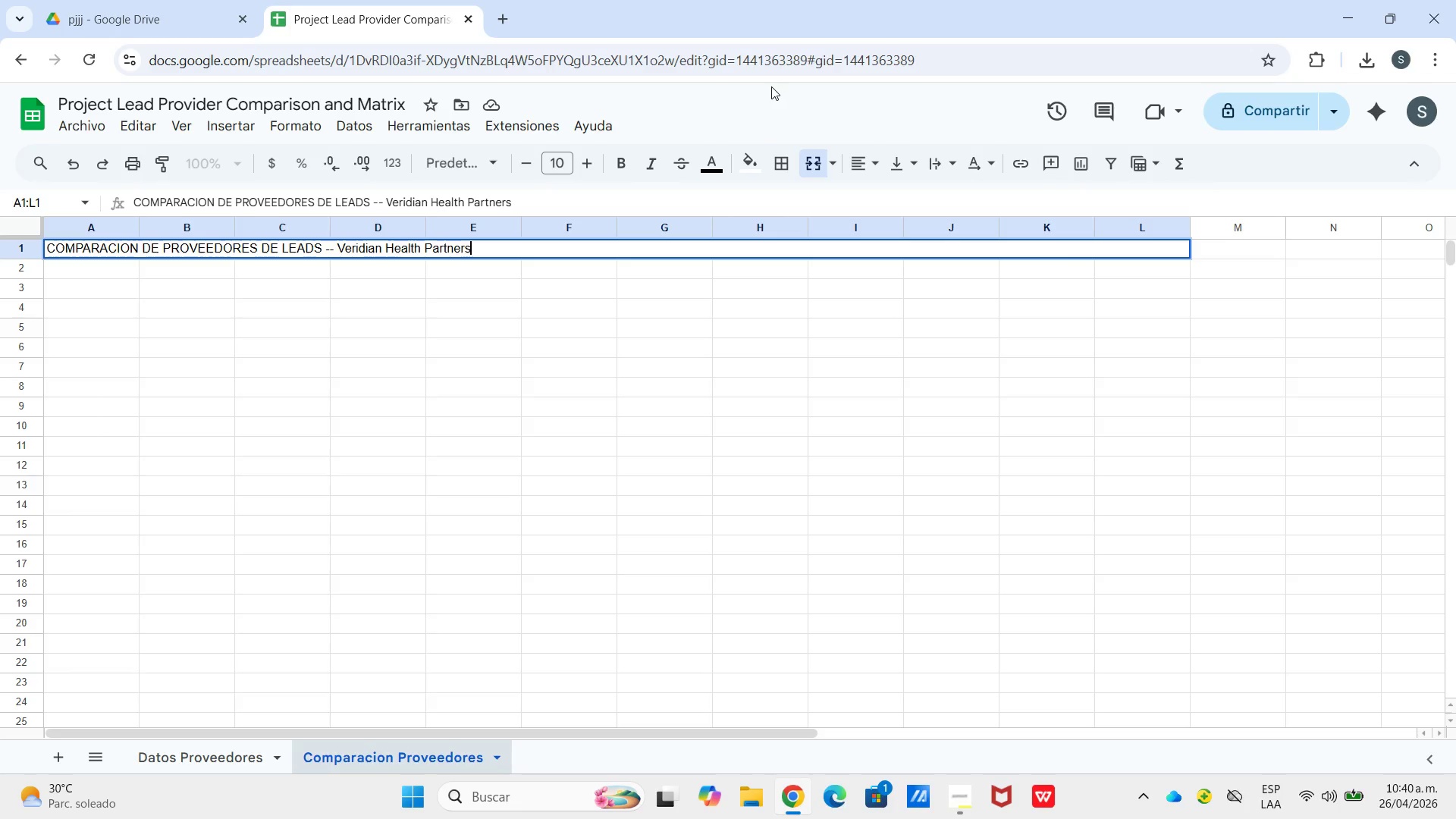 
left_click([860, 174])
 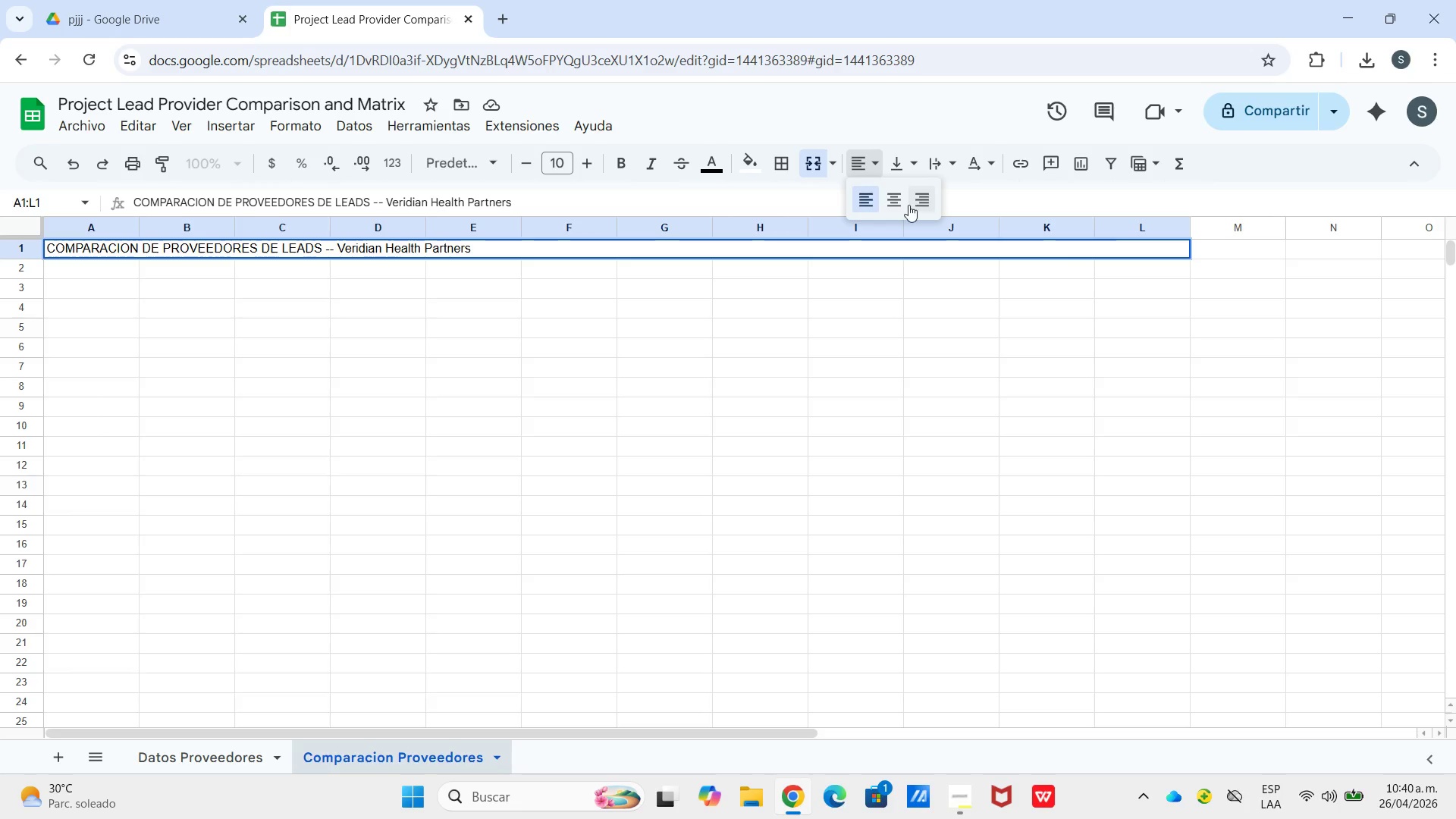 
left_click([906, 205])
 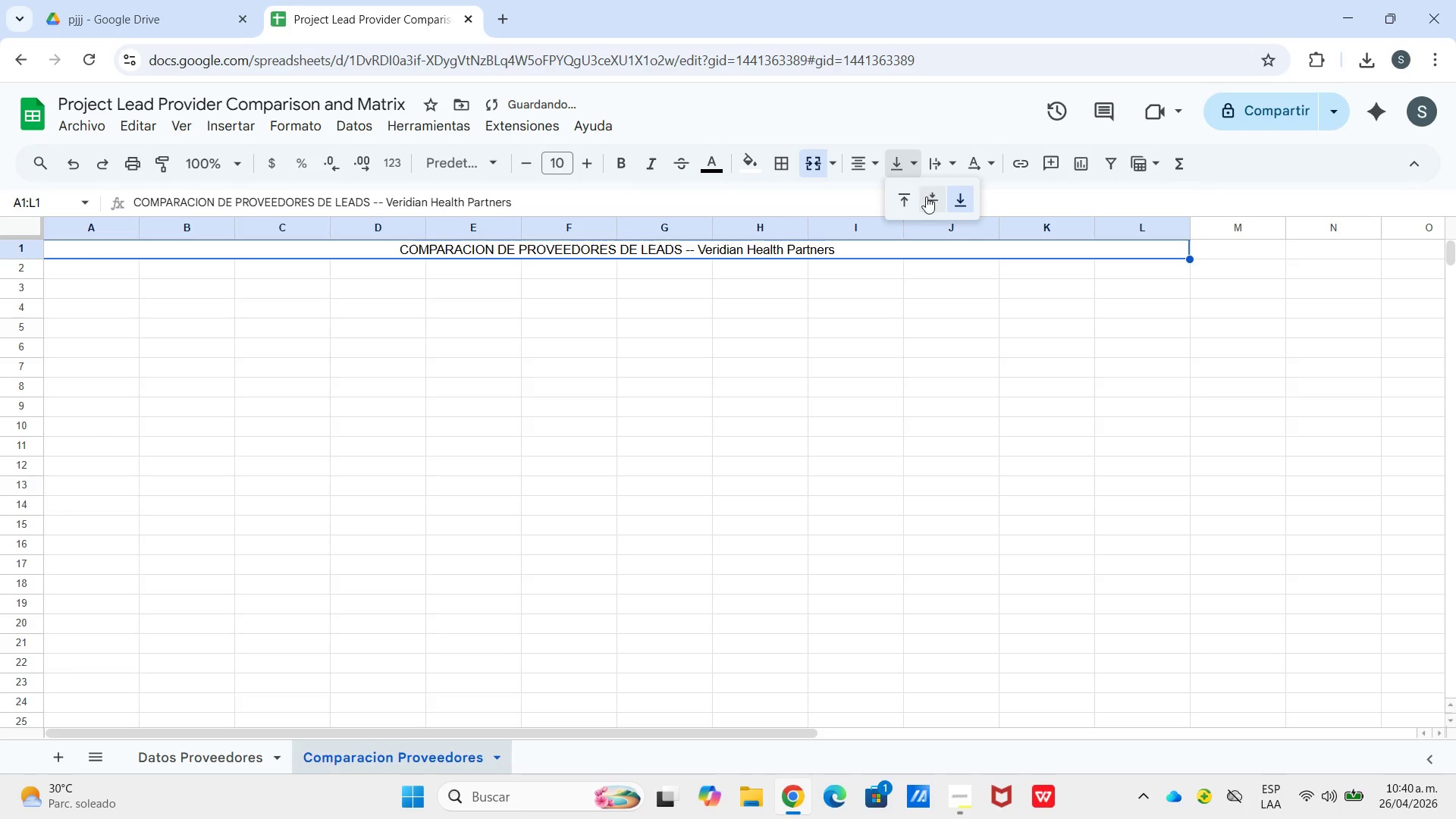 
left_click([935, 196])
 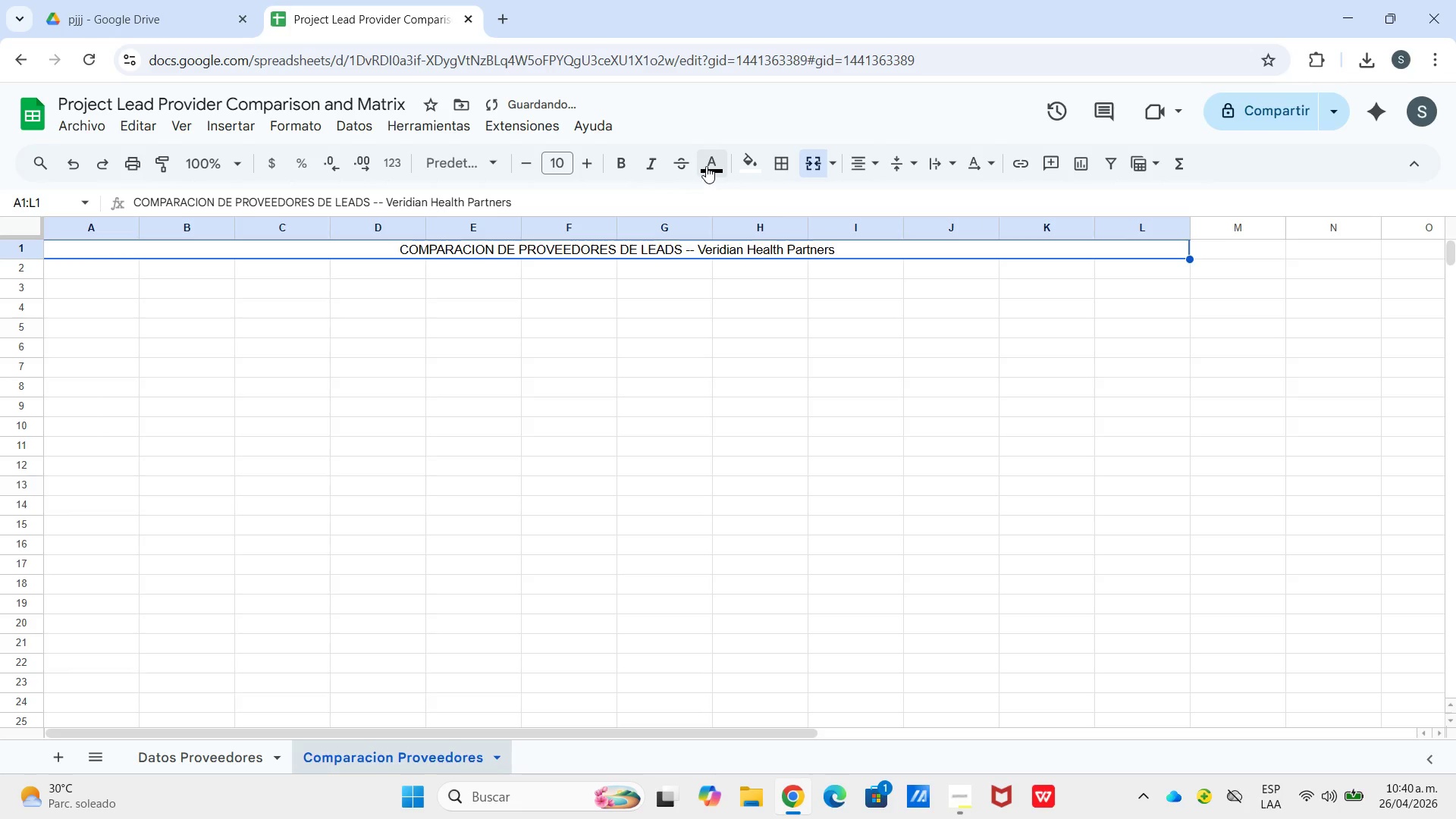 
left_click([708, 163])
 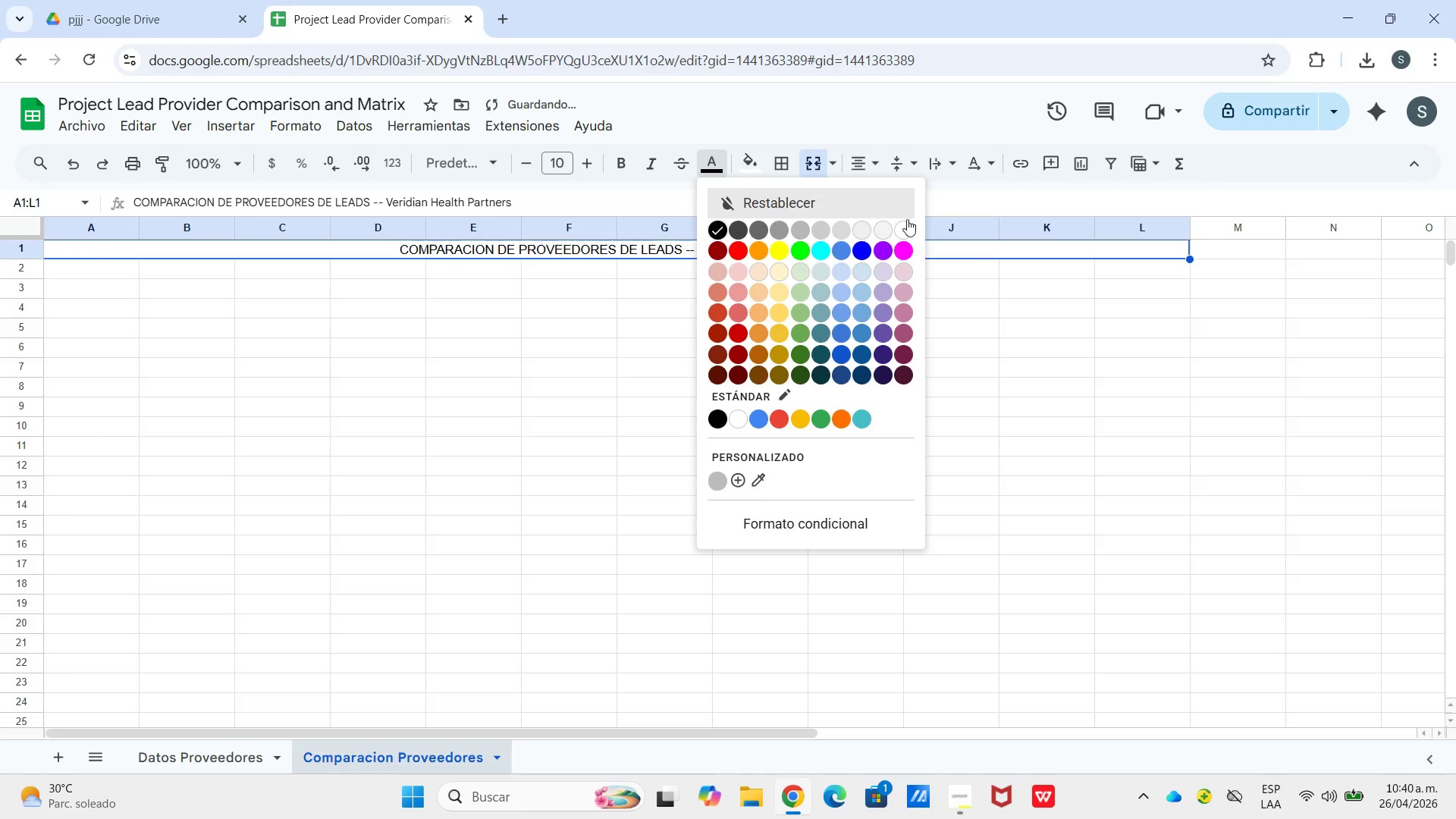 
left_click([901, 233])
 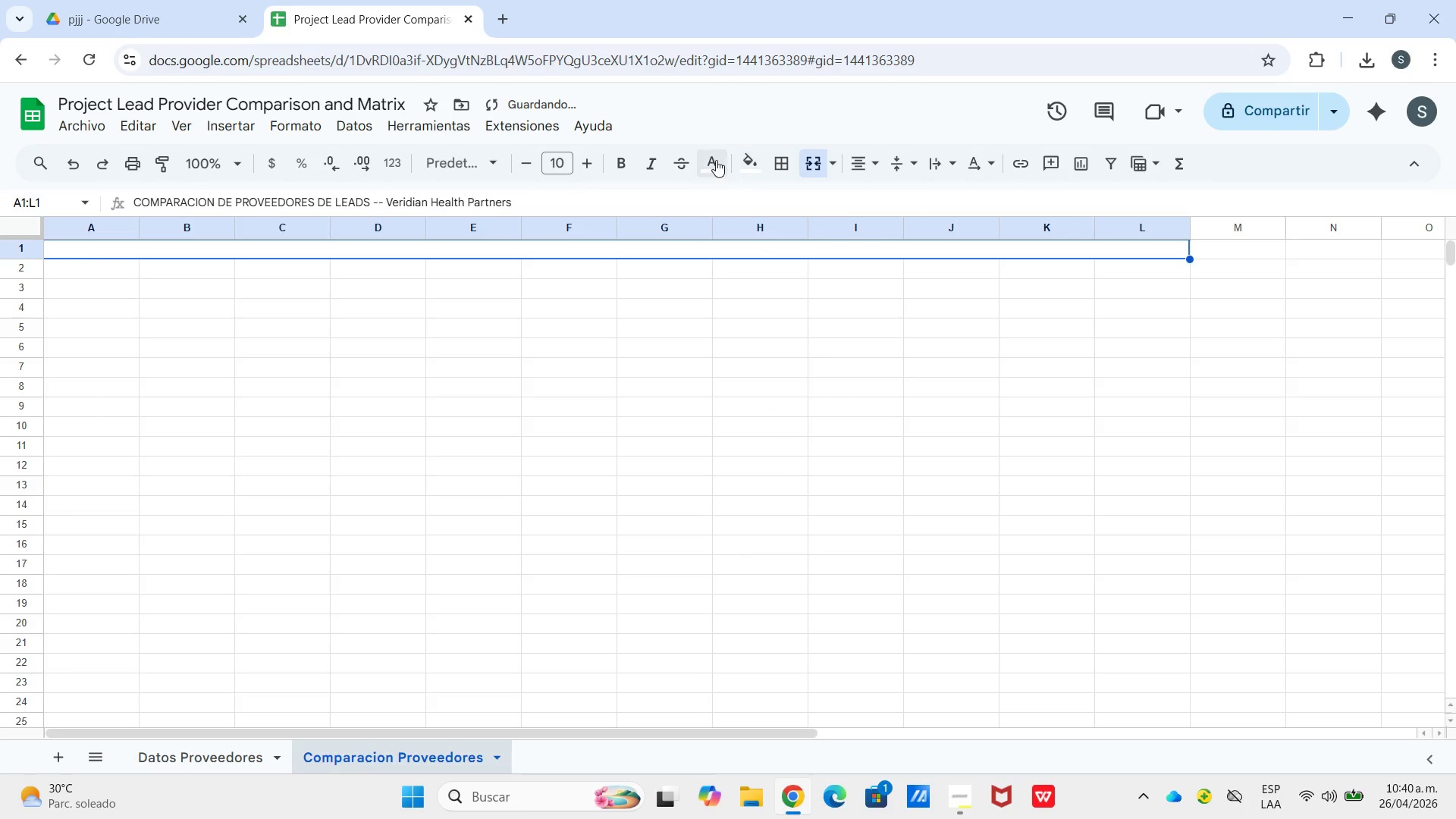 
left_click_drag(start_coordinate=[716, 160], to_coordinate=[764, 168])
 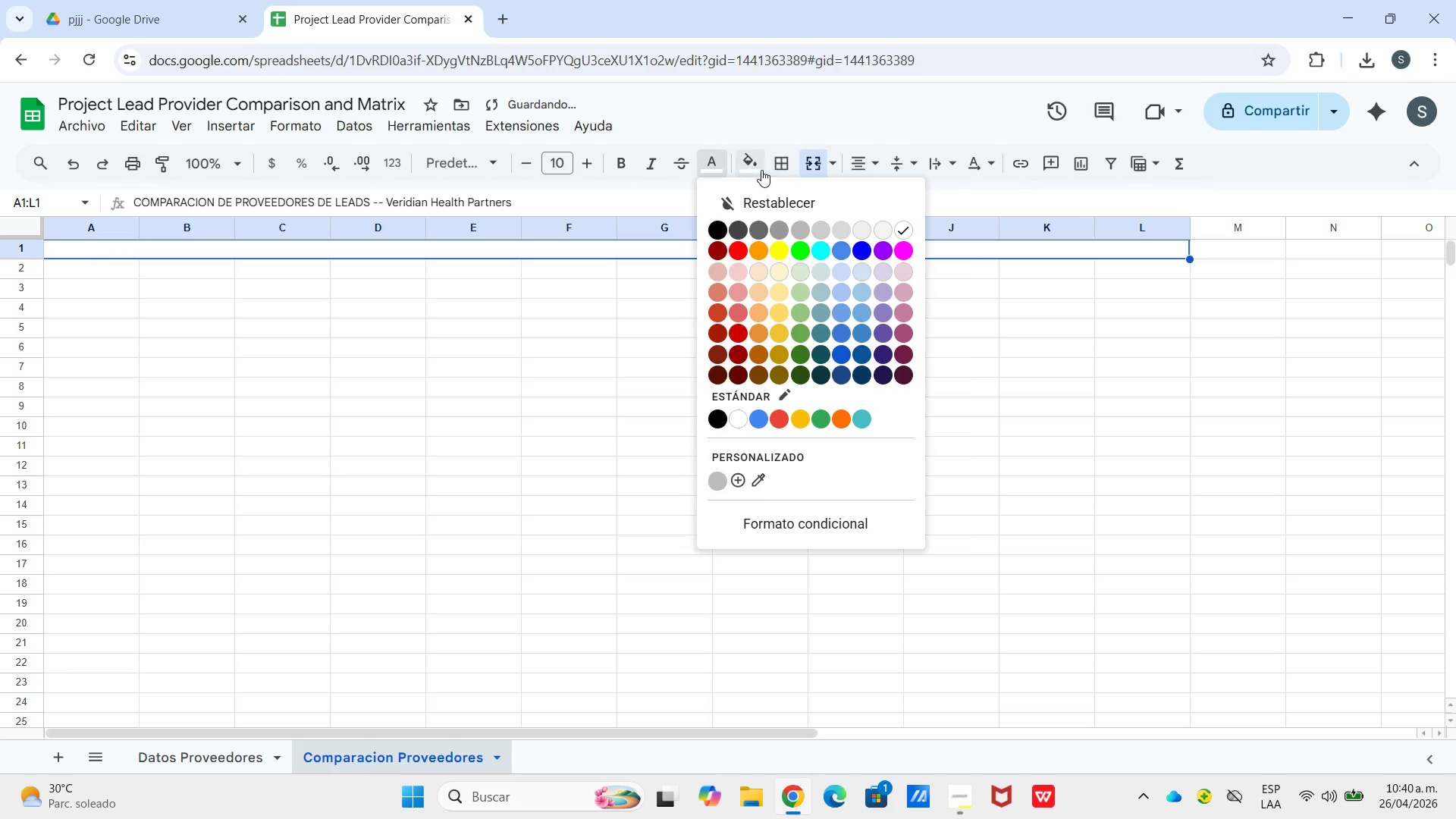 
triple_click([754, 168])
 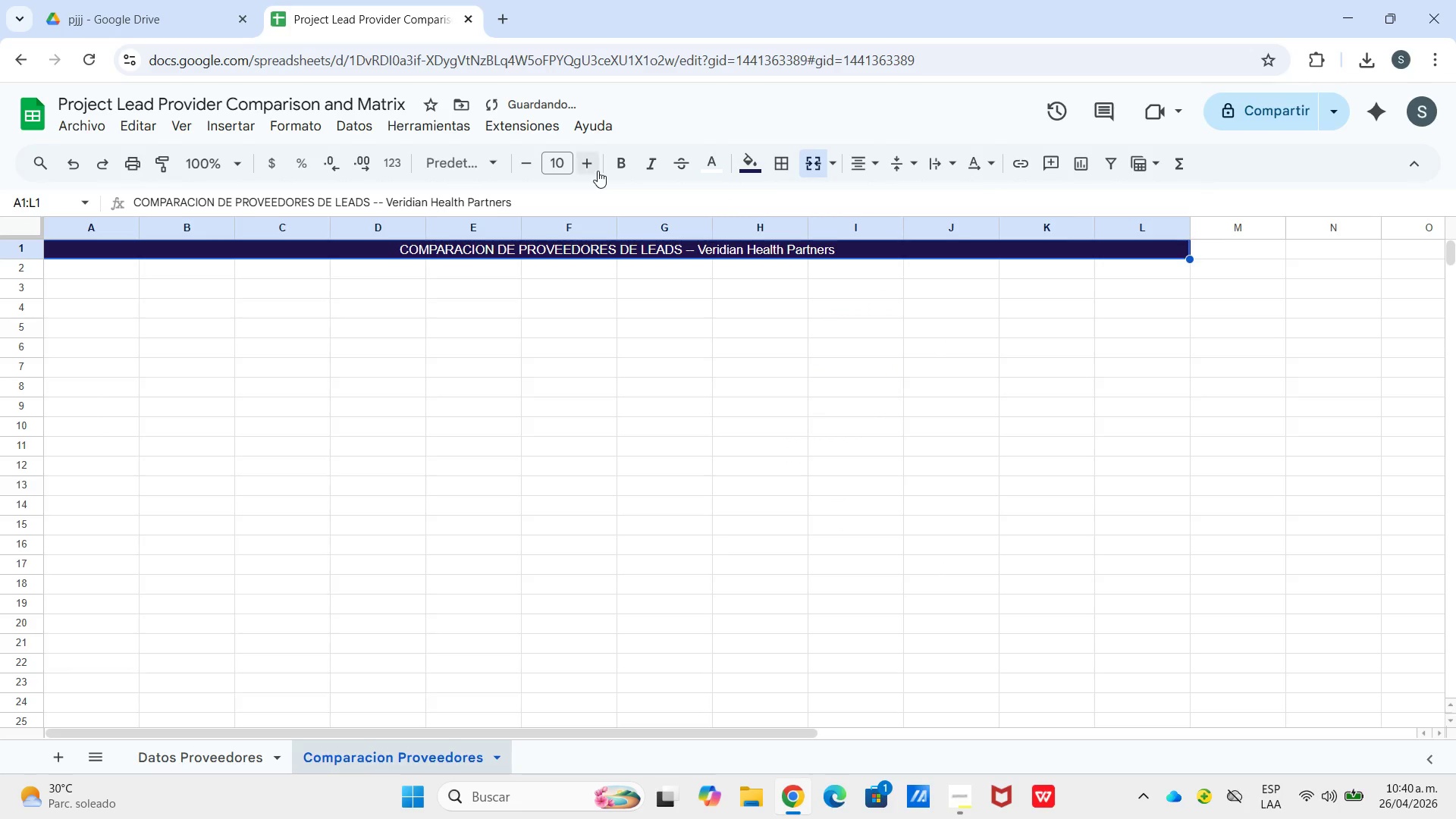 
double_click([595, 166])
 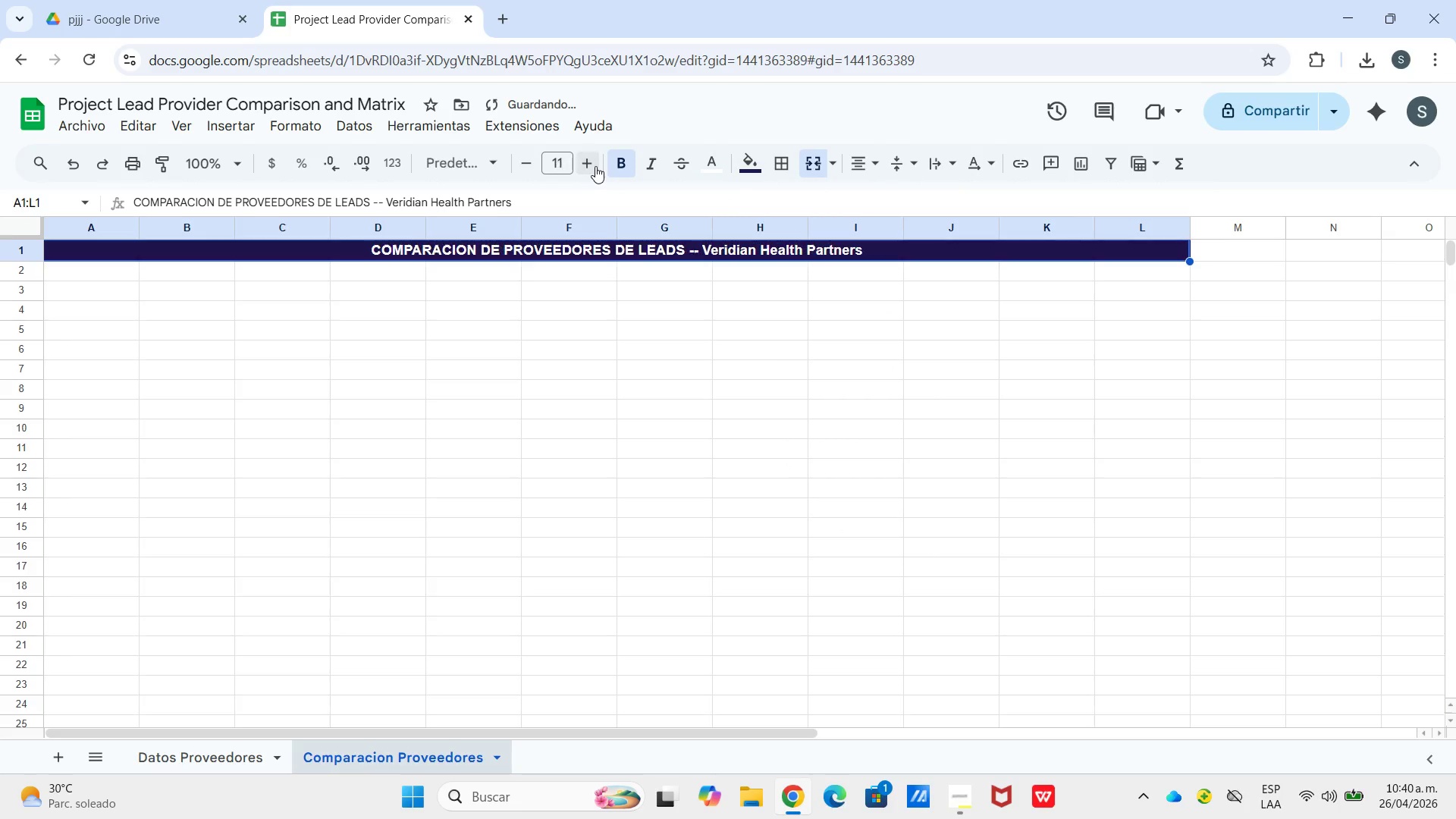 
triple_click([595, 166])
 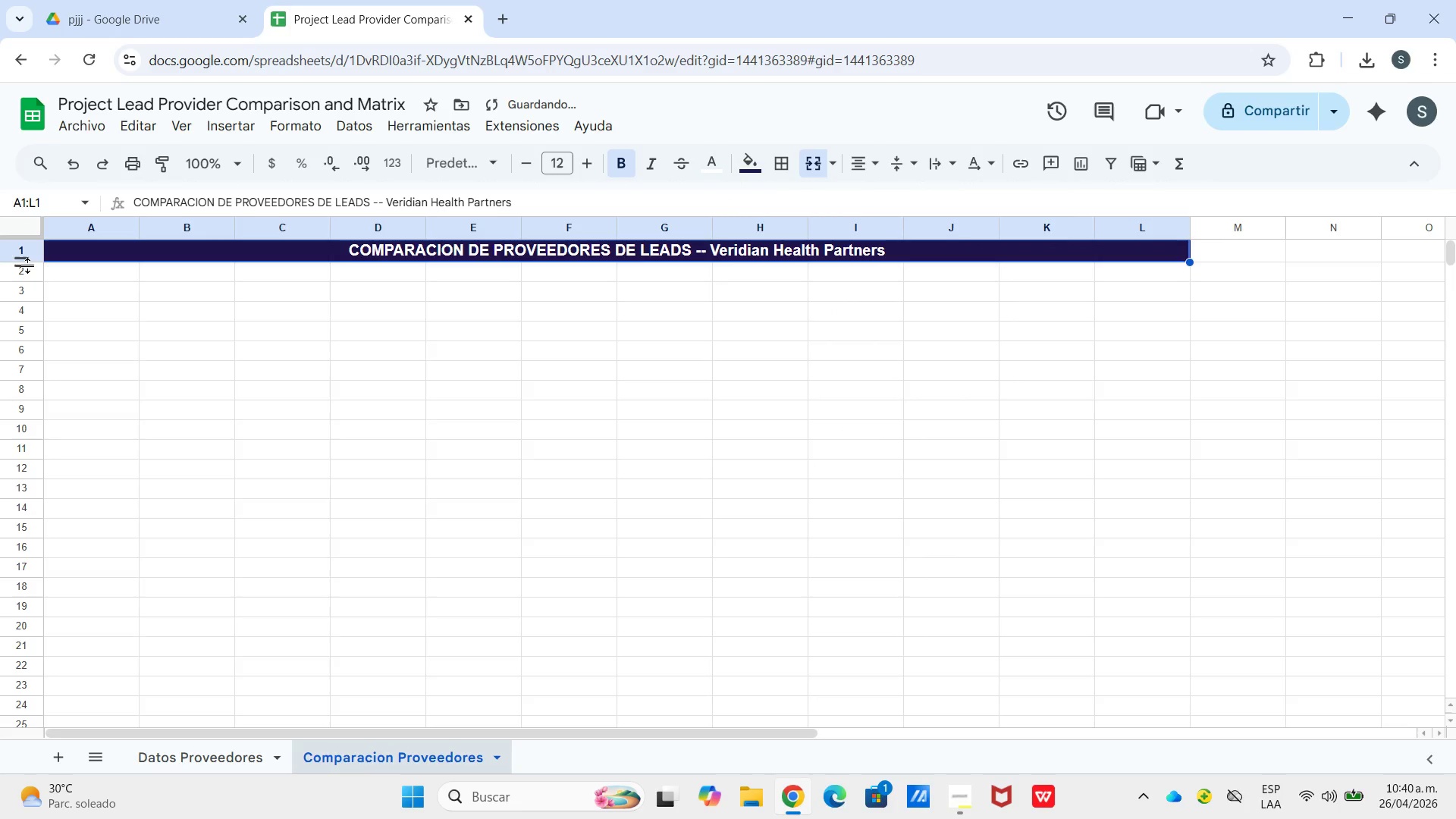 
left_click_drag(start_coordinate=[25, 261], to_coordinate=[24, 277])
 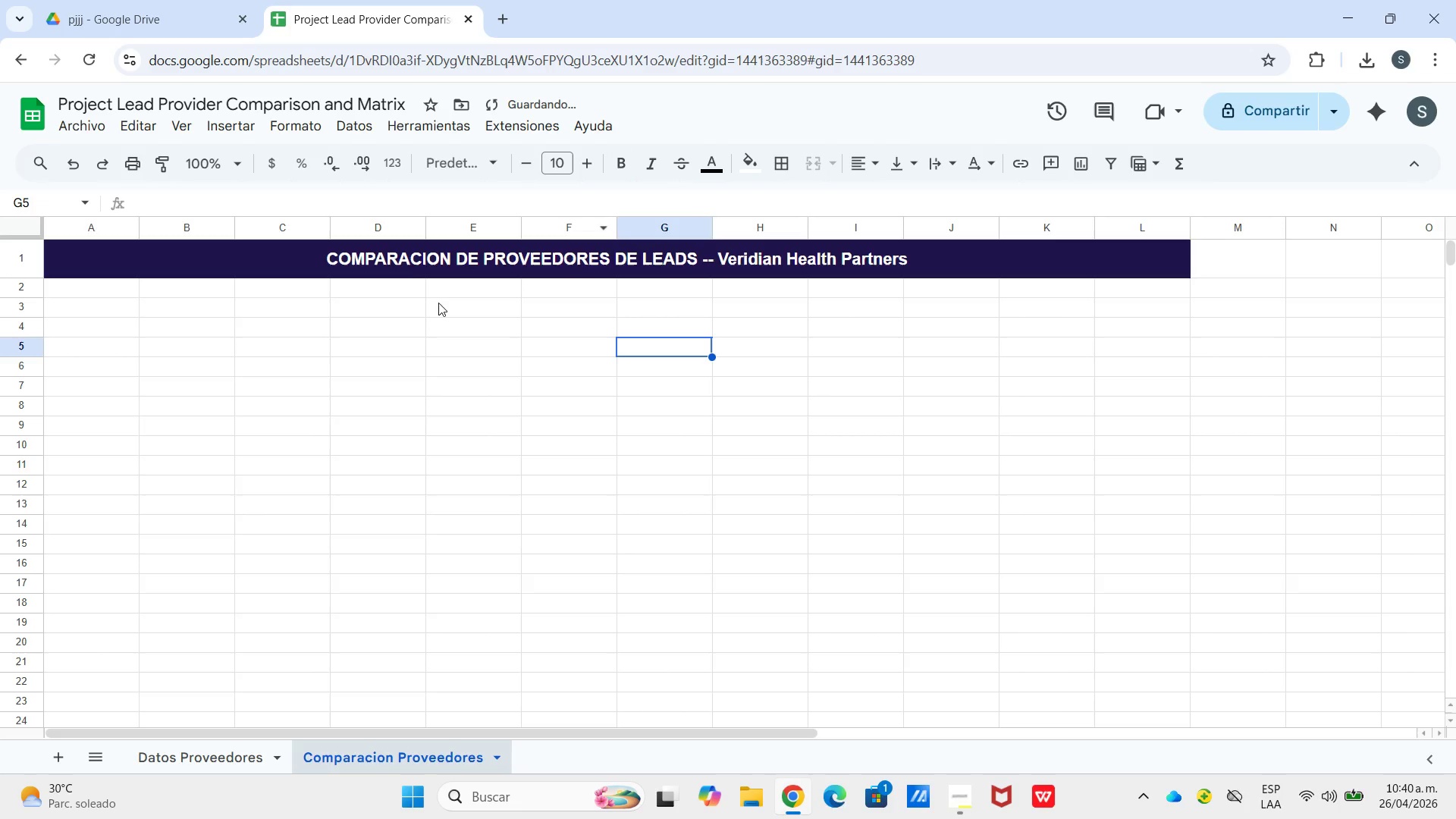 
wait(5.05)
 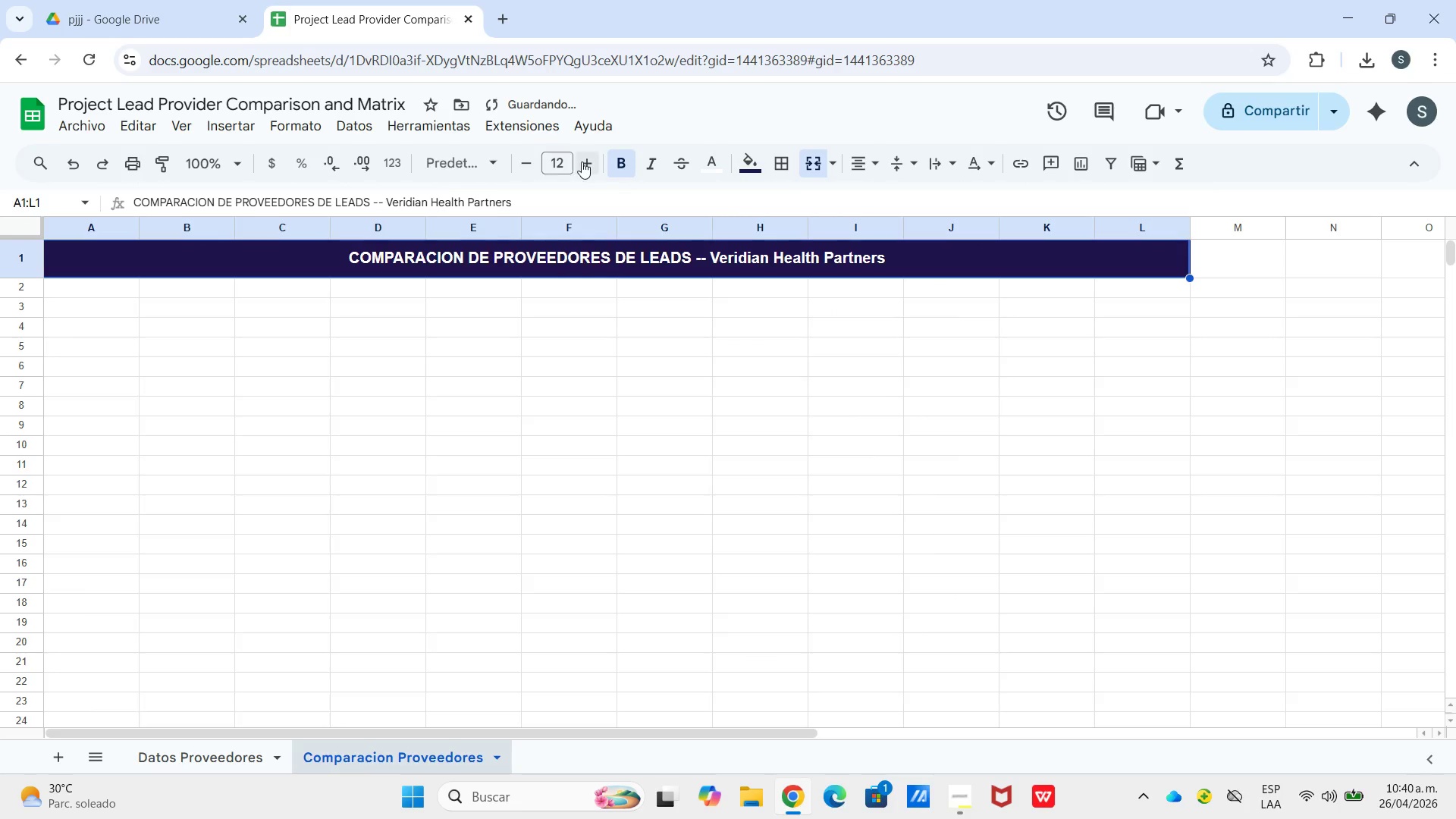 
left_click_drag(start_coordinate=[95, 286], to_coordinate=[1149, 283])
 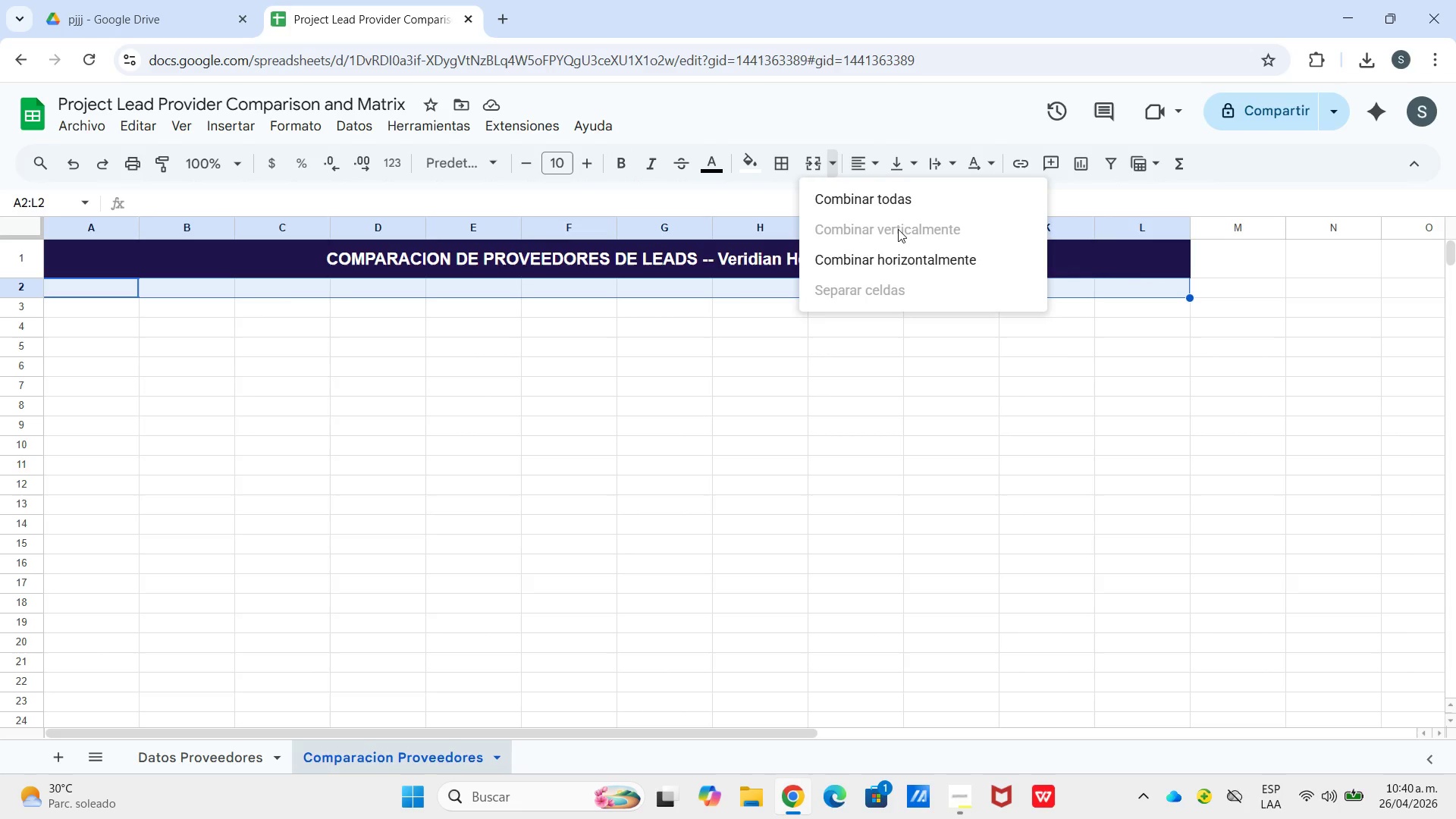 
left_click([906, 256])
 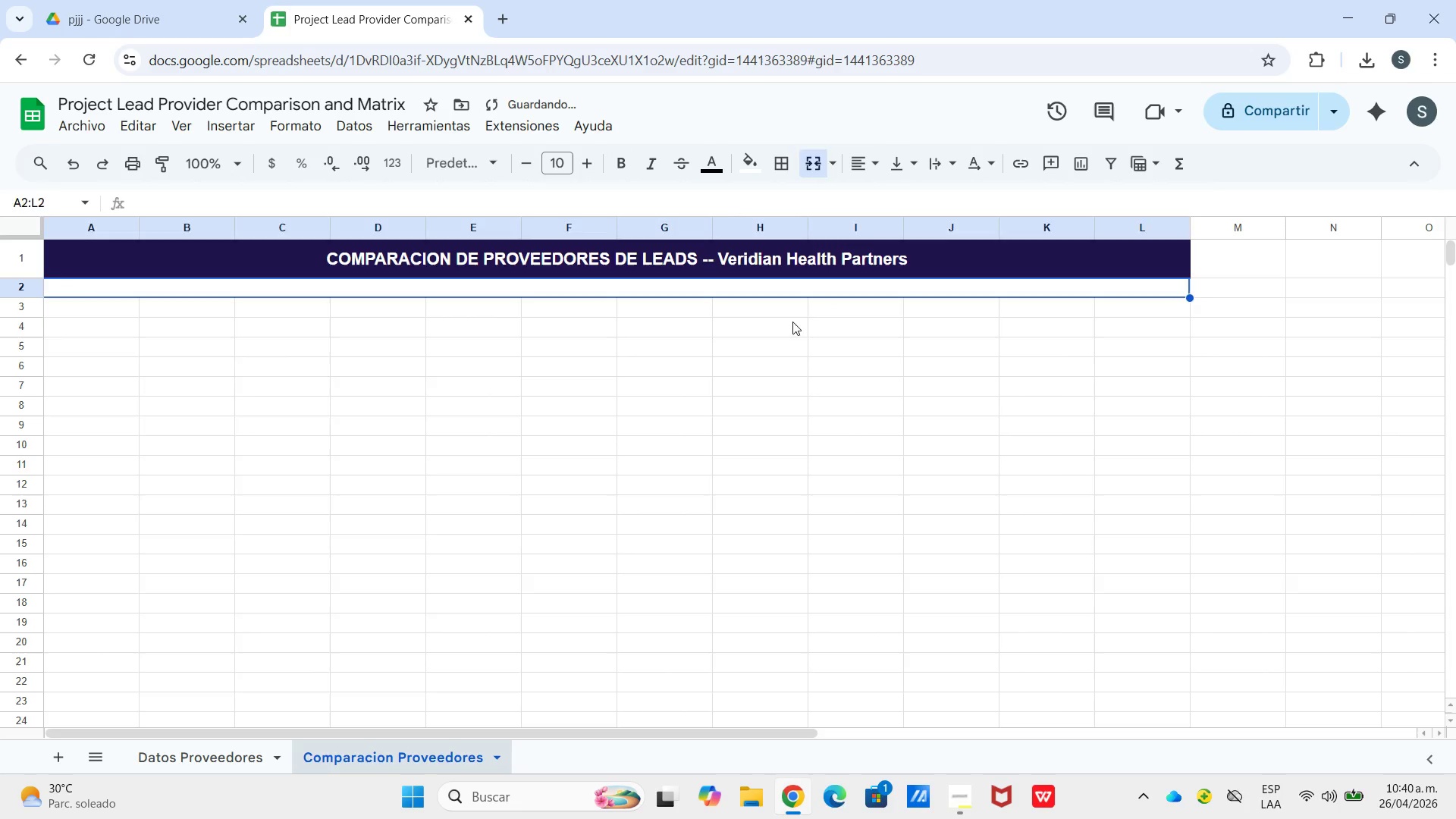 
left_click_drag(start_coordinate=[792, 322], to_coordinate=[792, 318])
 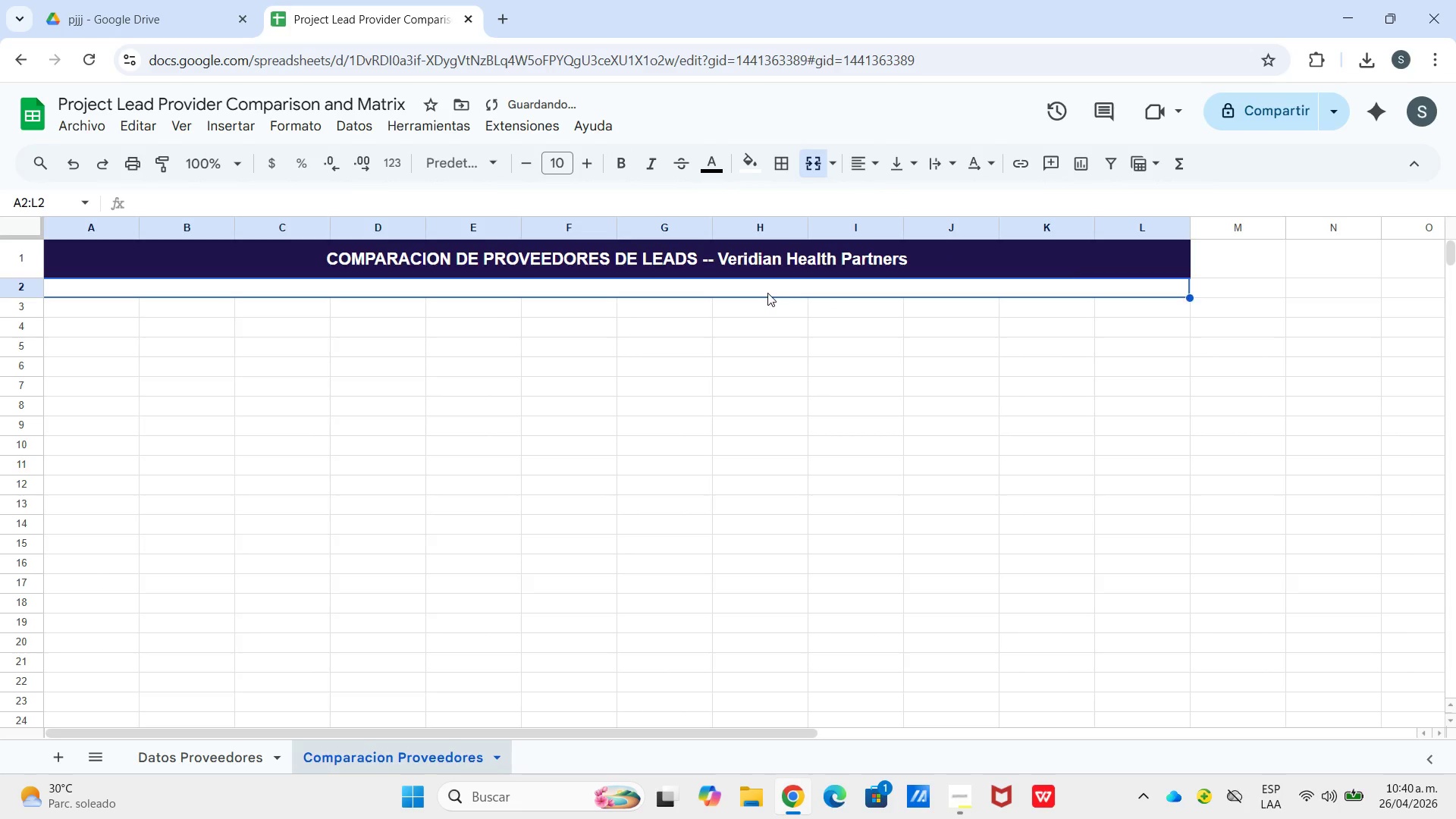 
double_click([767, 293])
 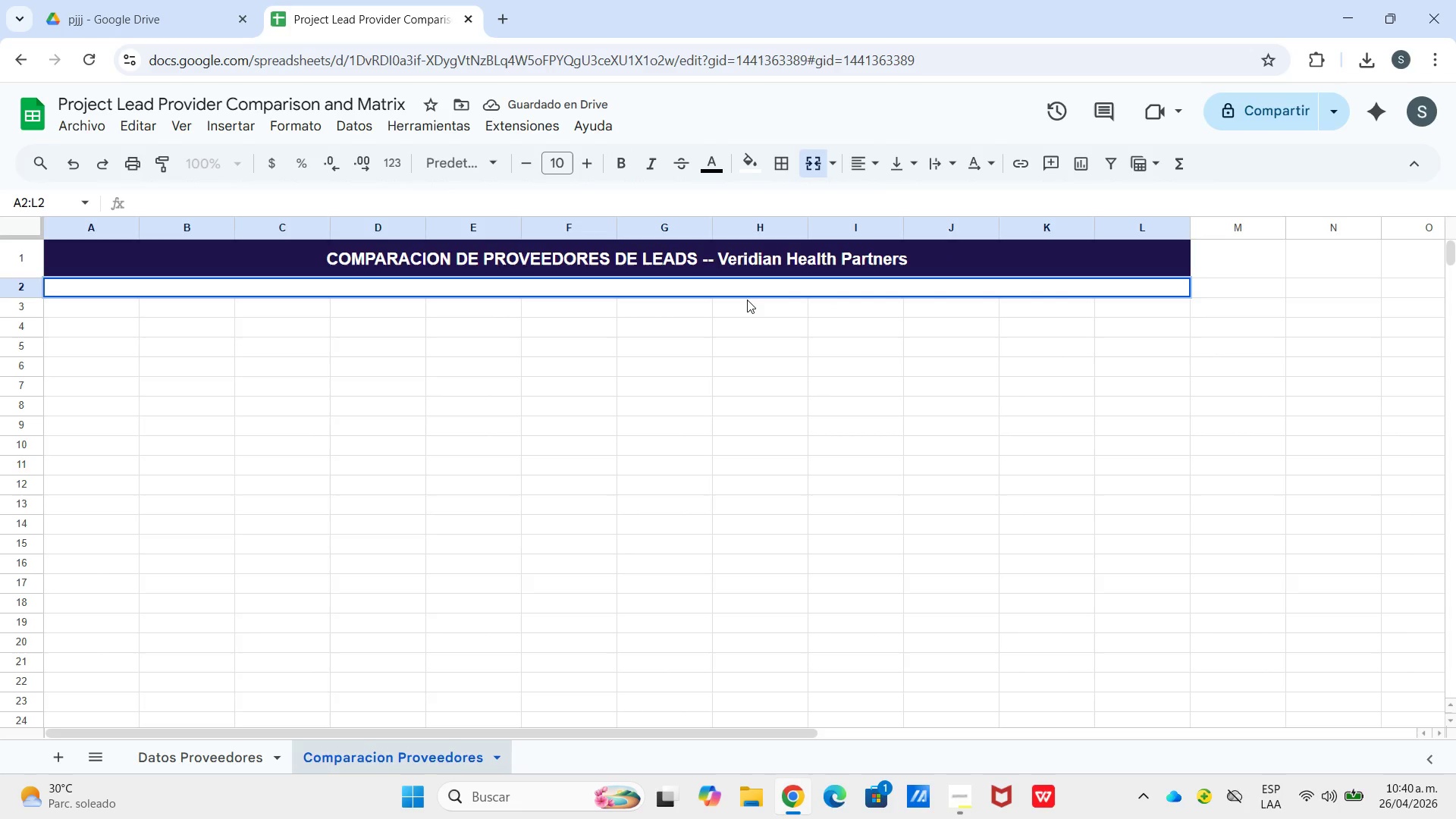 
type(Tipos de Lead> Exclusivo \ Compartido \ Transferencai)
key(Backspace)
key(Backspace)
type(ia en Vivo)
 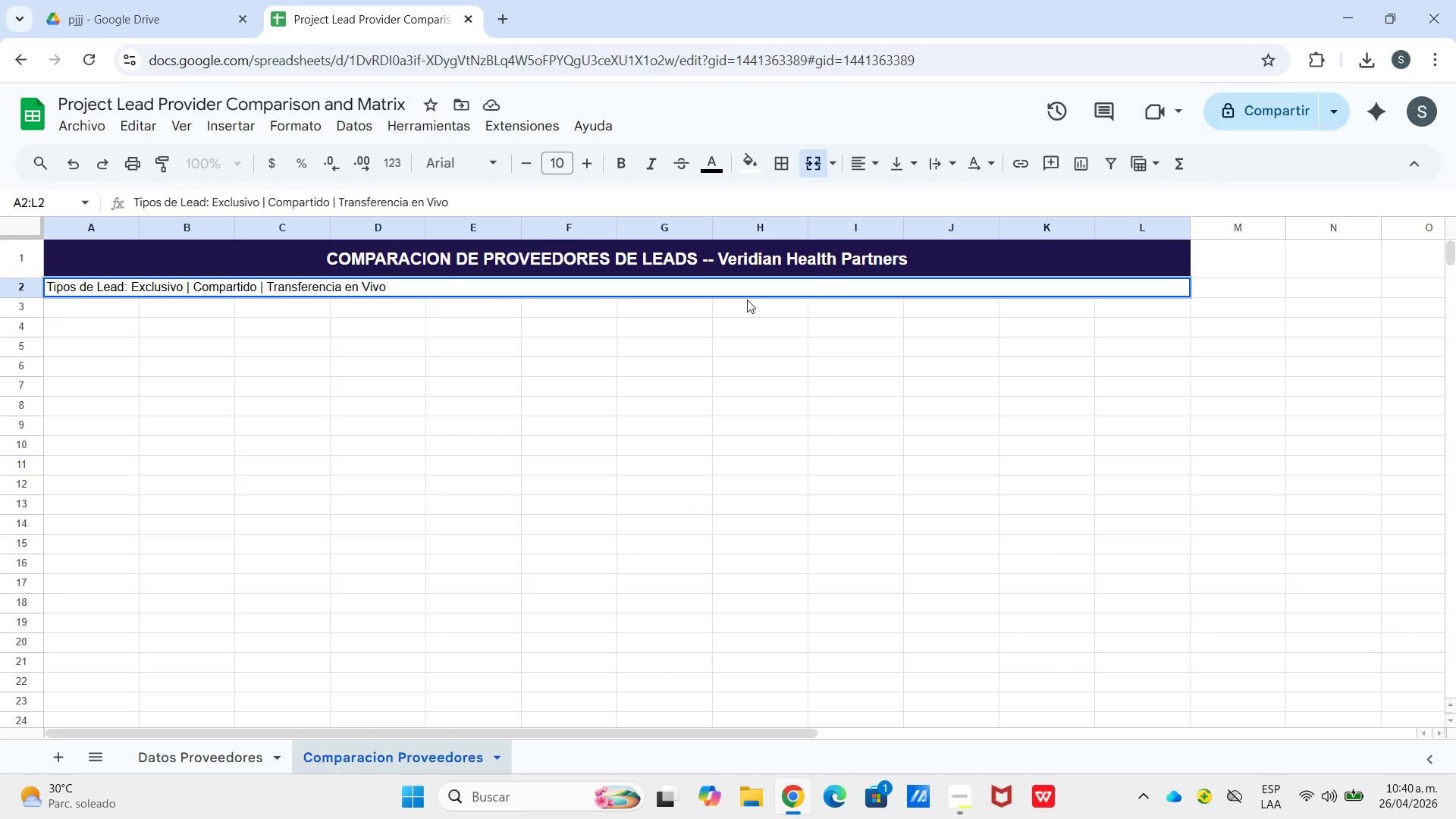 
key(Enter)
 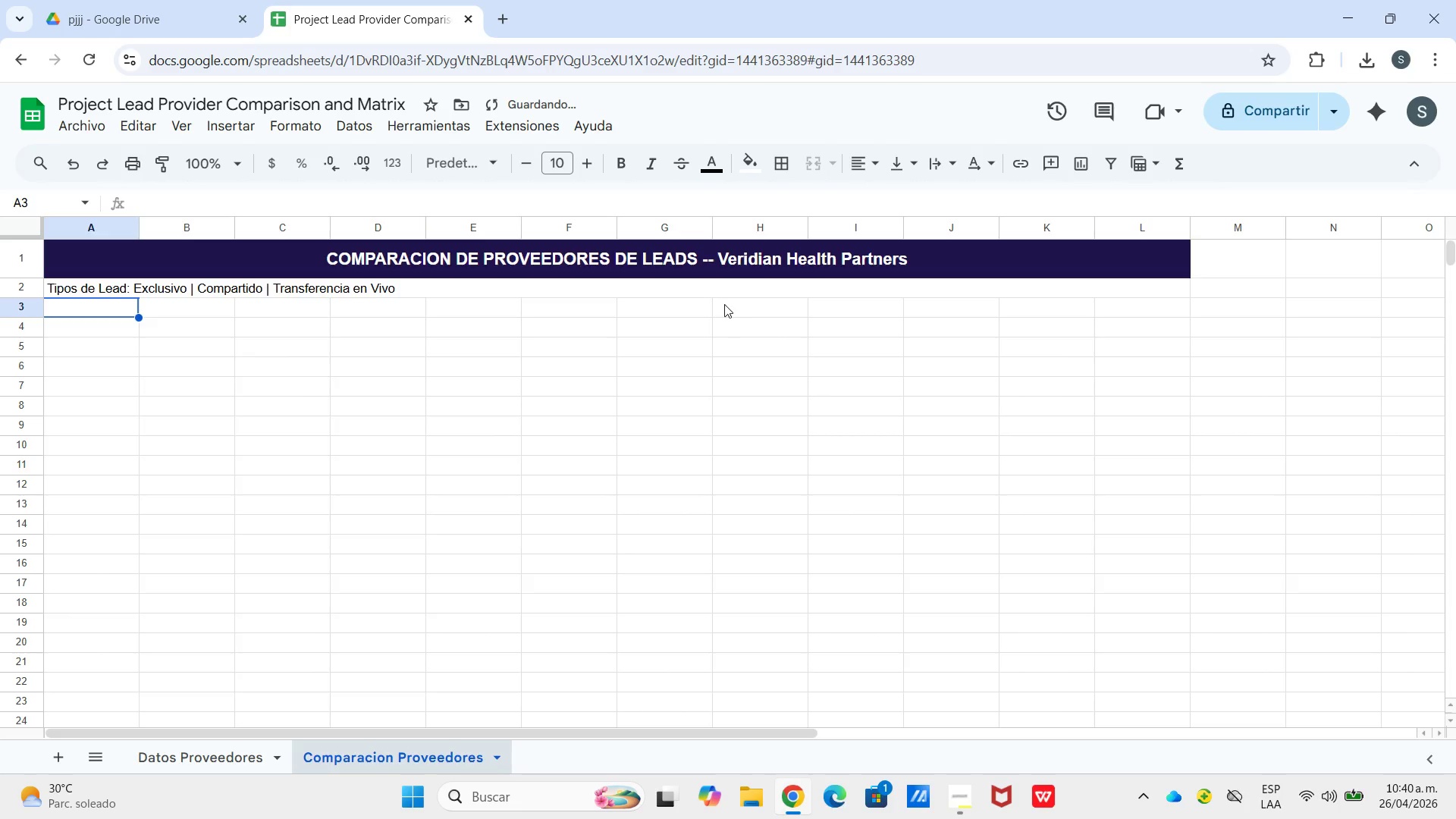 
left_click([724, 299])
 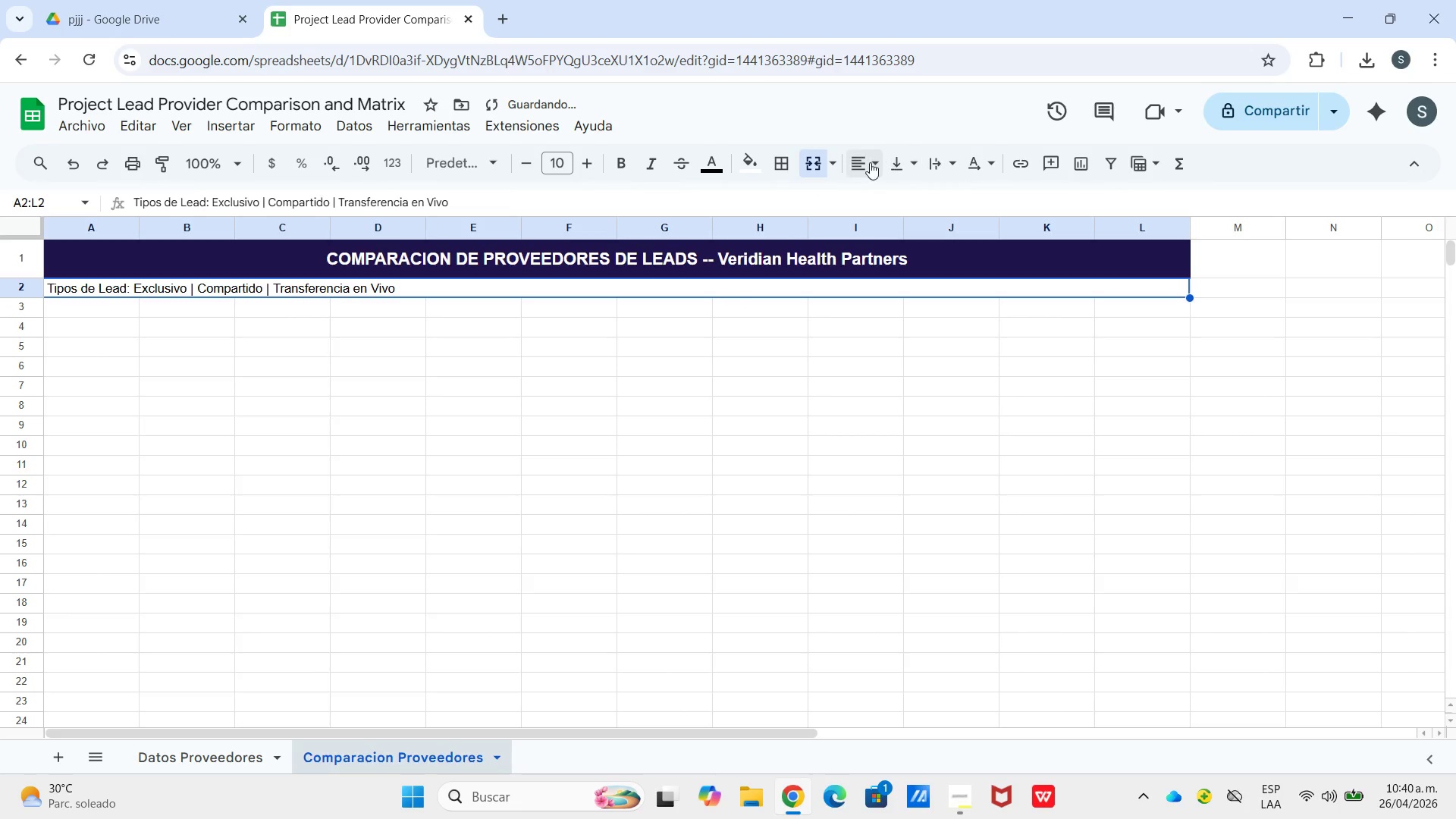 
left_click([868, 162])
 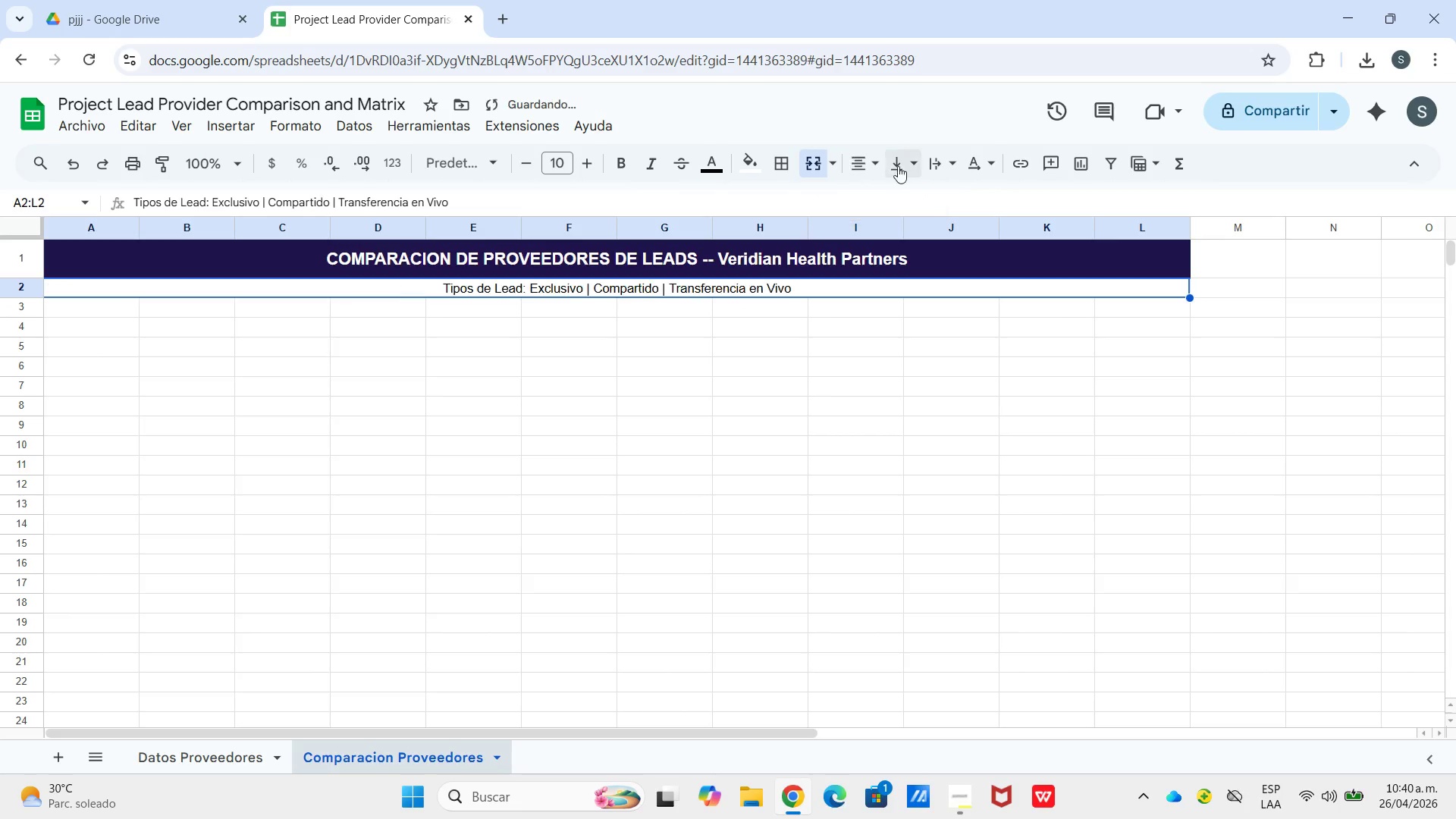 
left_click_drag(start_coordinate=[898, 155], to_coordinate=[901, 162])
 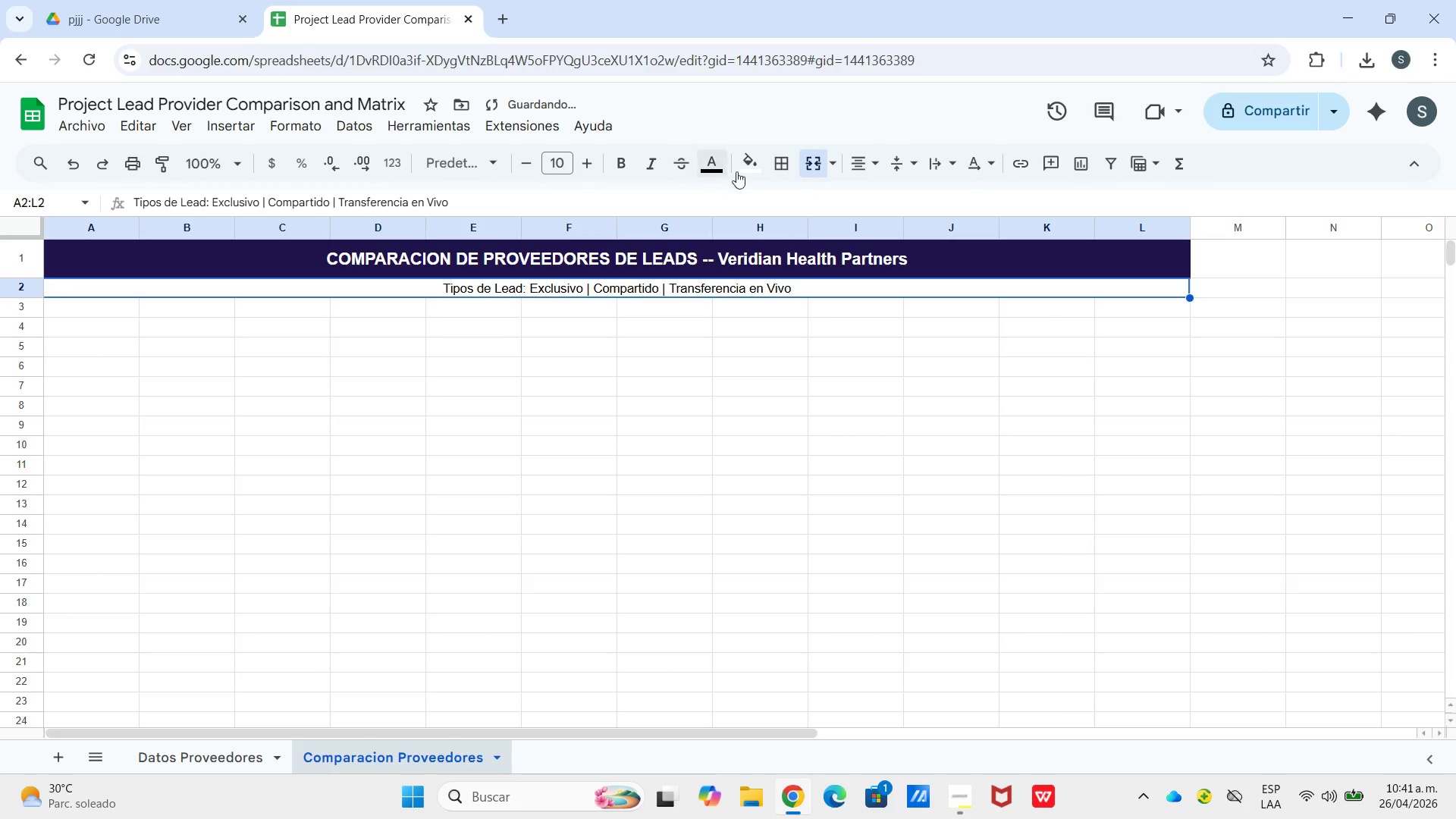 
left_click([744, 162])
 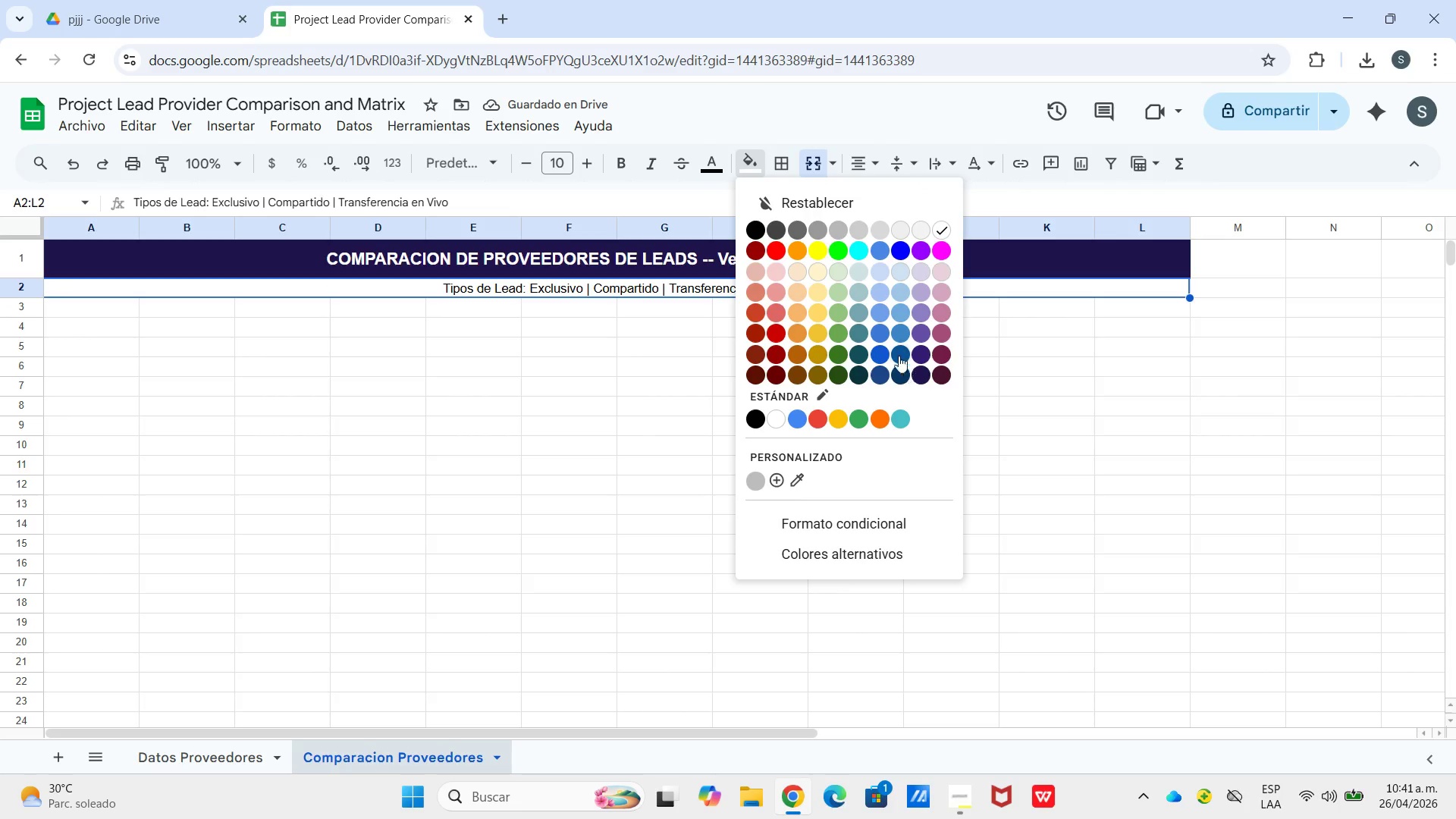 
left_click([880, 352])
 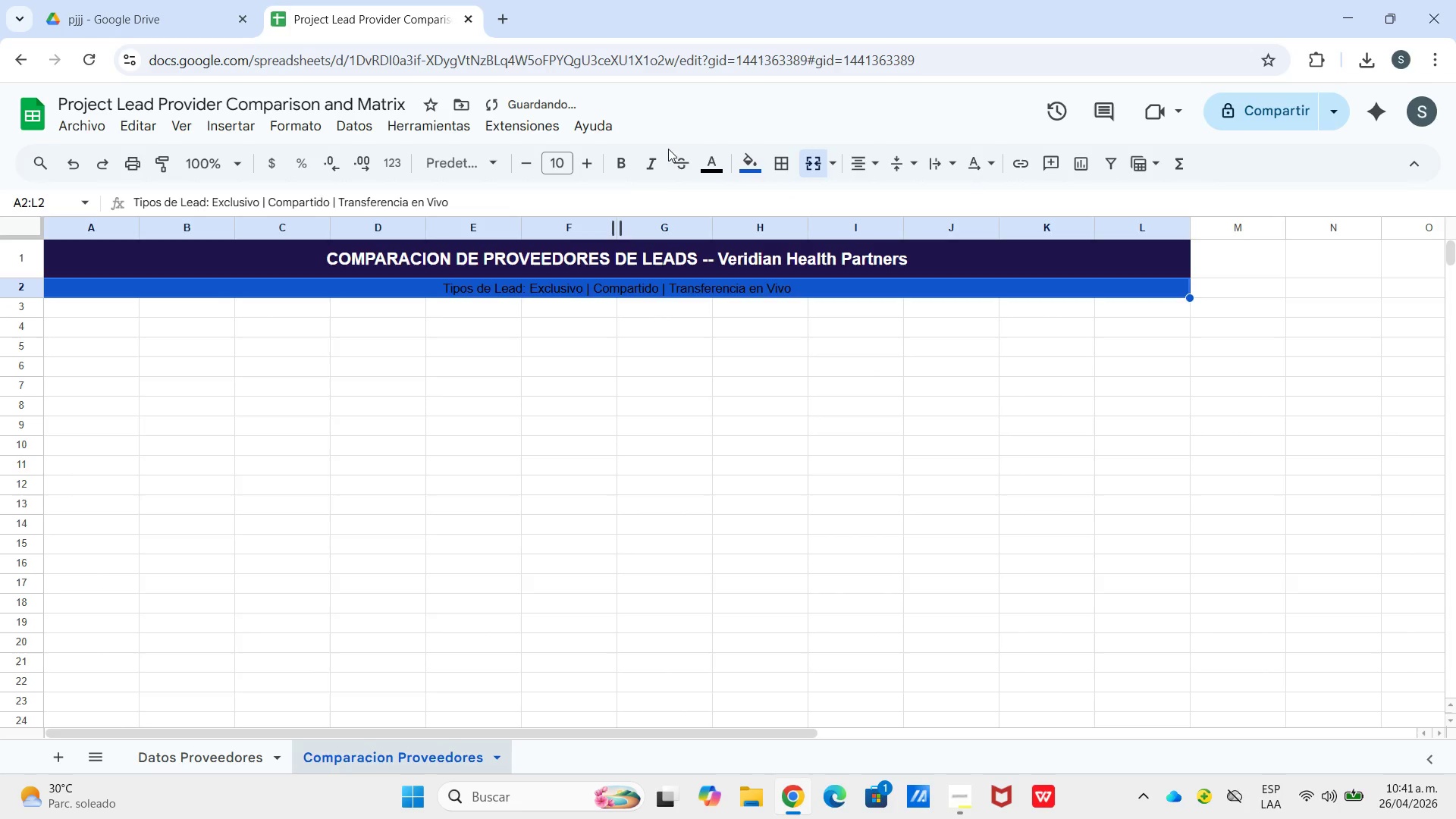 
left_click([709, 168])
 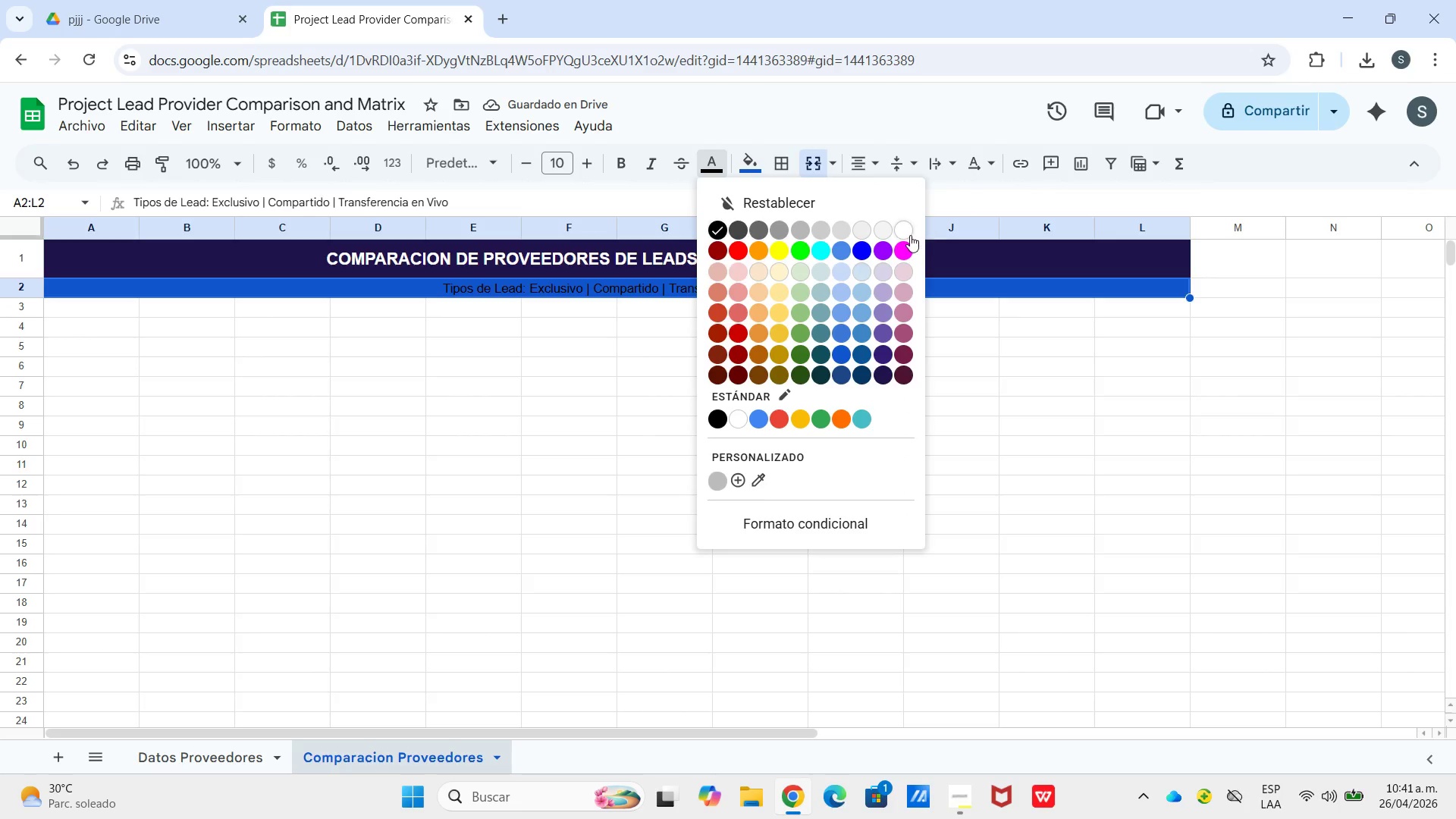 
left_click([909, 235])
 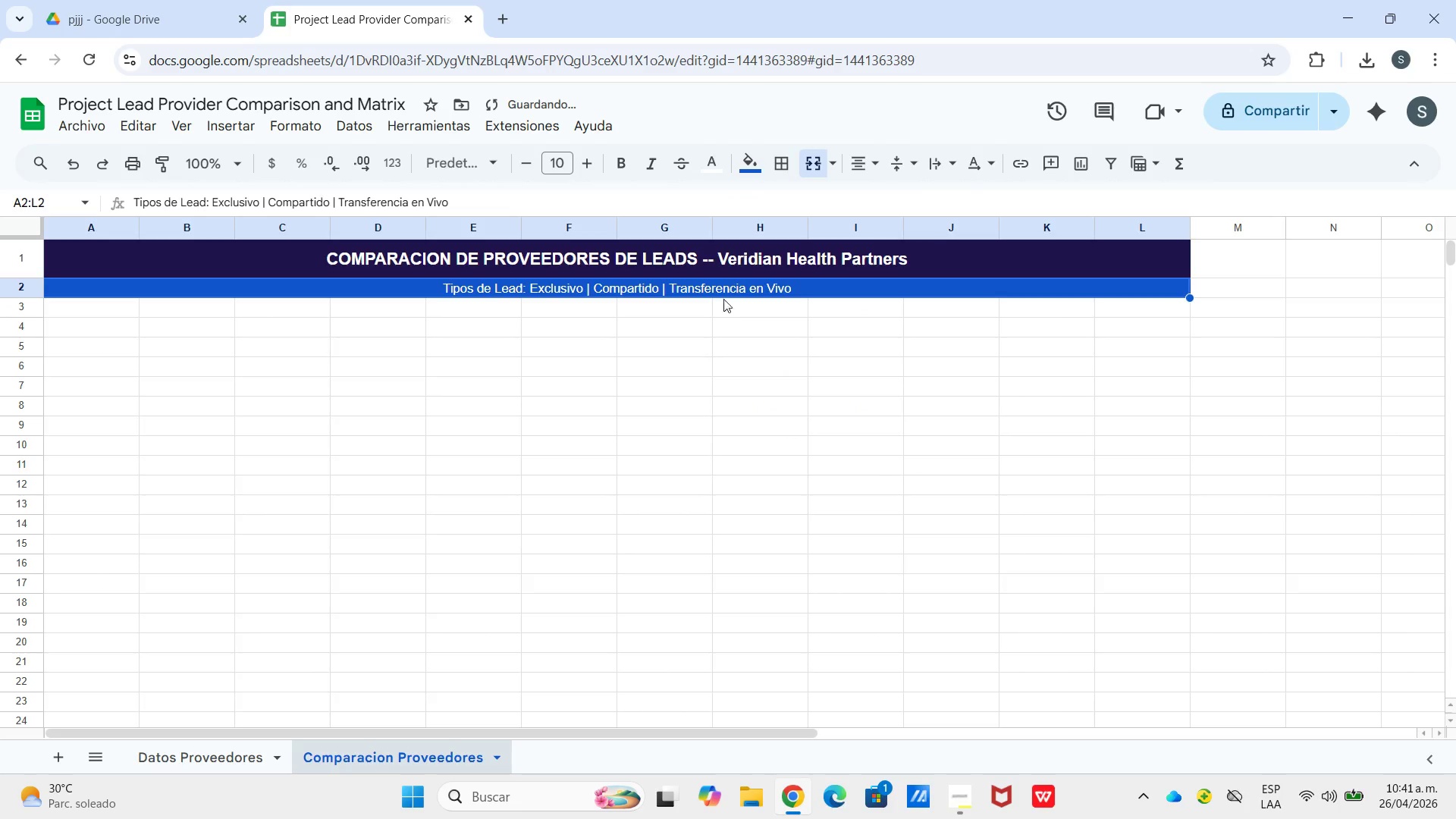 
left_click([717, 287])
 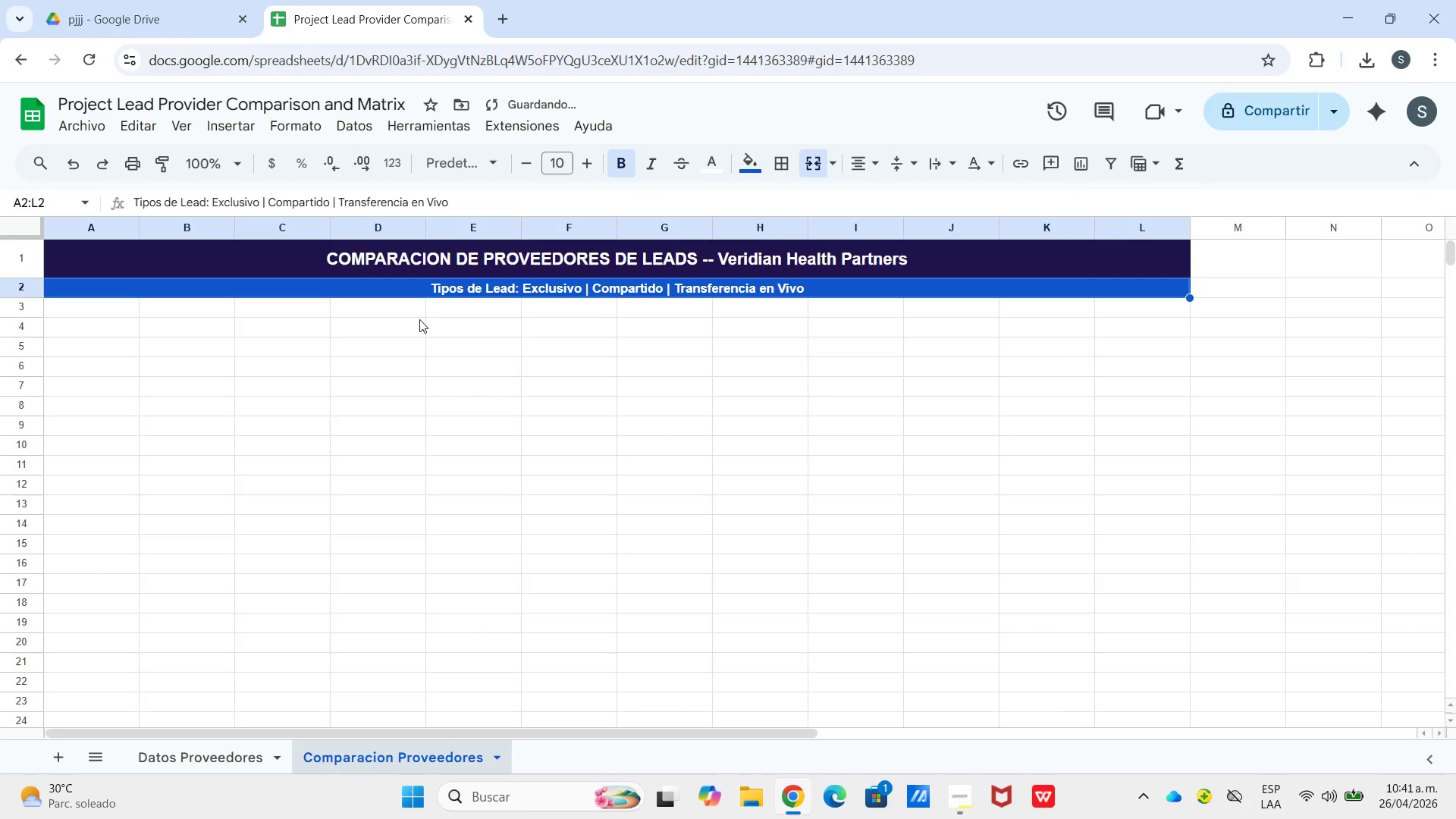 
left_click([124, 312])
 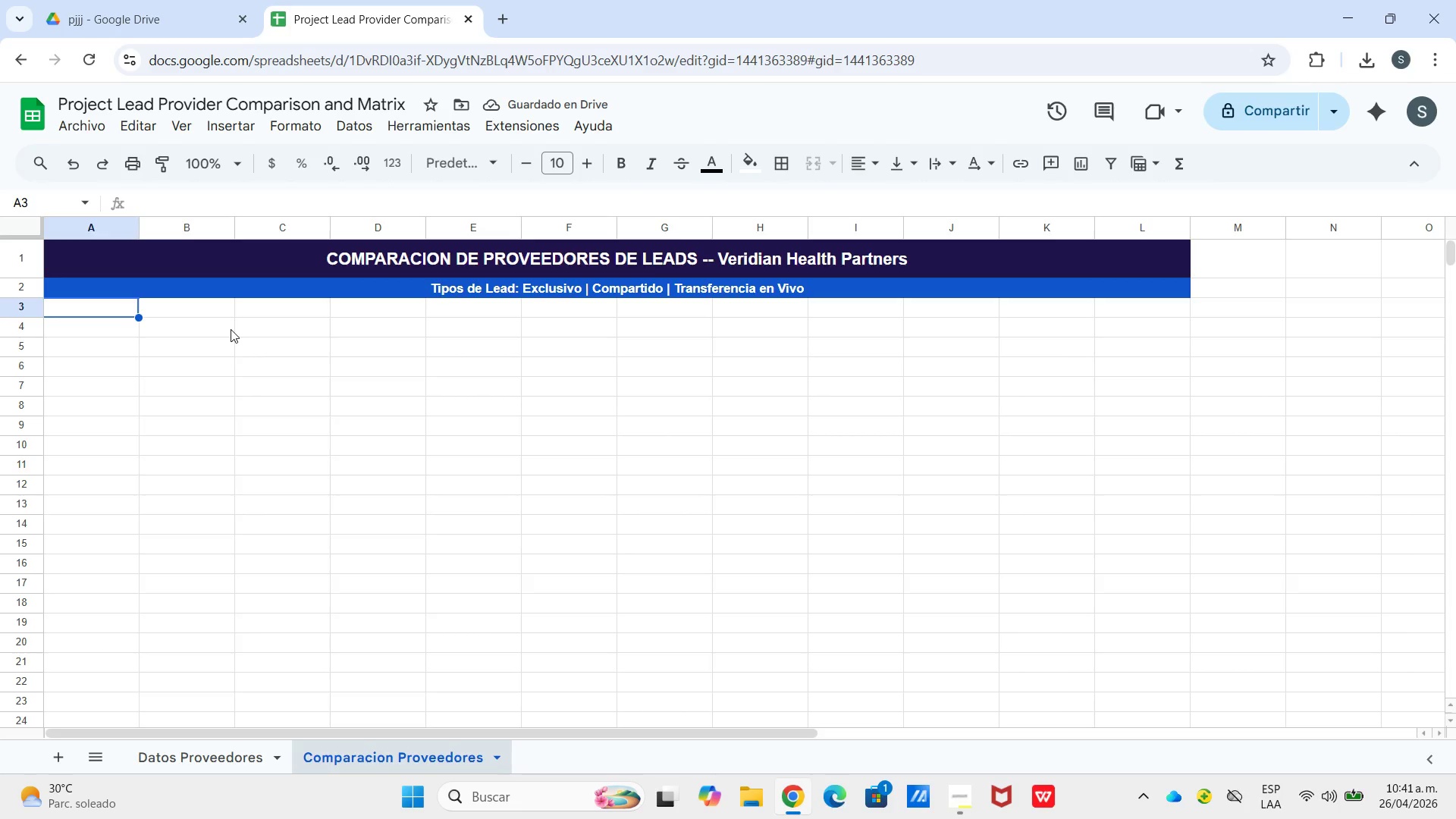 
type(Proveedores)
 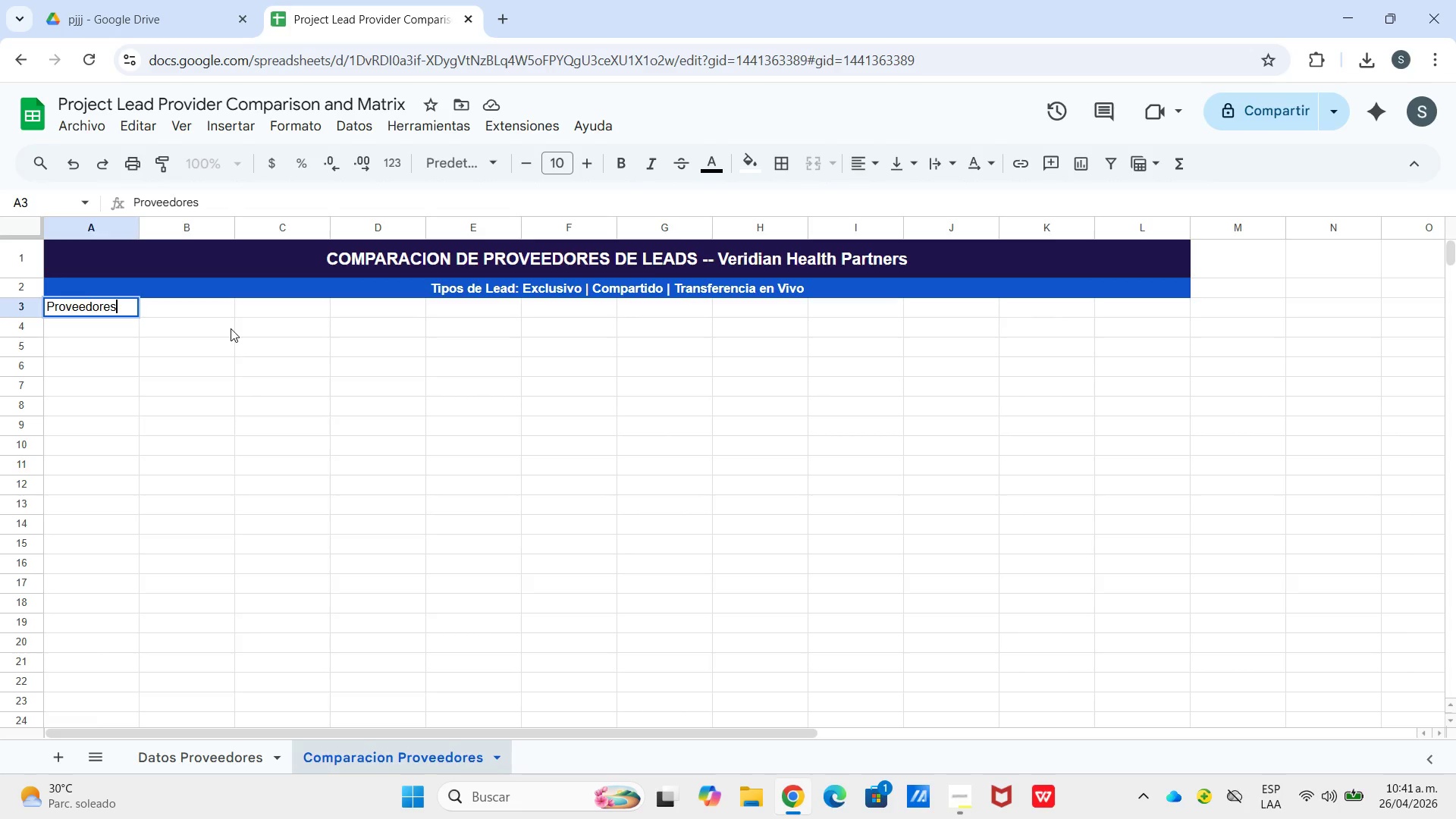 
key(ArrowRight)
 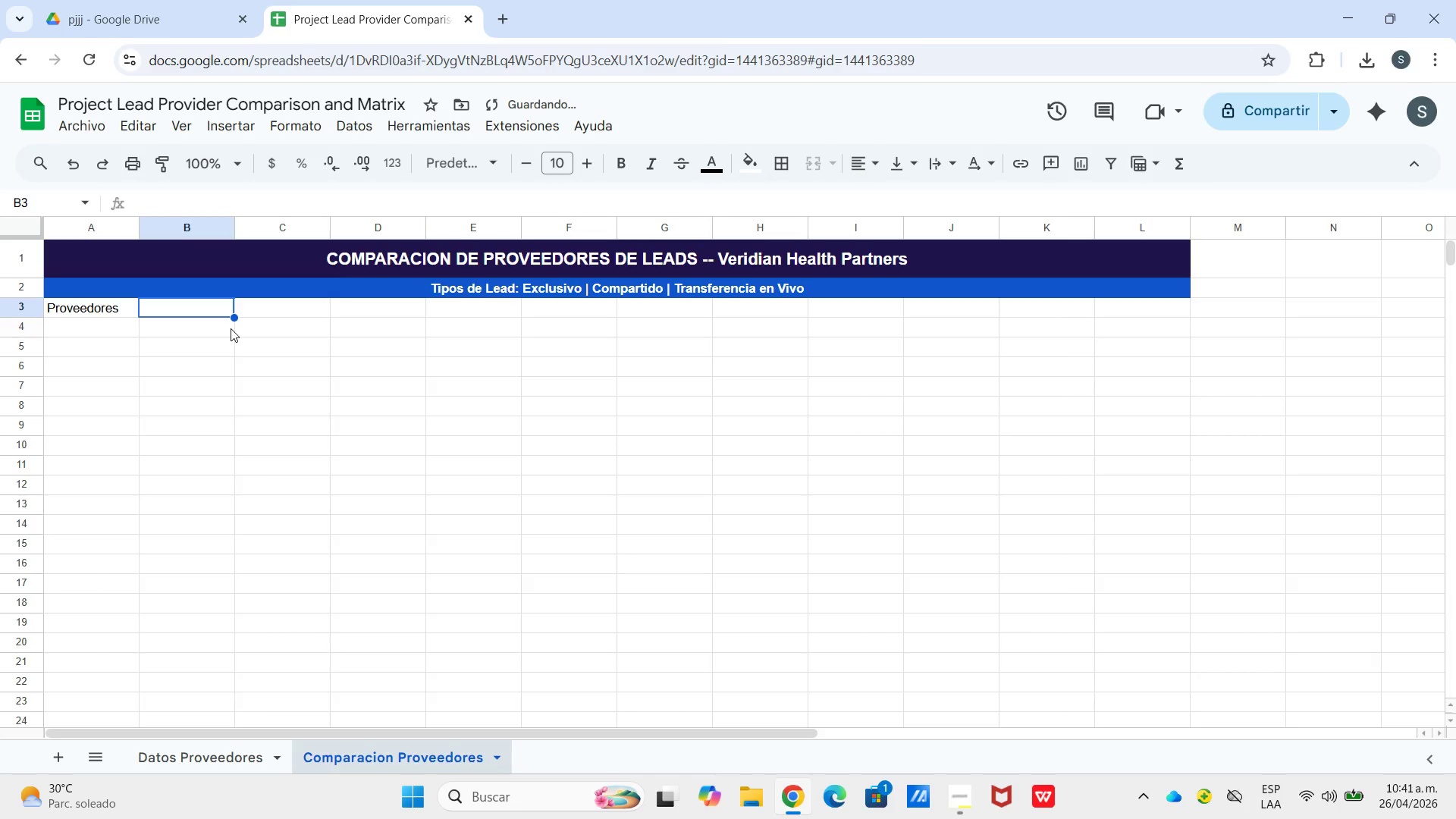 
type(Tipo Lead)
 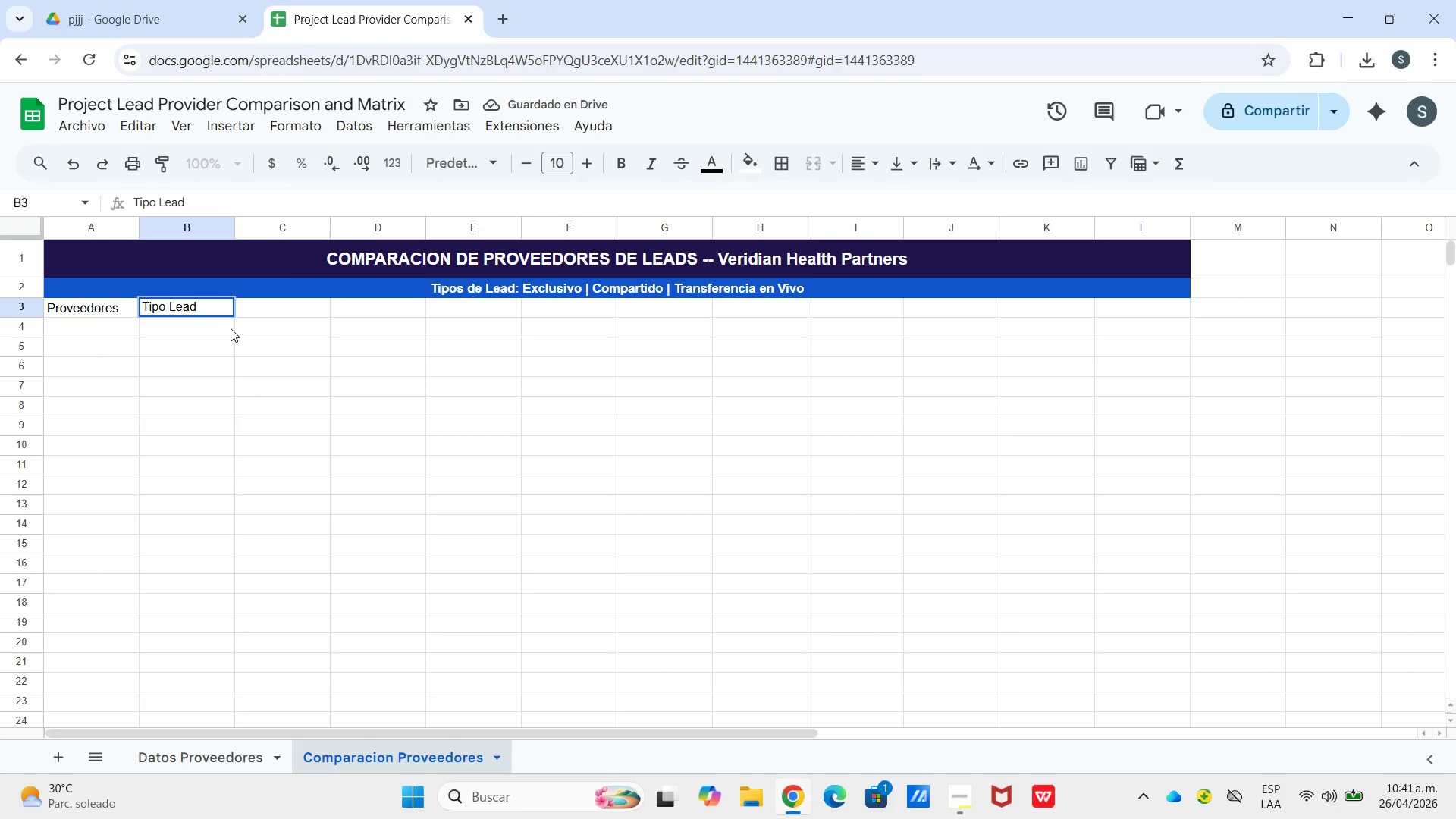 
key(ArrowRight)
 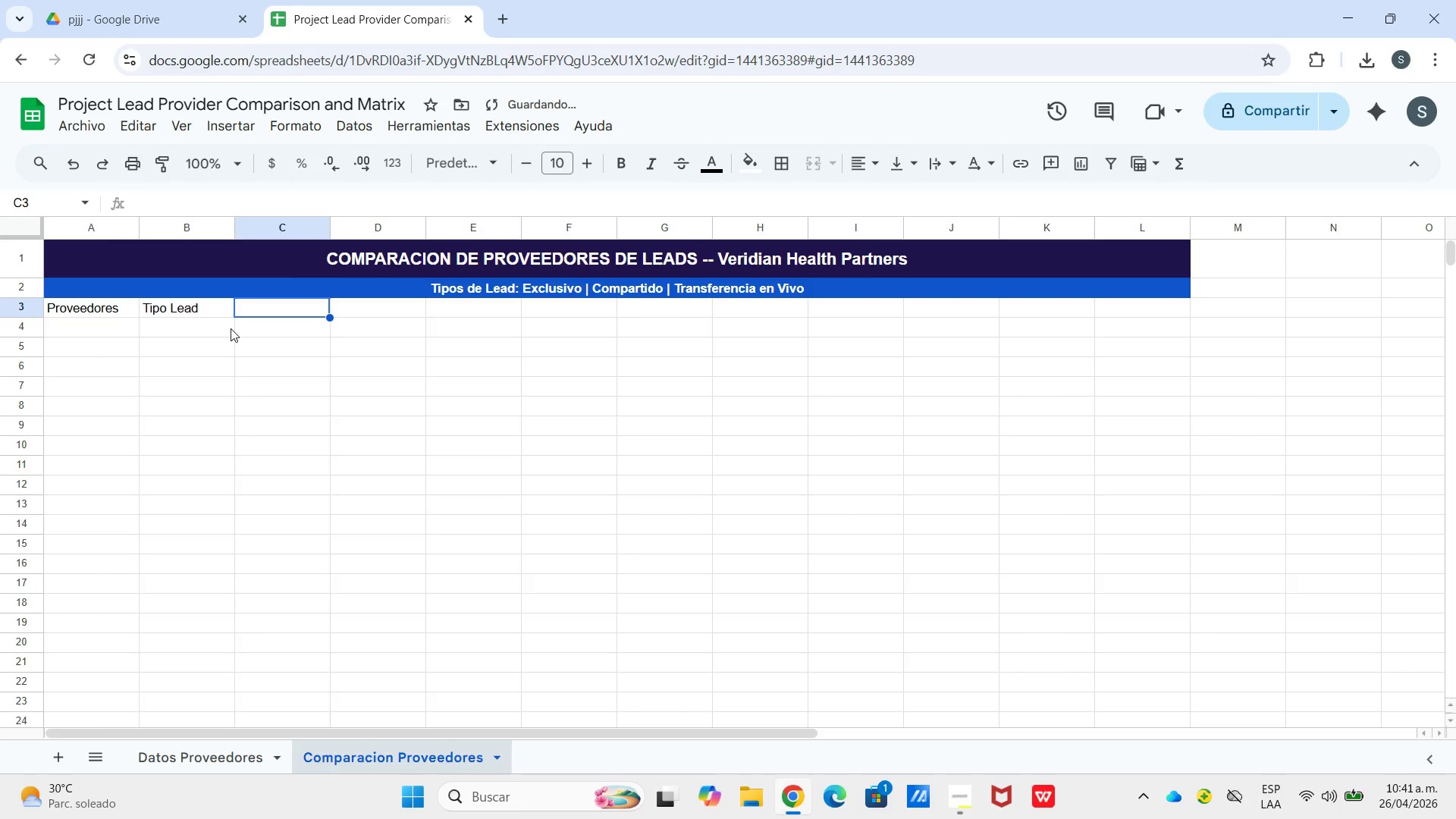 
type(Precio&Lead *$()
 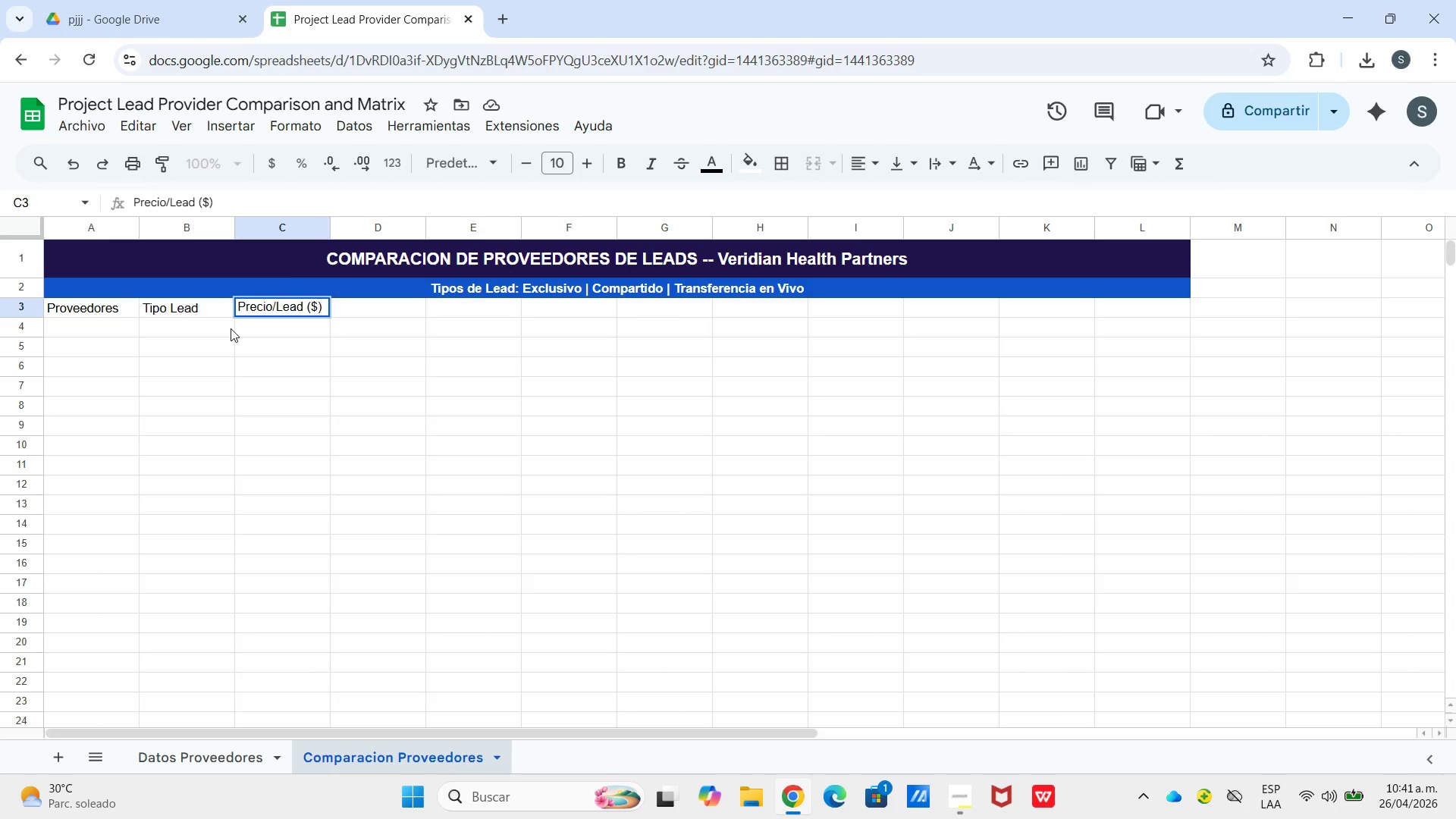 
key(ArrowRight)
 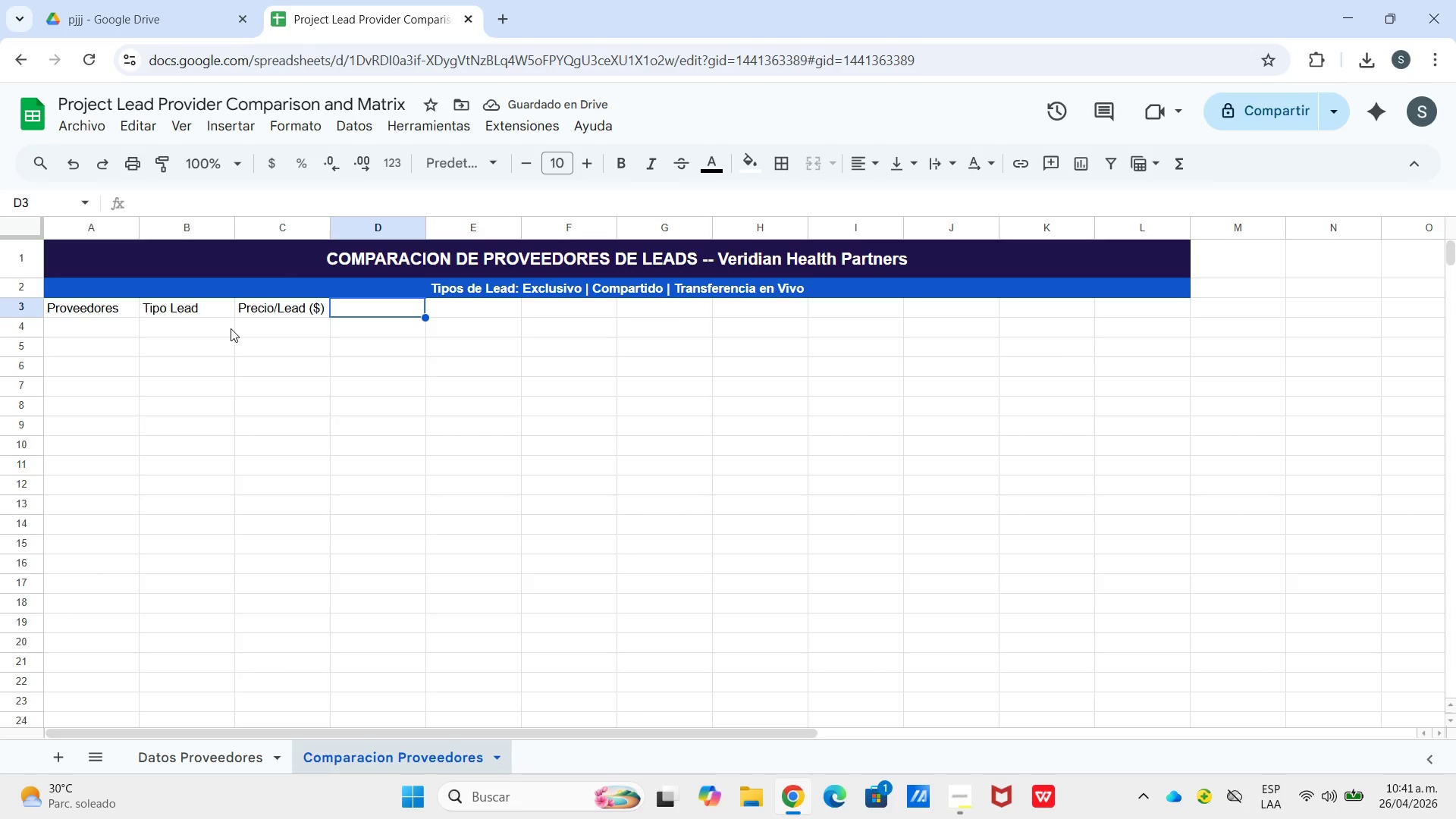 
type(Compra minima)
key(Backspace)
key(Backspace)
key(Backspace)
key(Backspace)
key(Backspace)
key(Backspace)
type(Minima)
 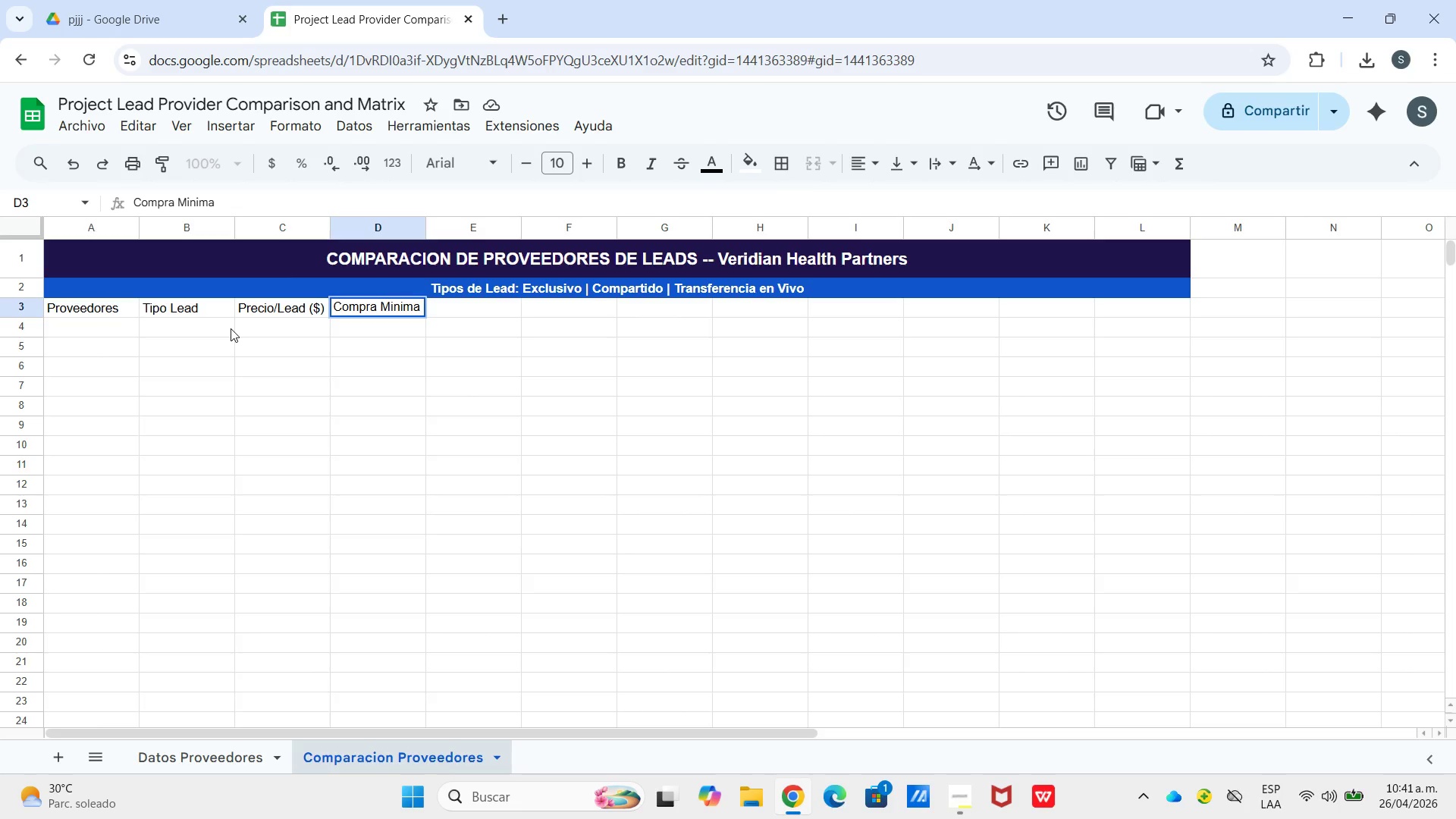 
key(ArrowRight)
 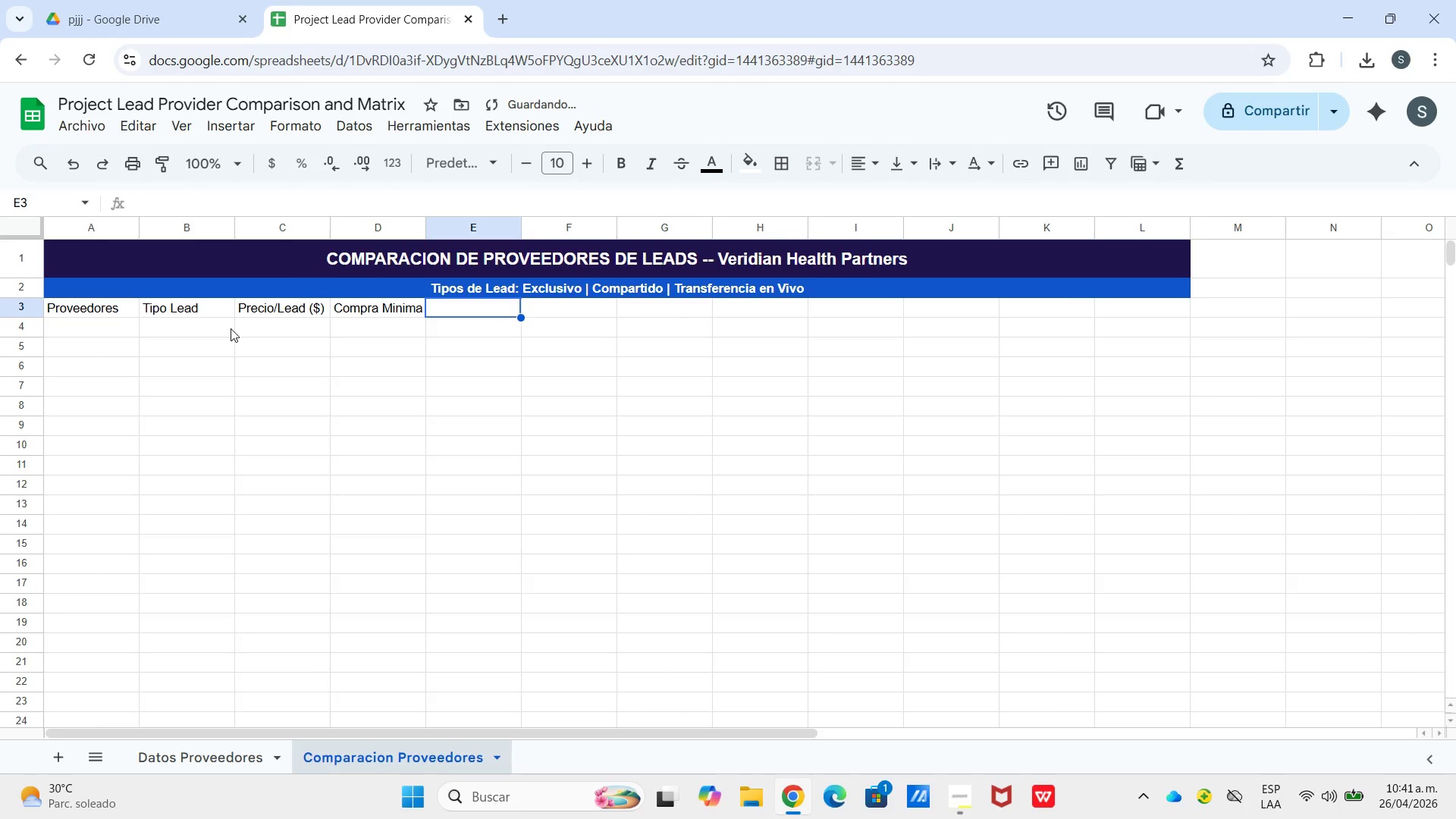 
type(Total Inversion Min)
 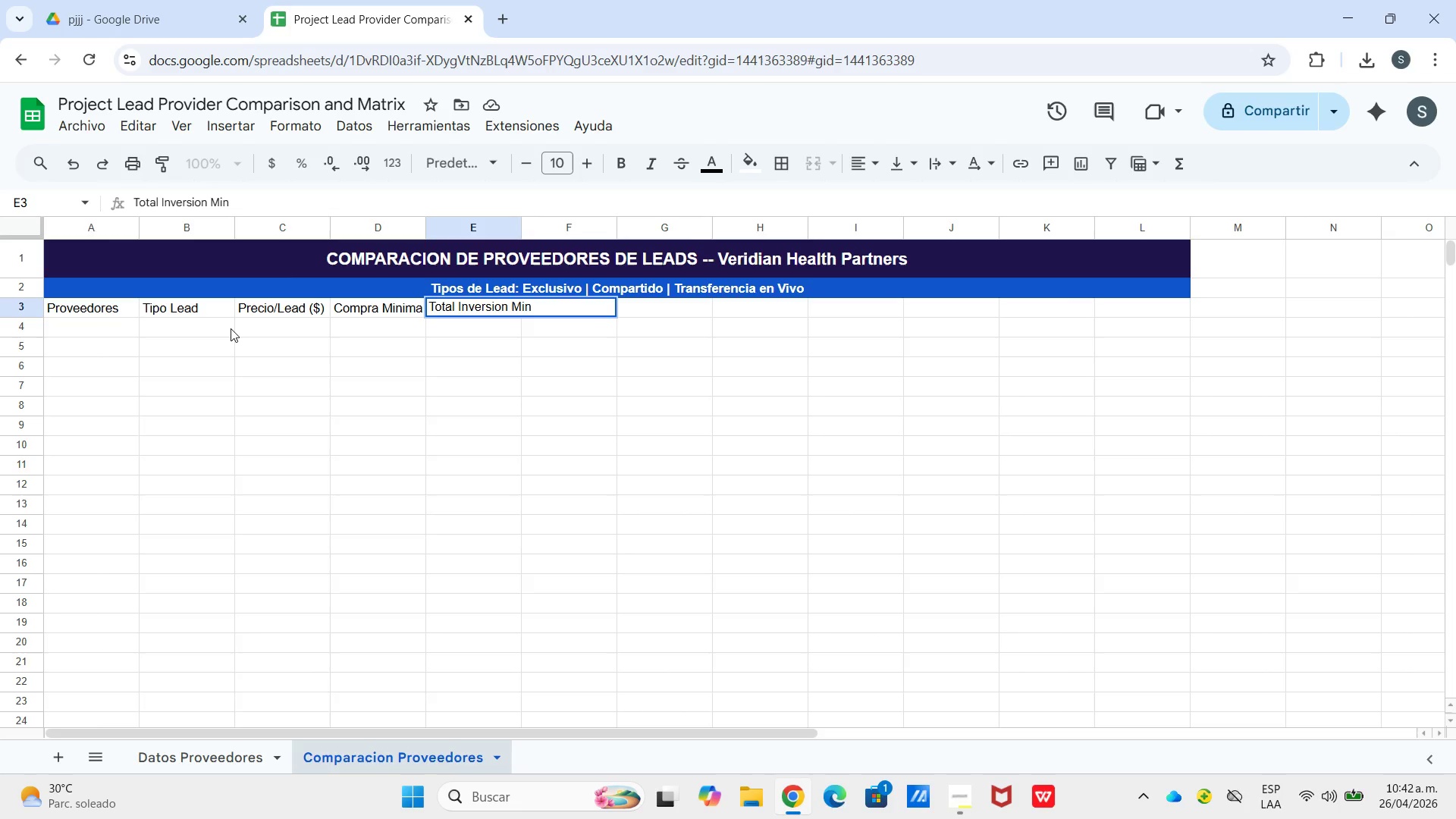 
key(Control+Enter)
 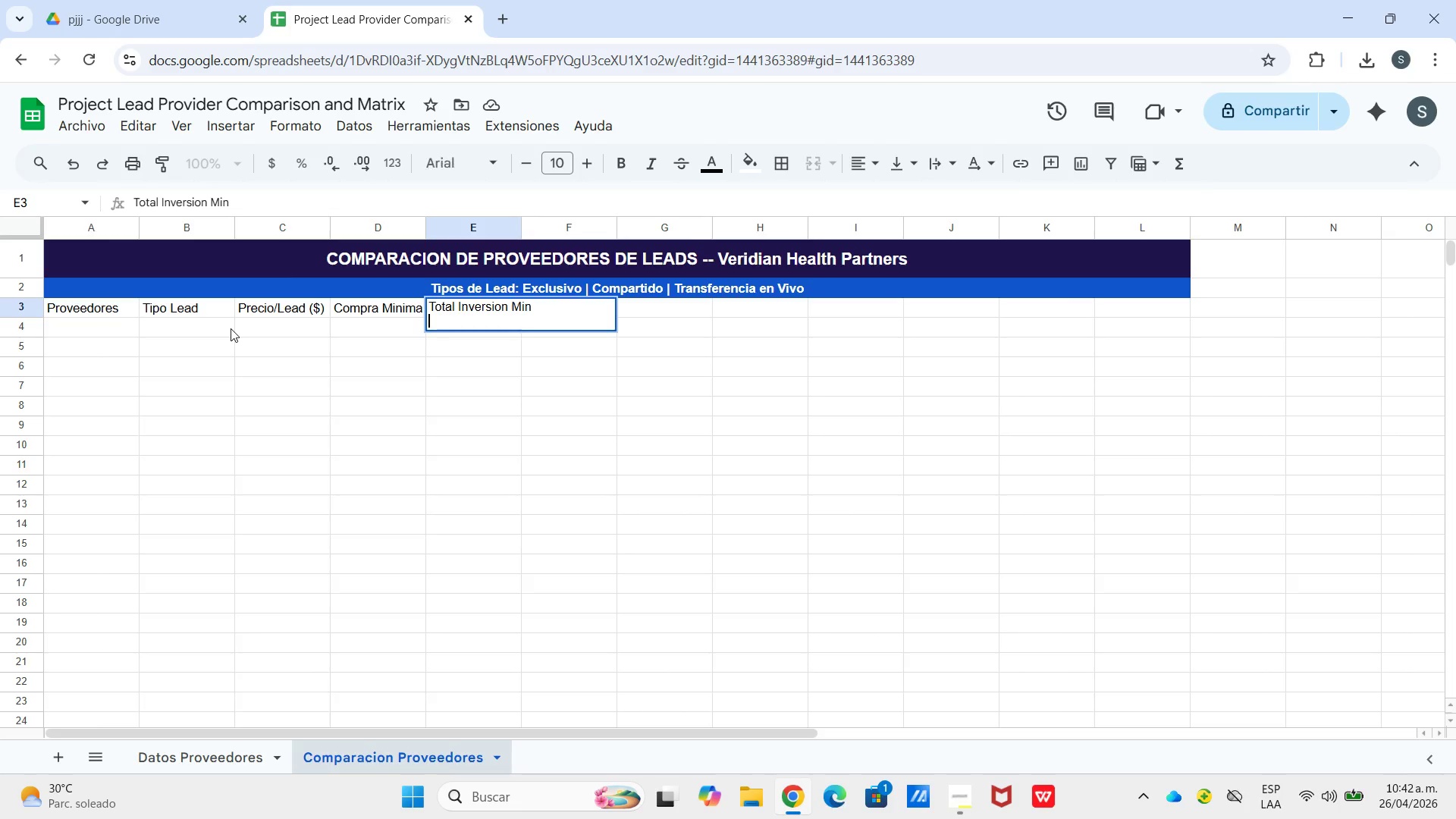 
type(*$()
 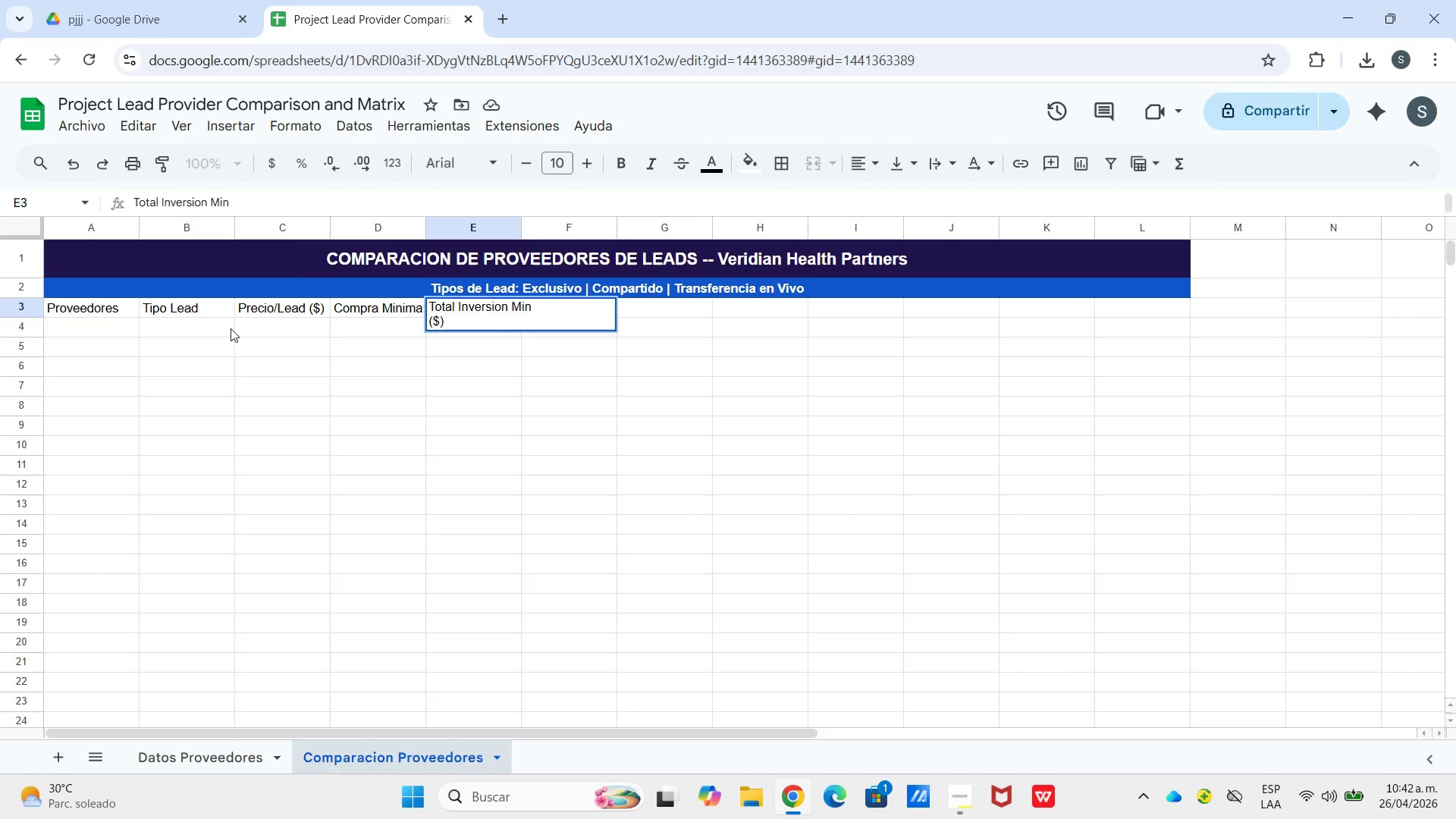 
key(ArrowRight)
 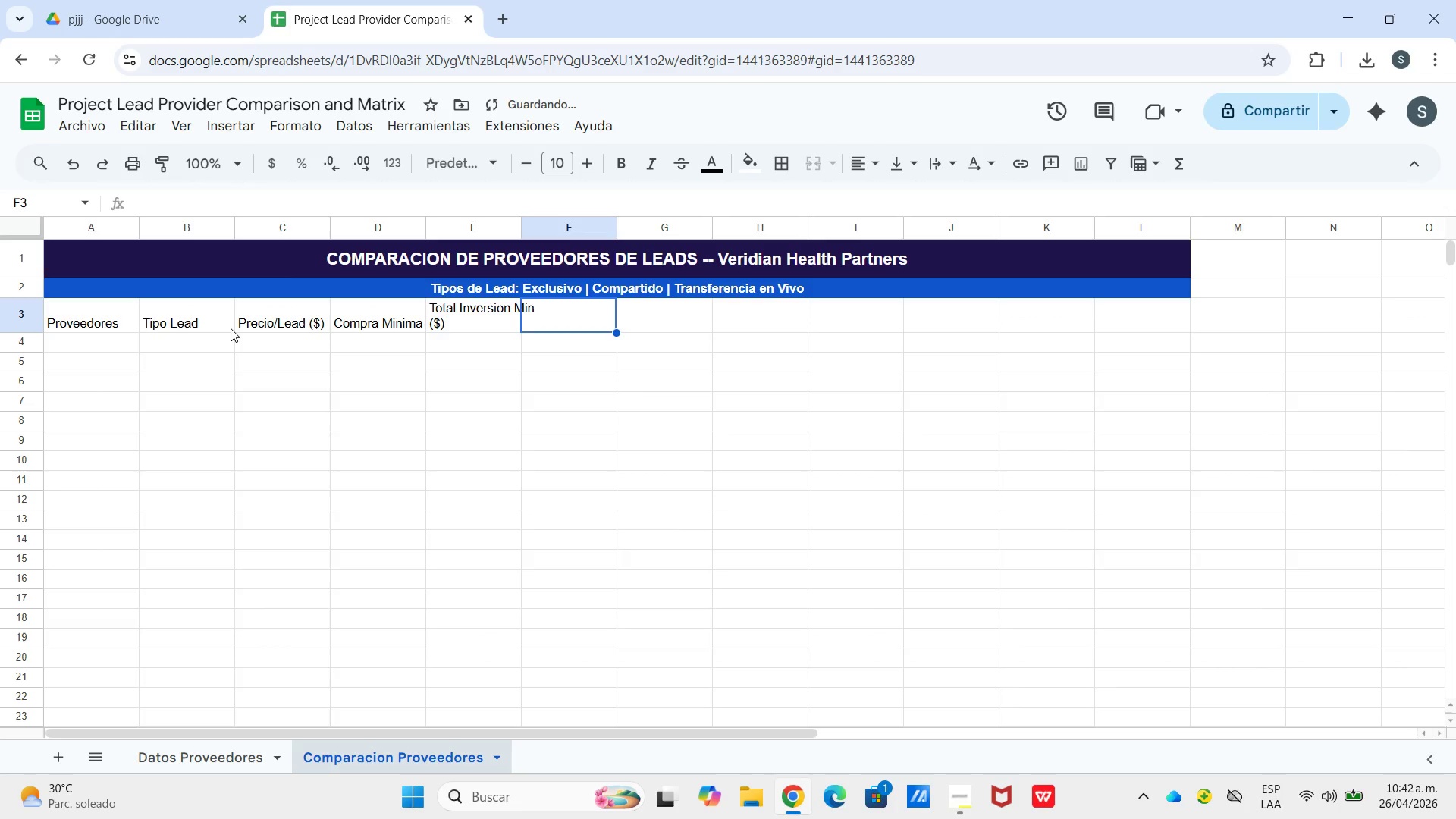 
type(Conv )
key(Backspace)
type(. Promedio)
 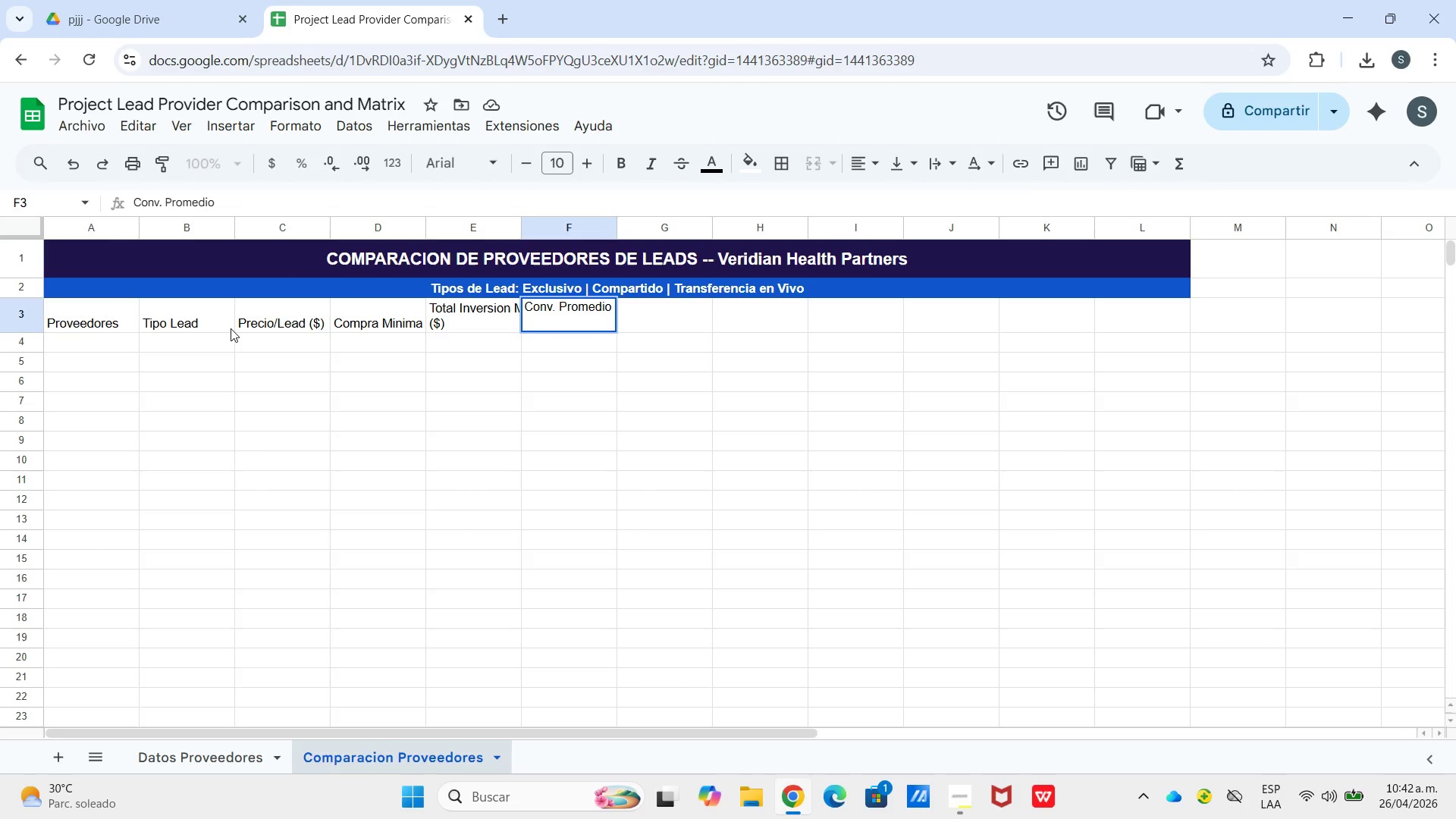 
key(Control+Enter)
 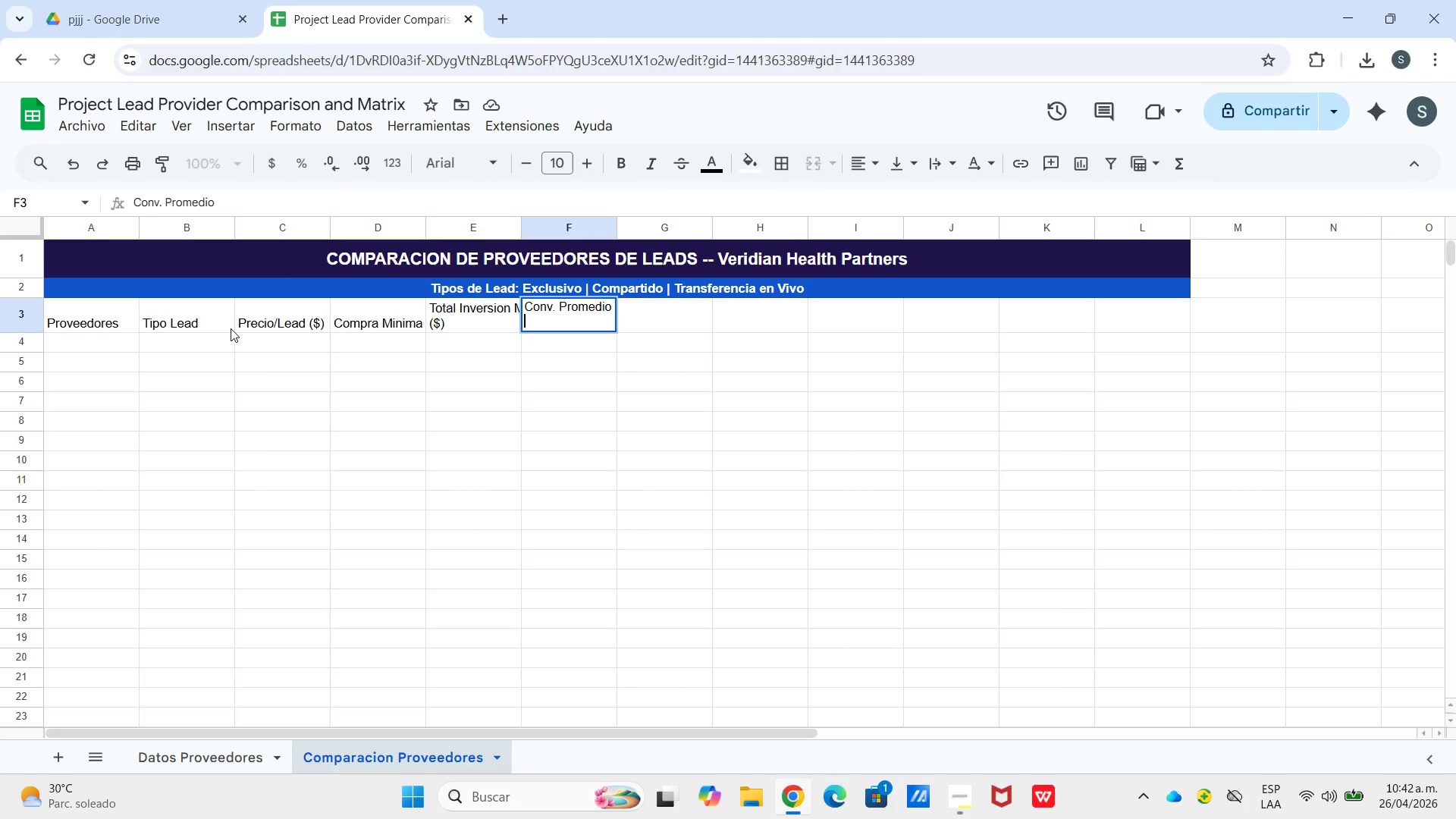 
type(*$)
key(Backspace)
type(%()
 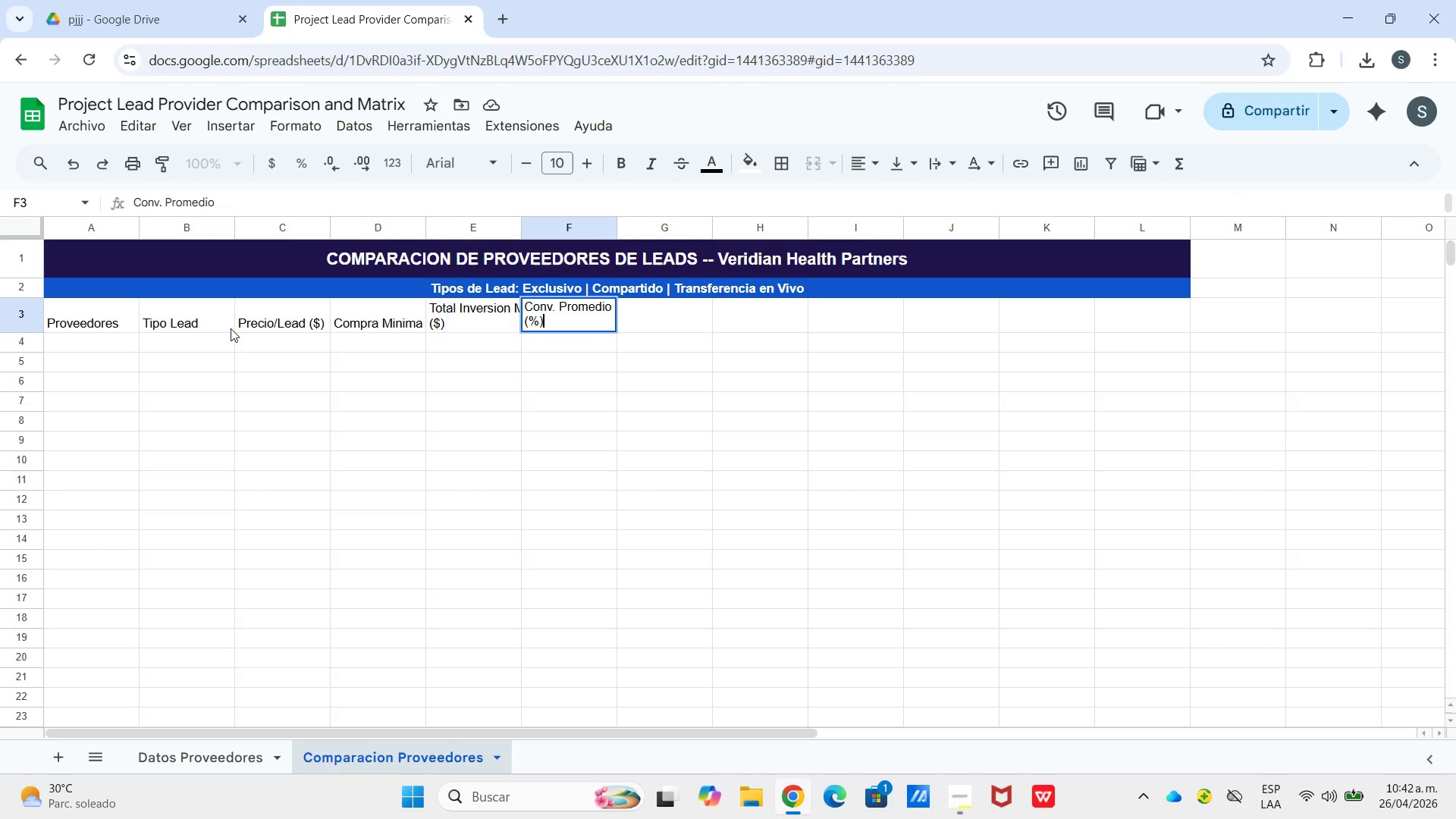 
key(ArrowRight)
 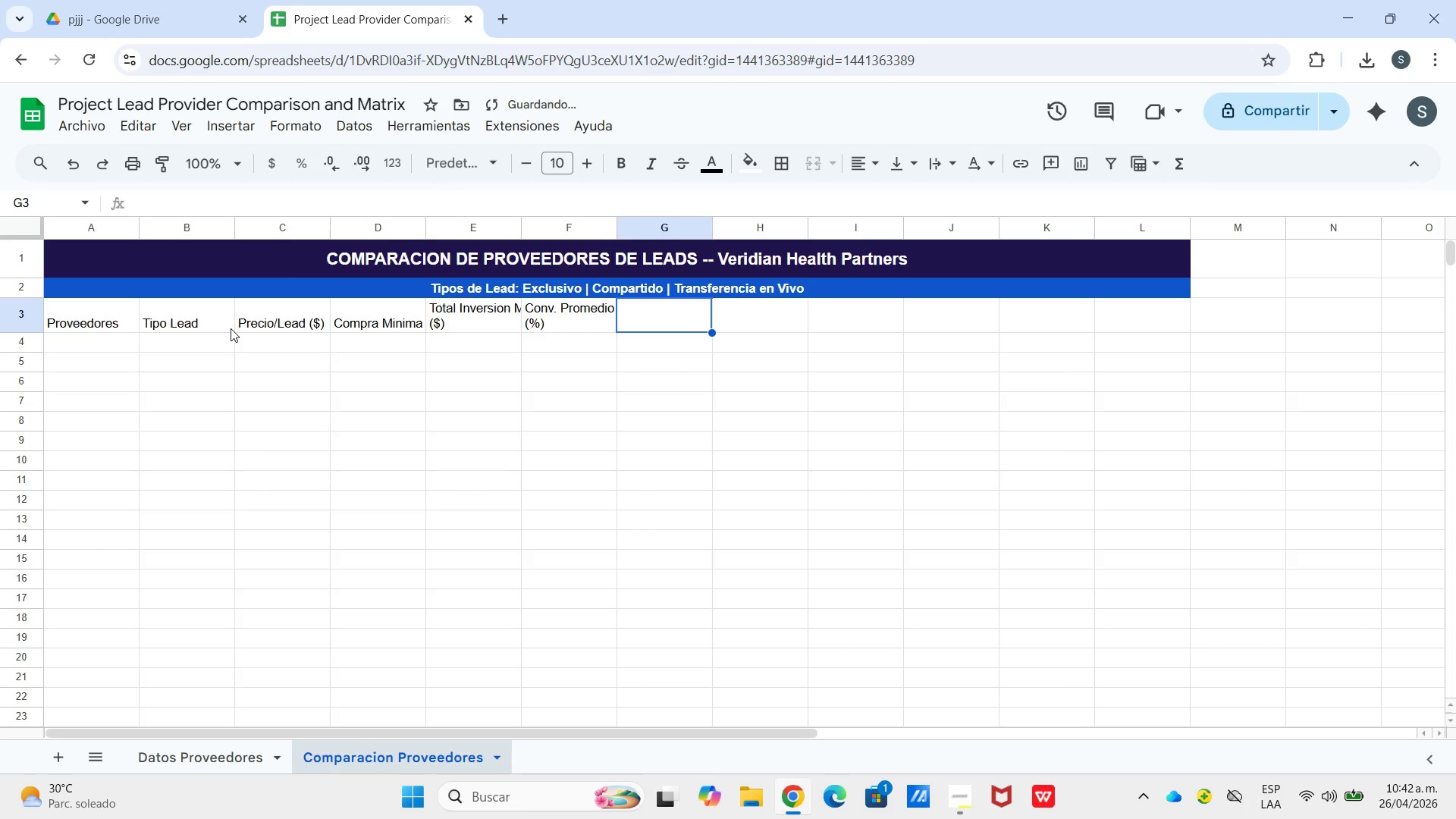 
type(Leasd)
key(Backspace)
key(Backspace)
type(ds para 1)
 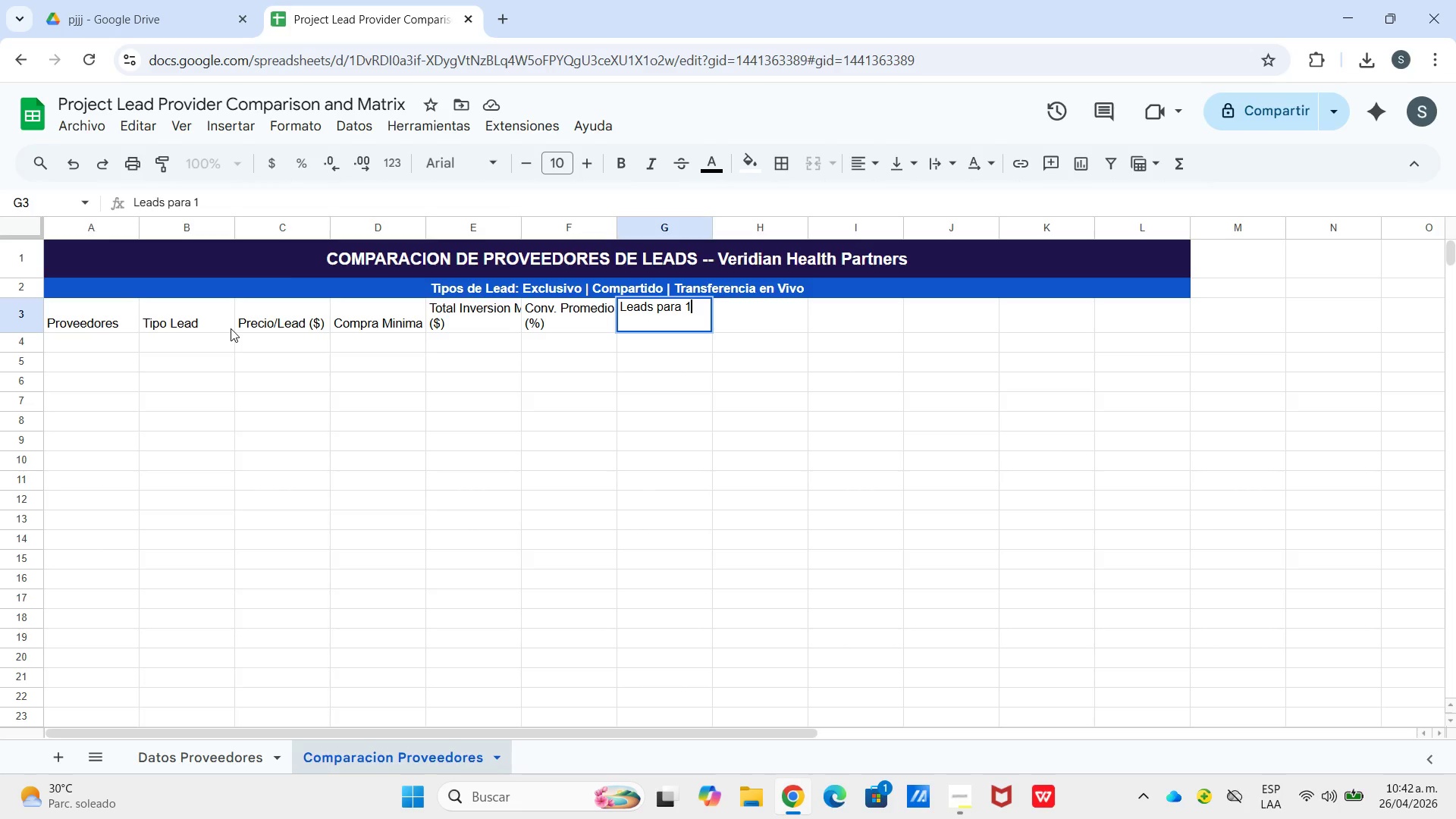 
key(Control+Enter)
 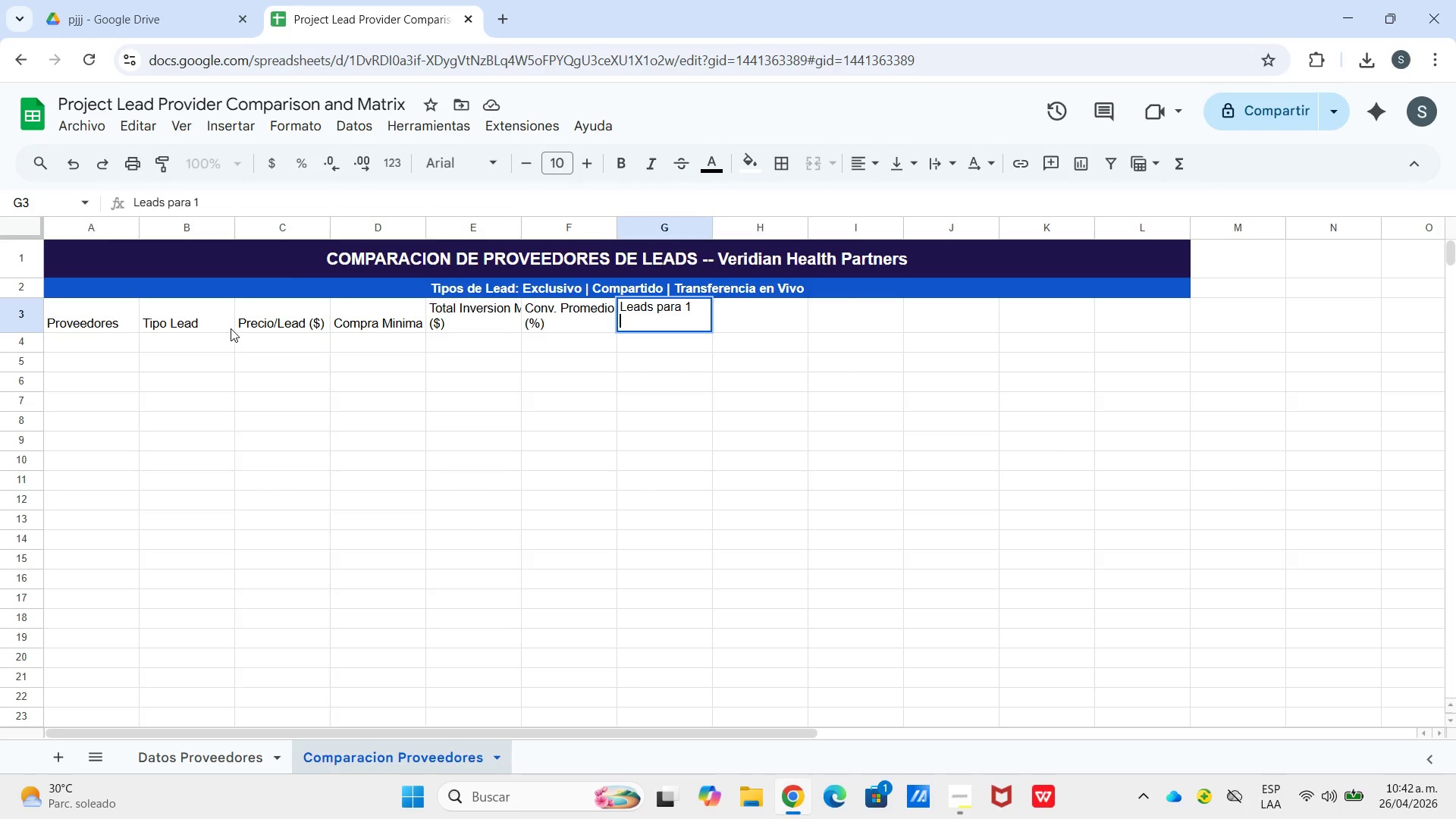 
type(Venta)
 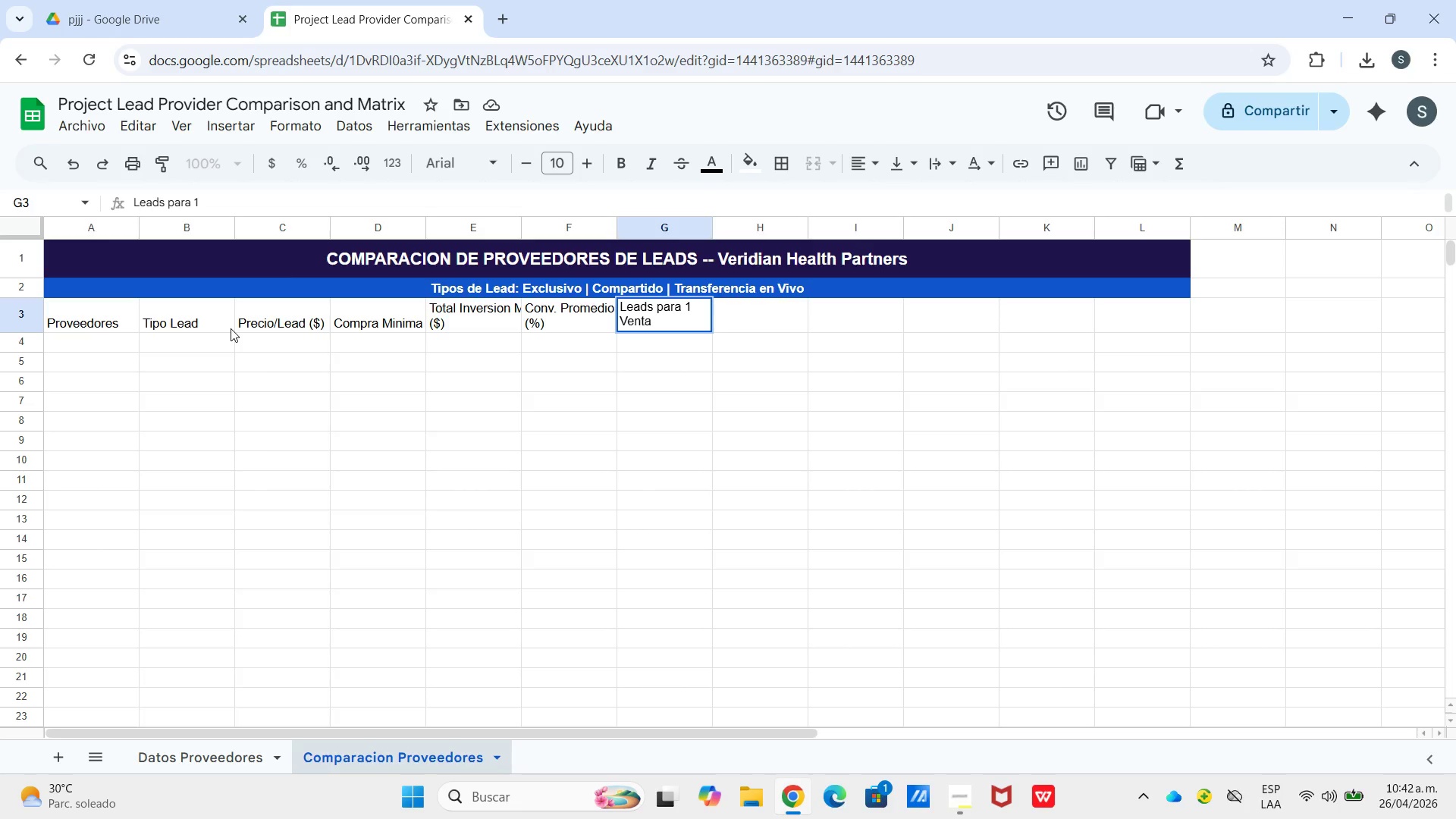 
key(ArrowRight)
 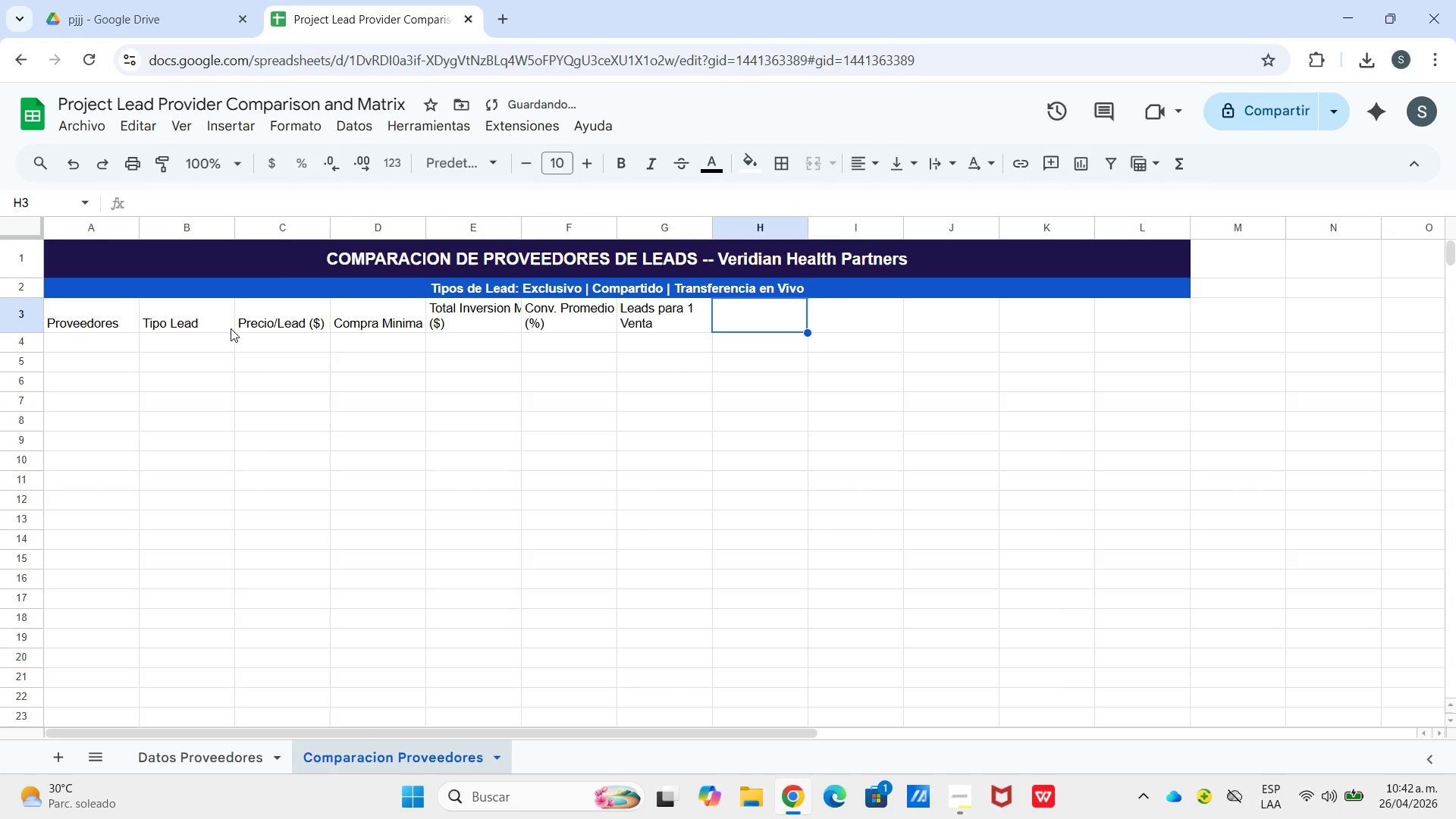 
type(Costo por)
 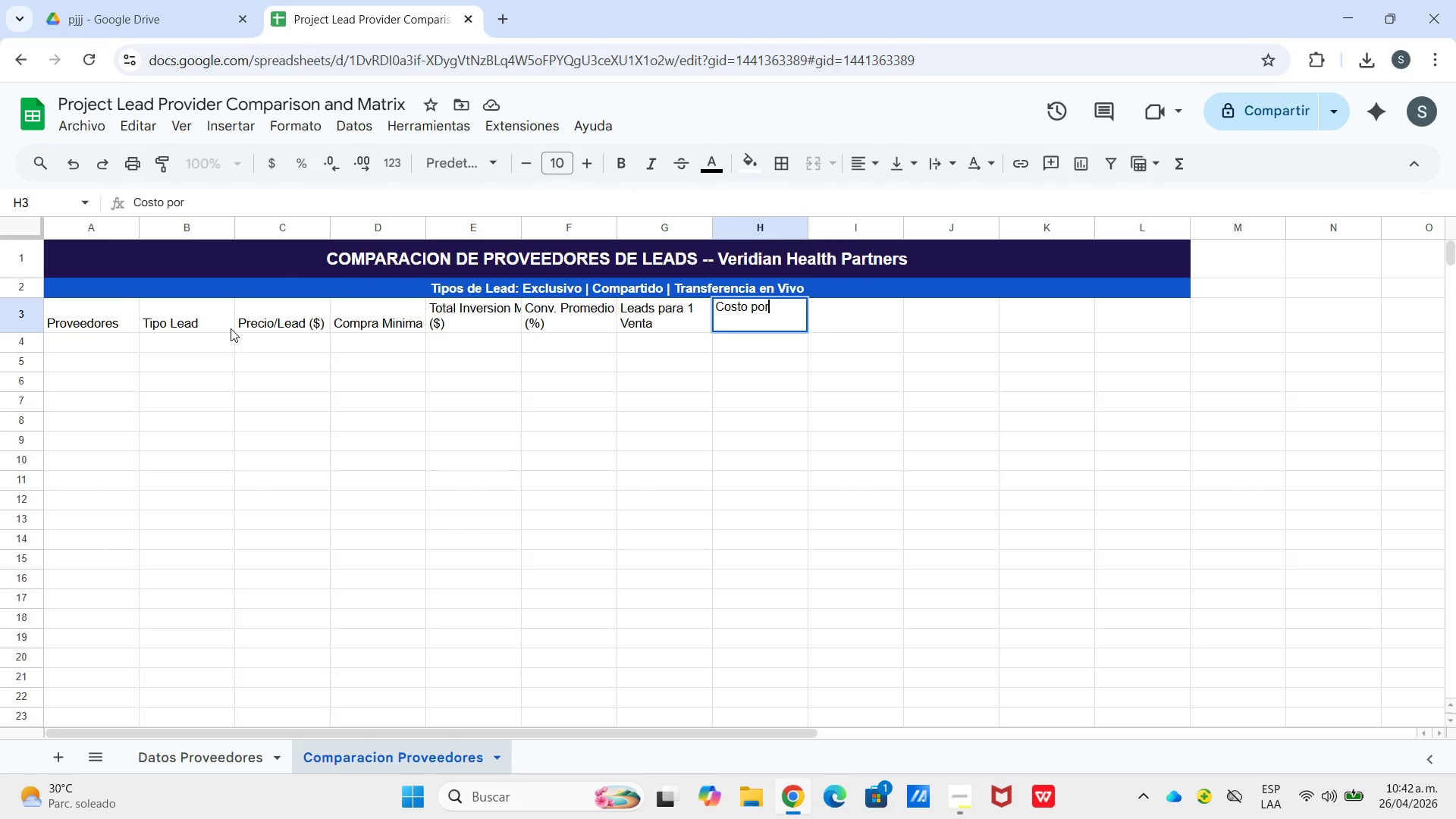 
key(Control+ControlLeft)
 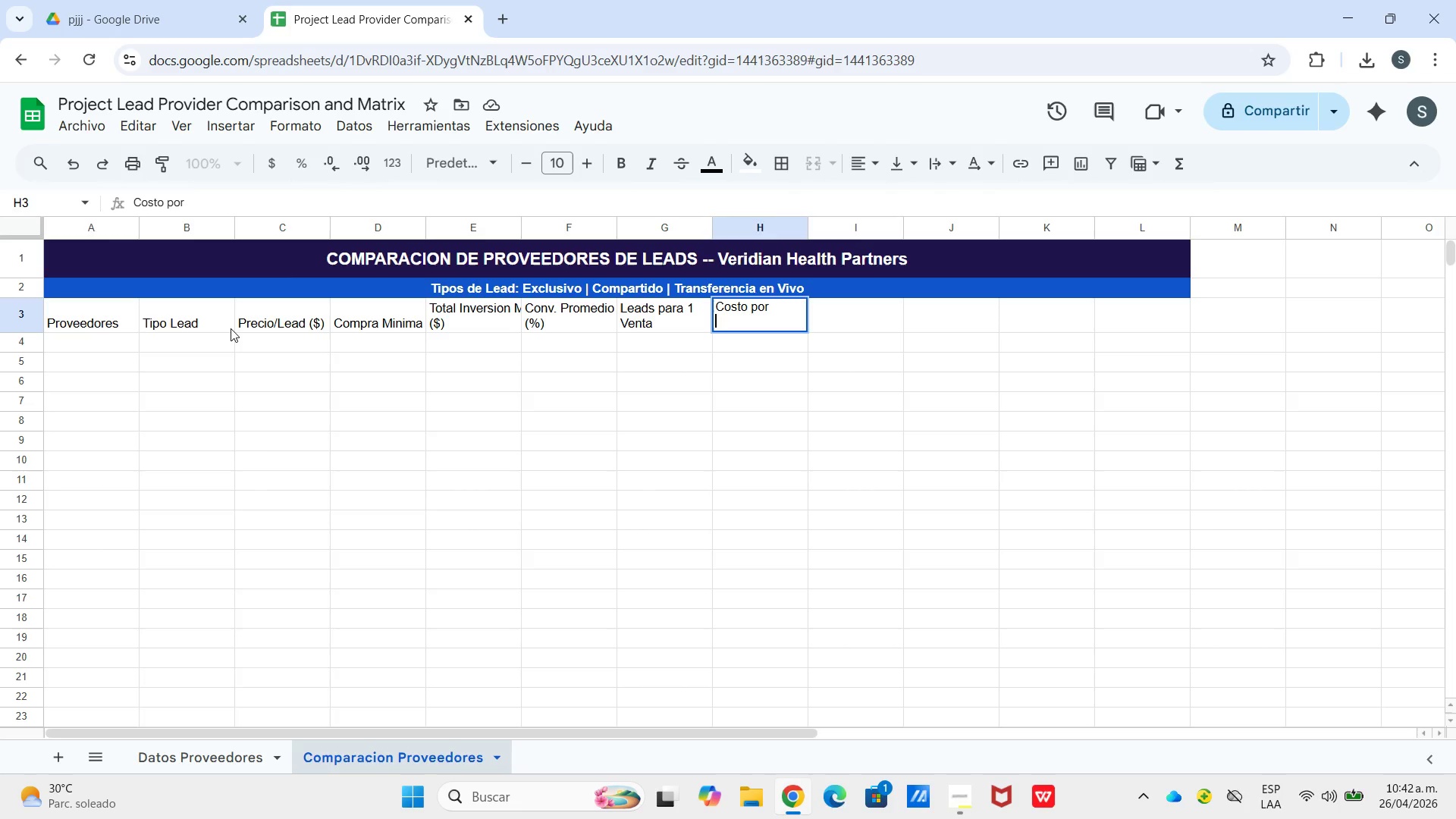 
key(Control+Enter)
 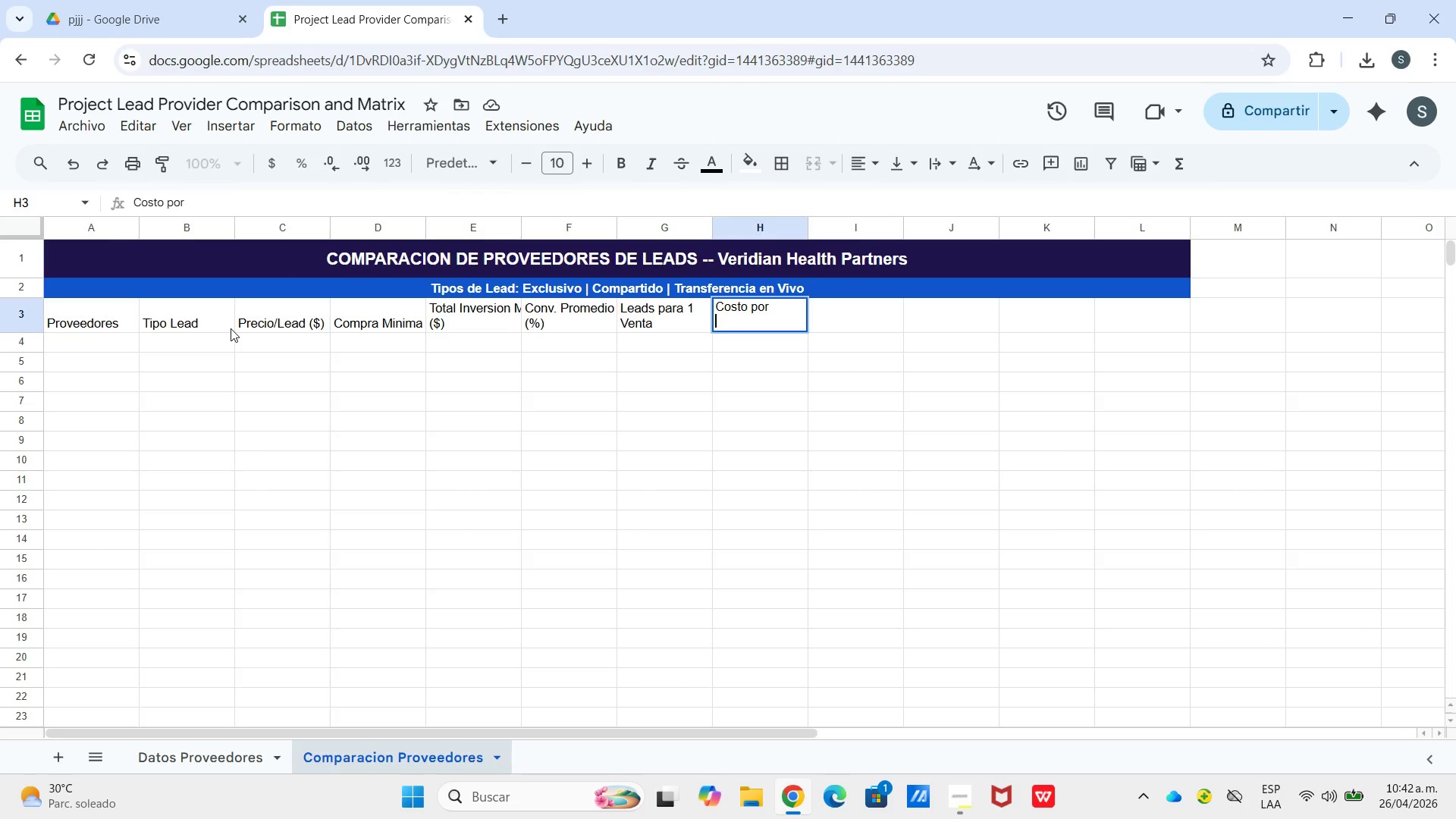 
type(Adqi)
key(Backspace)
type(uisicion *$()
 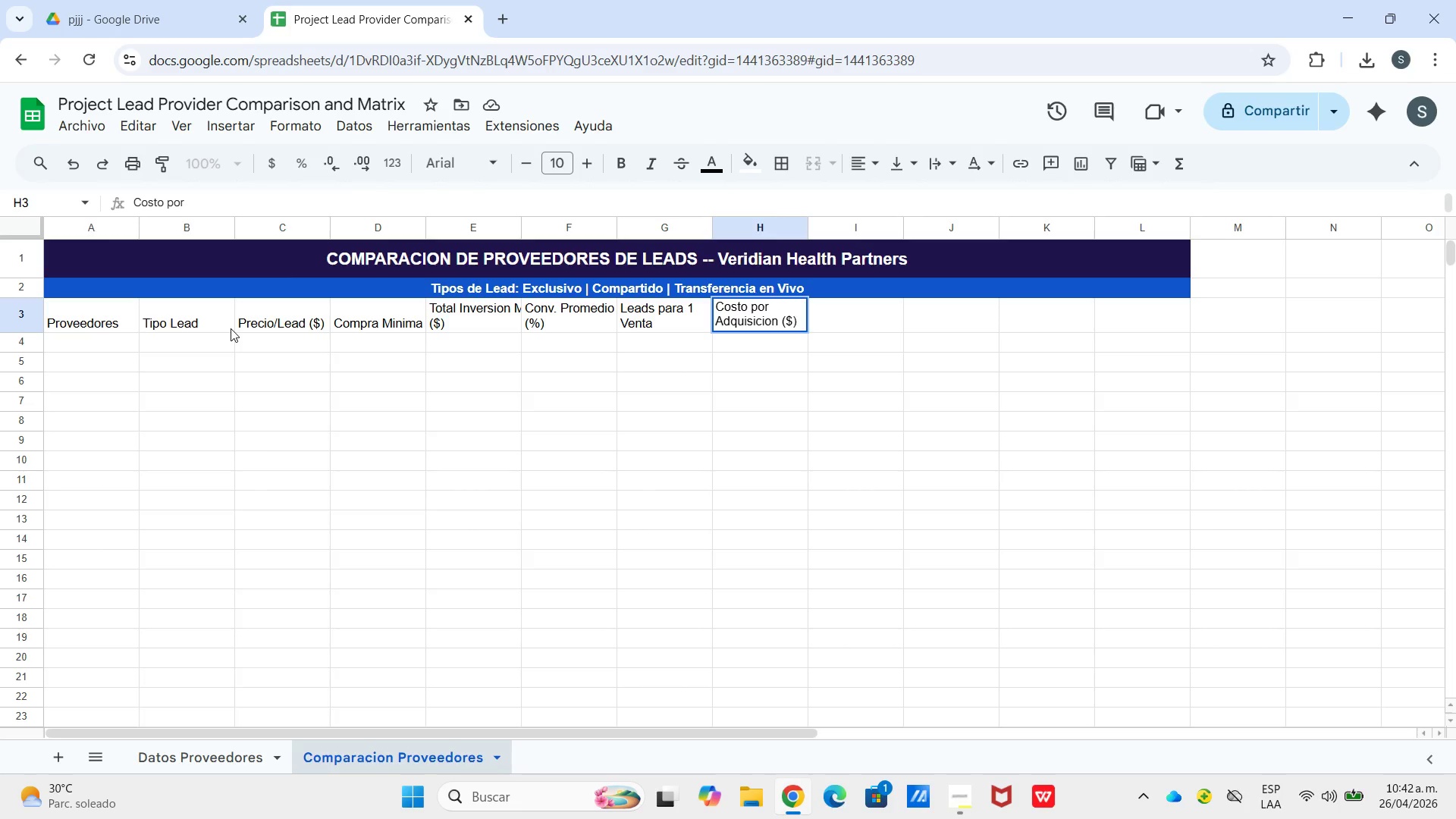 
key(ArrowRight)
 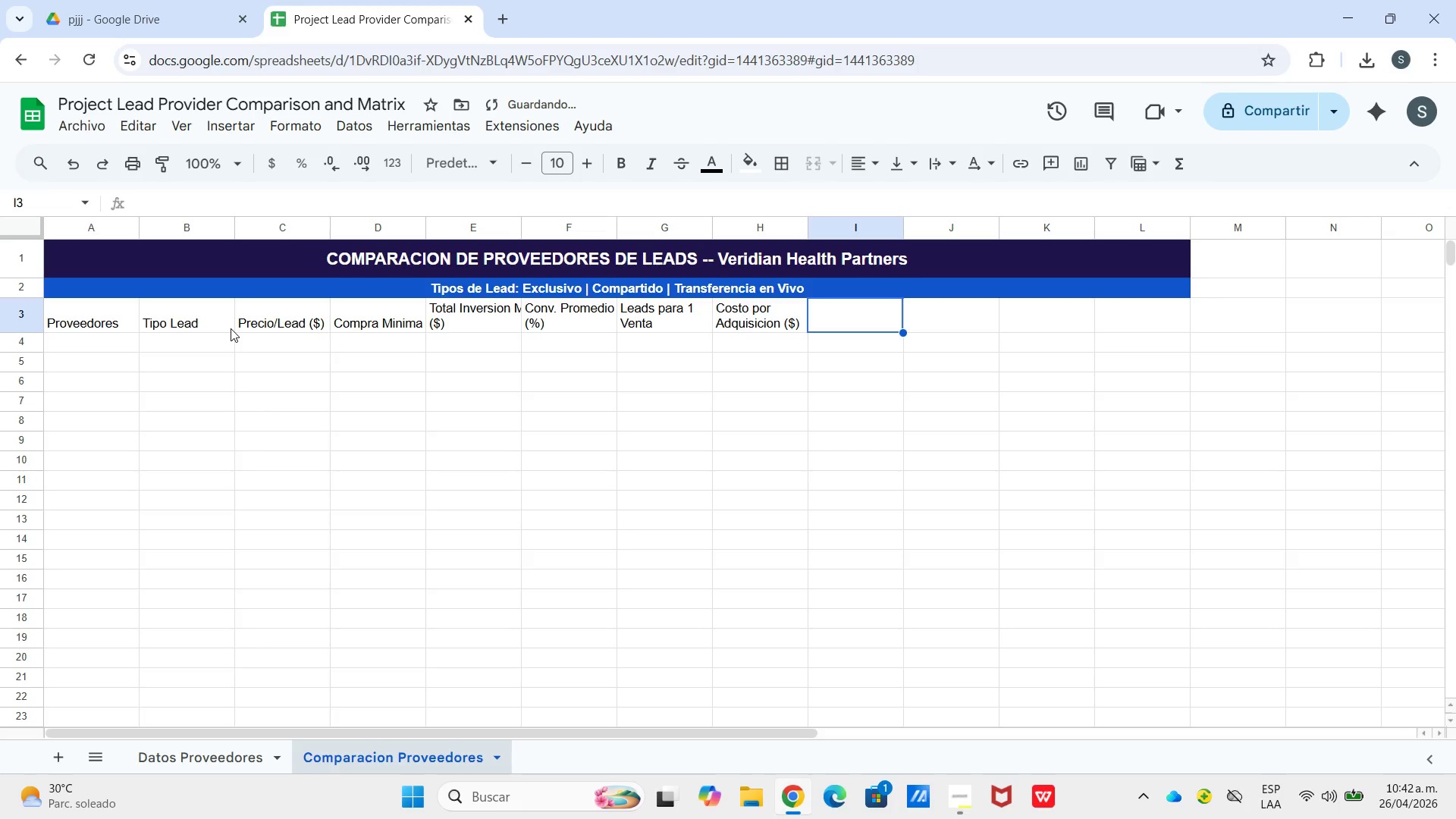 
type(Comision Estiamada)
key(Backspace)
key(Backspace)
key(Backspace)
key(Backspace)
key(Backspace)
type(mada)
 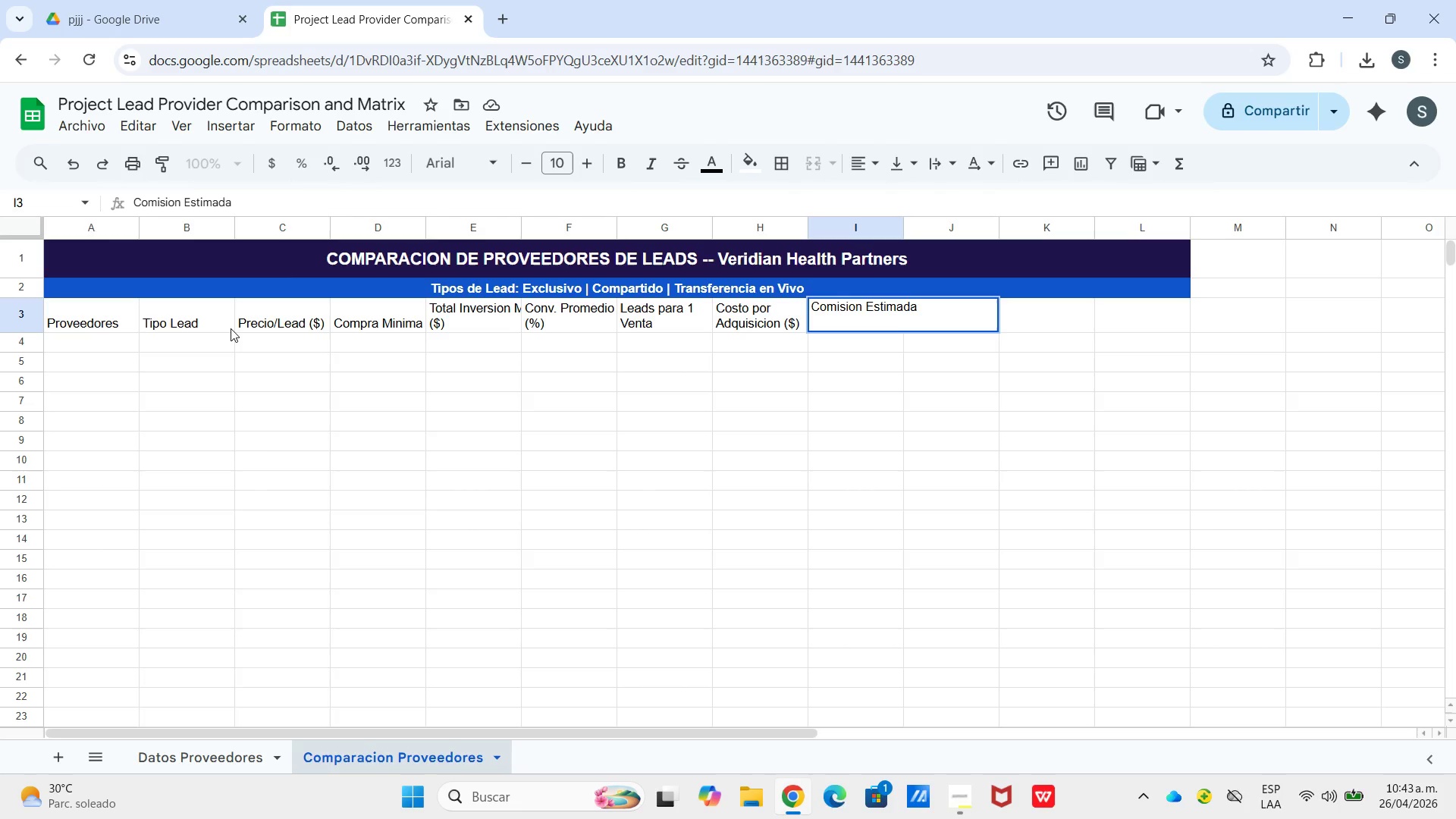 
key(Control+Enter)
 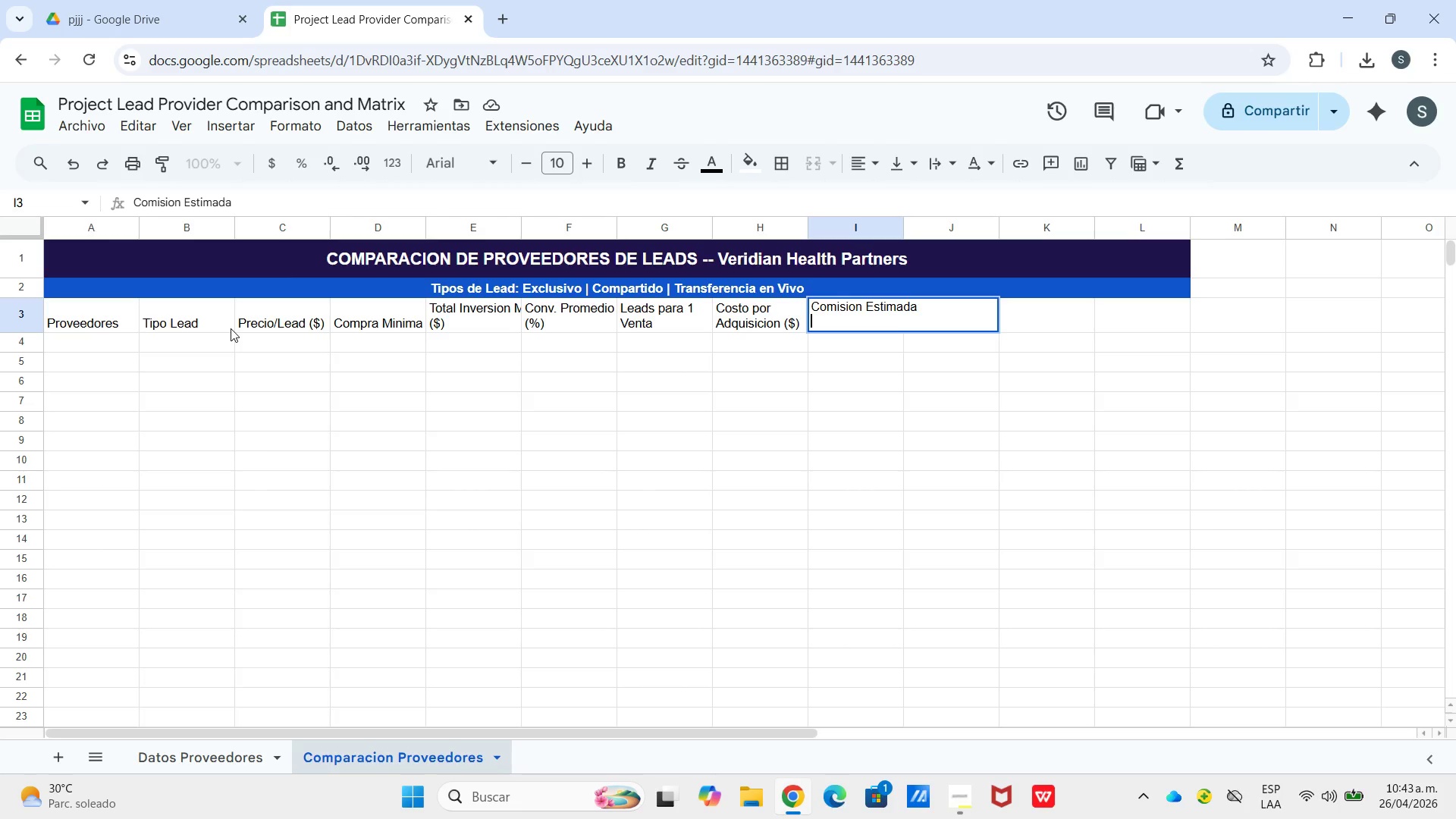 
type(*$()
 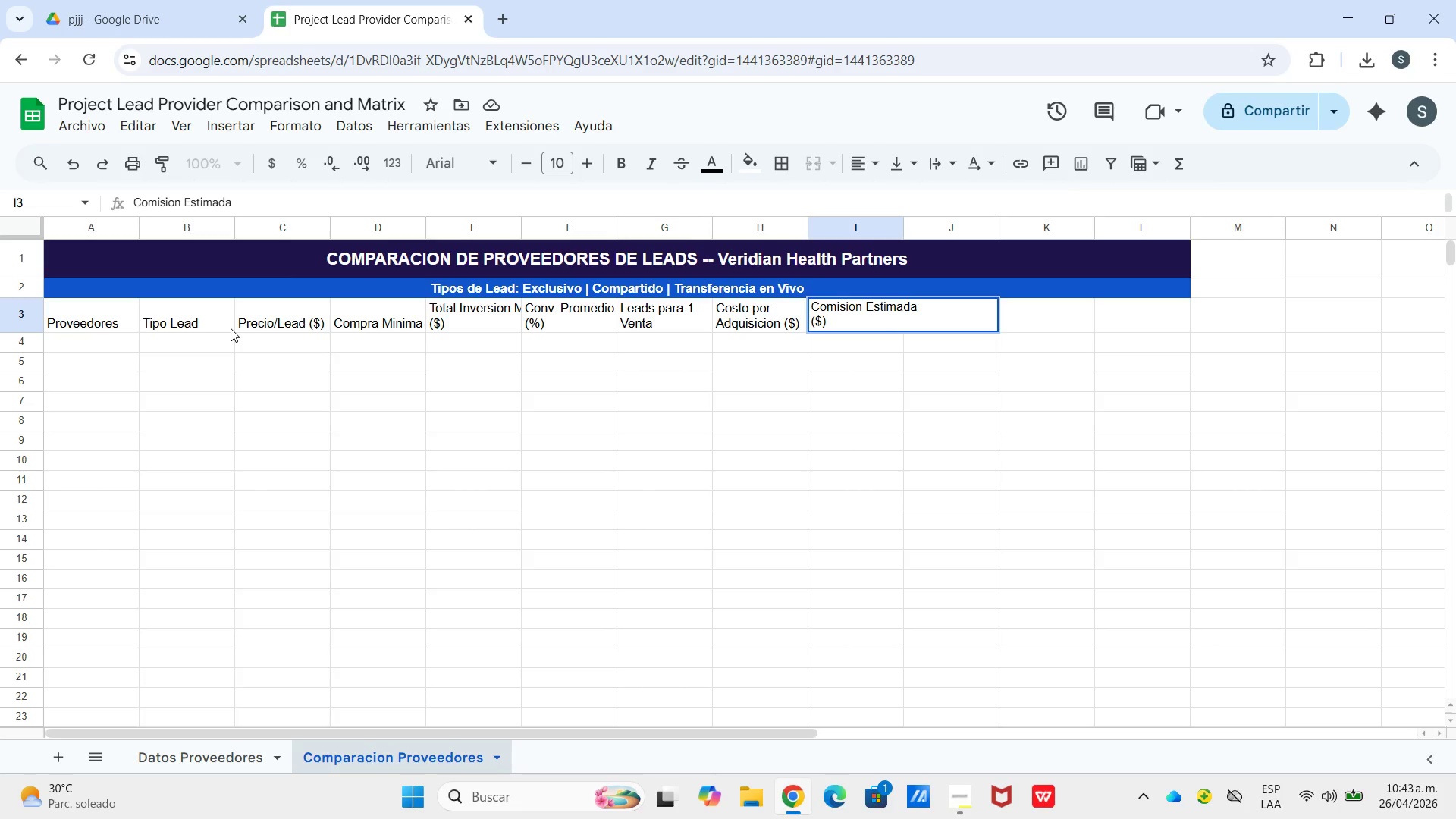 
key(ArrowRight)
 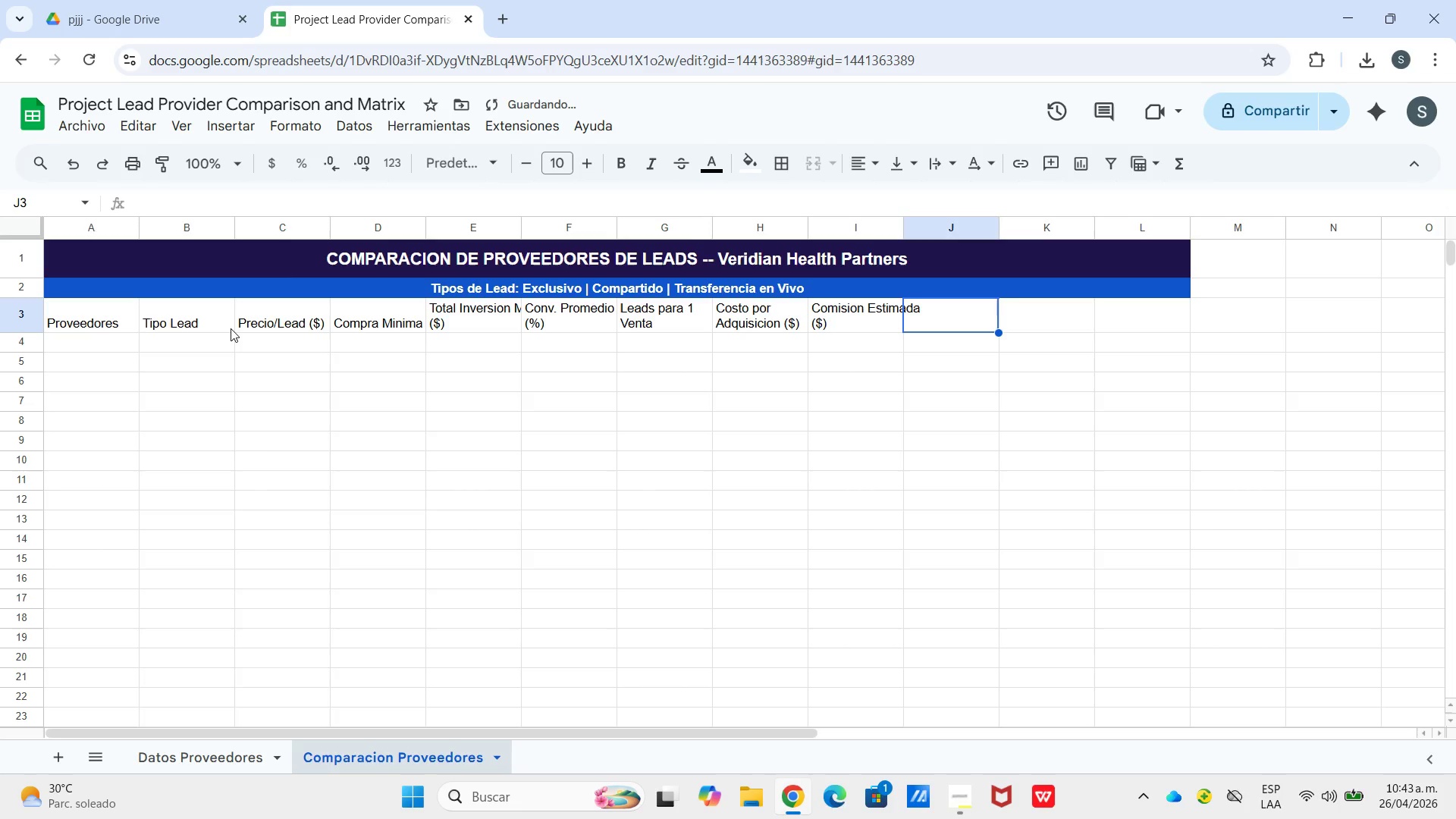 
hold_key(key=ShiftLeft, duration=0.97)
 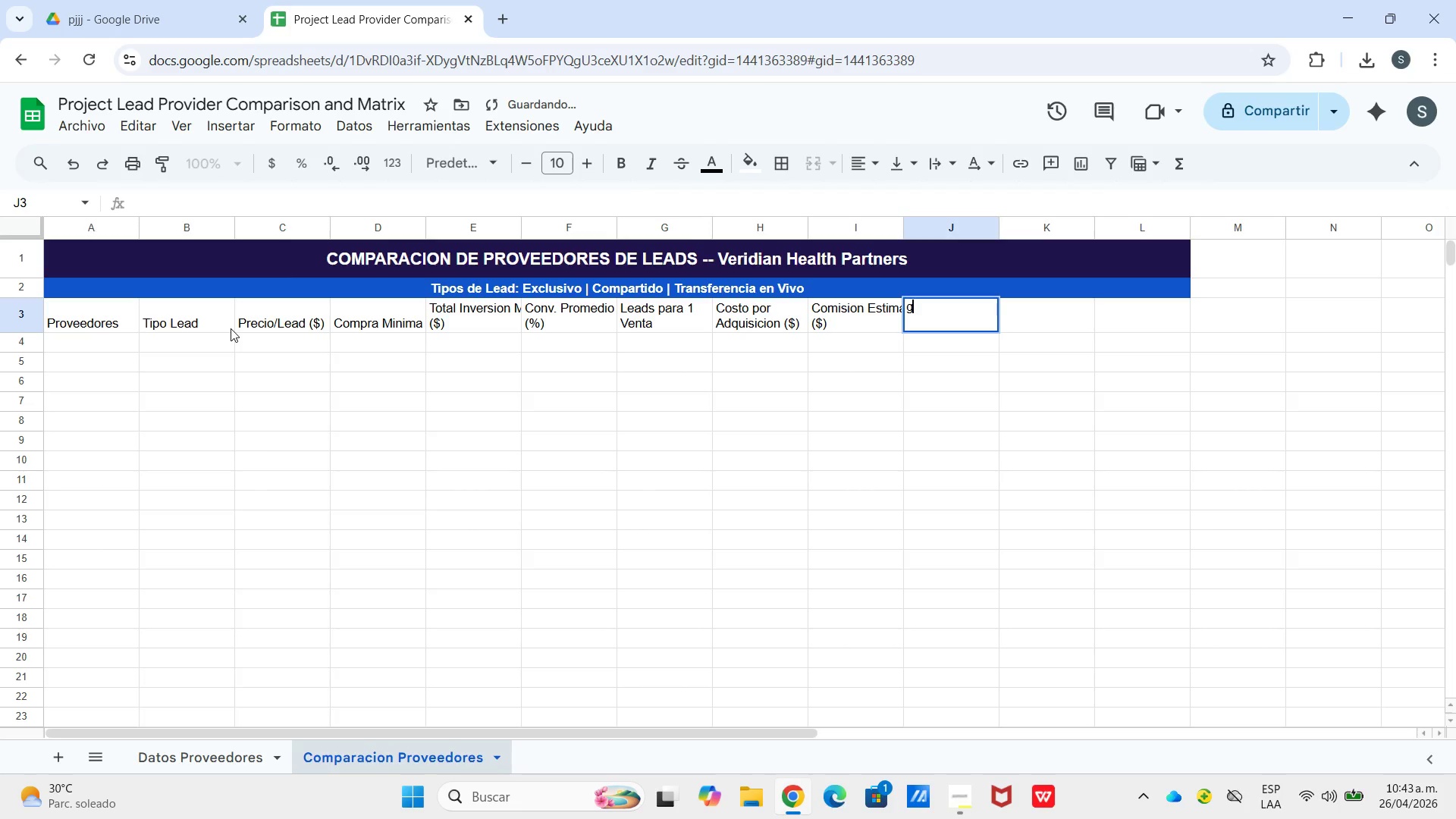 
type(g)
key(Backspace)
type(Ganancai )
key(Backspace)
key(Backspace)
key(Backspace)
type(ia Bruta *$()
 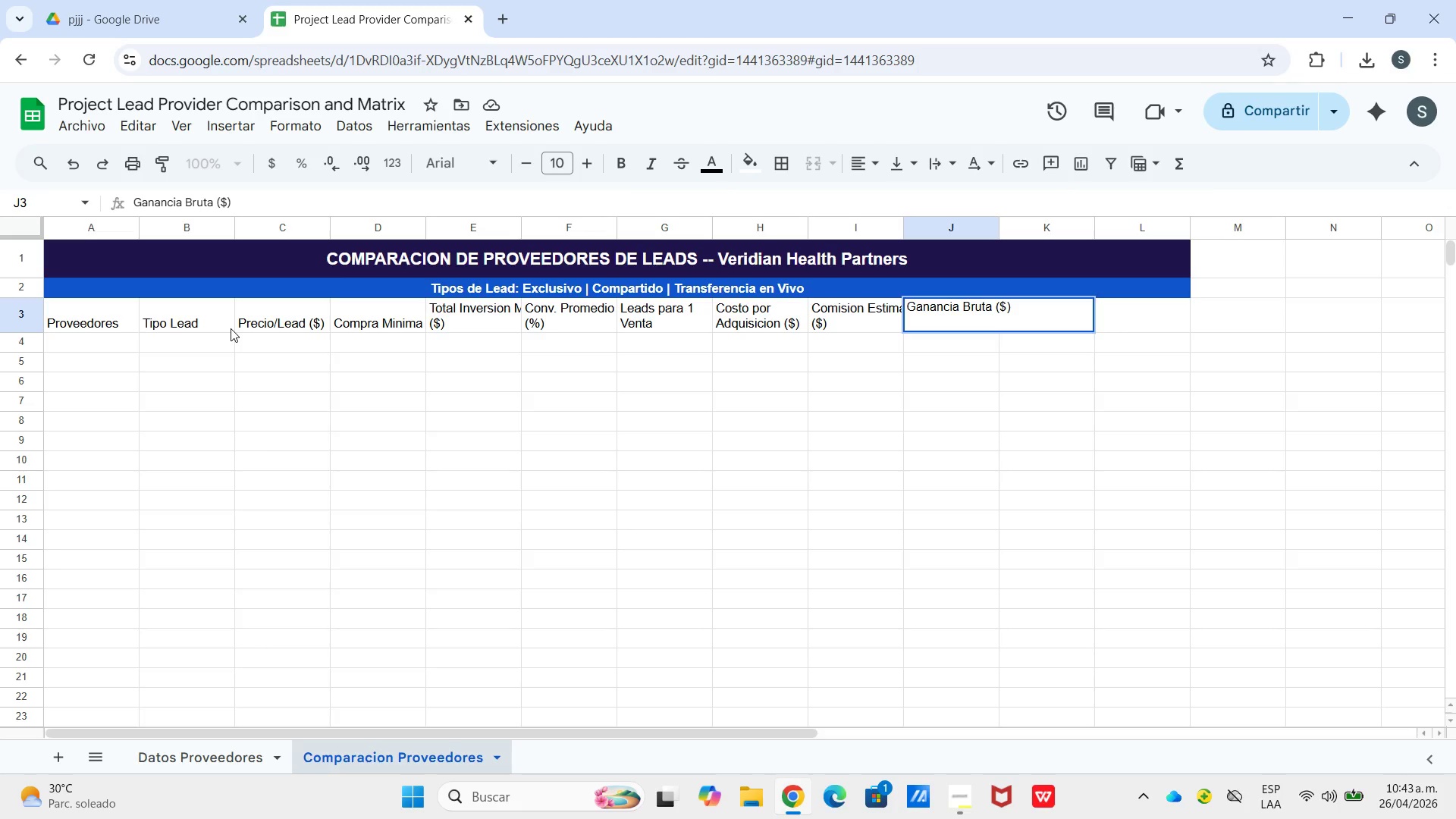 
key(ArrowRight)
 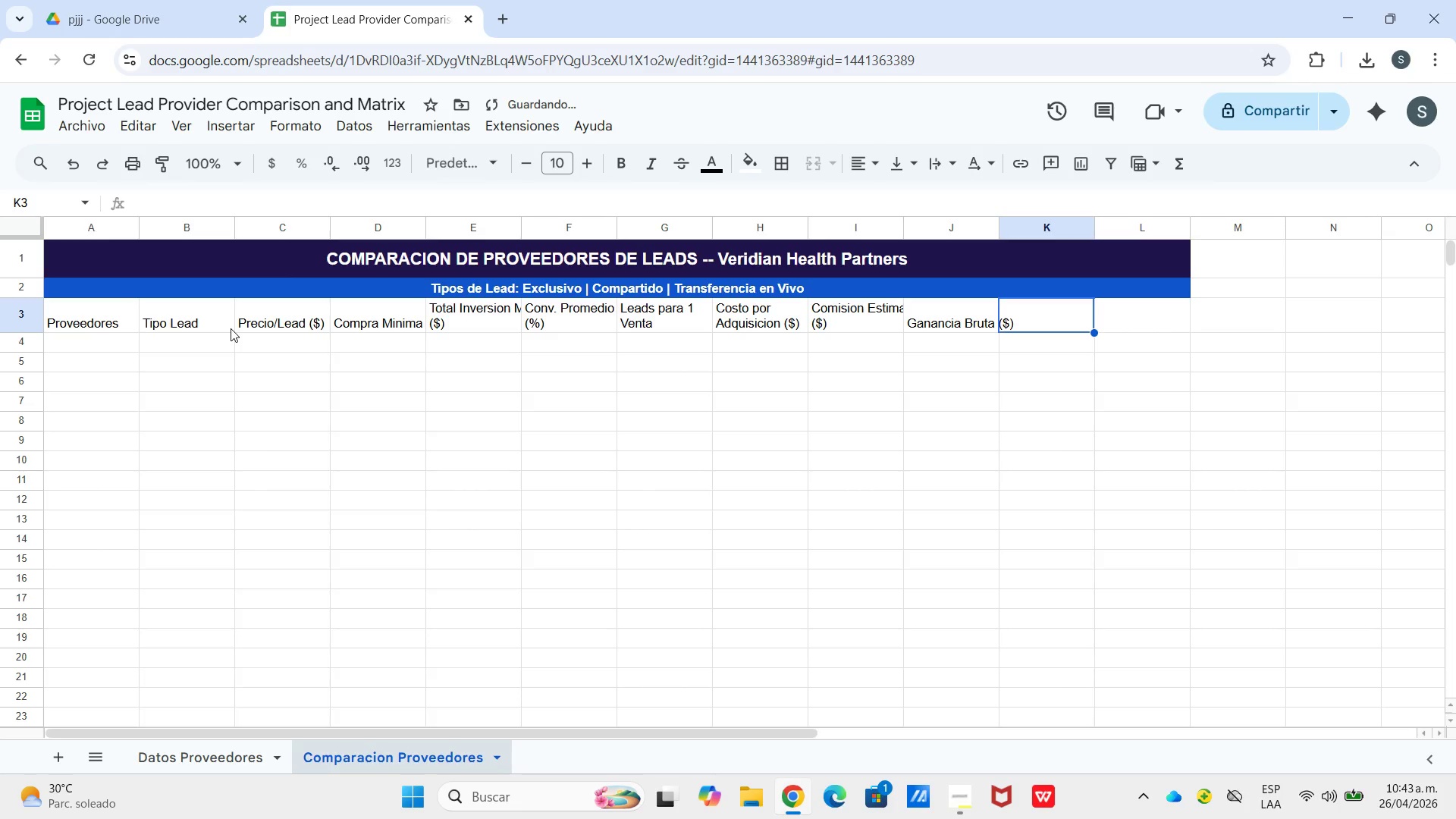 
type(ROI *%()
 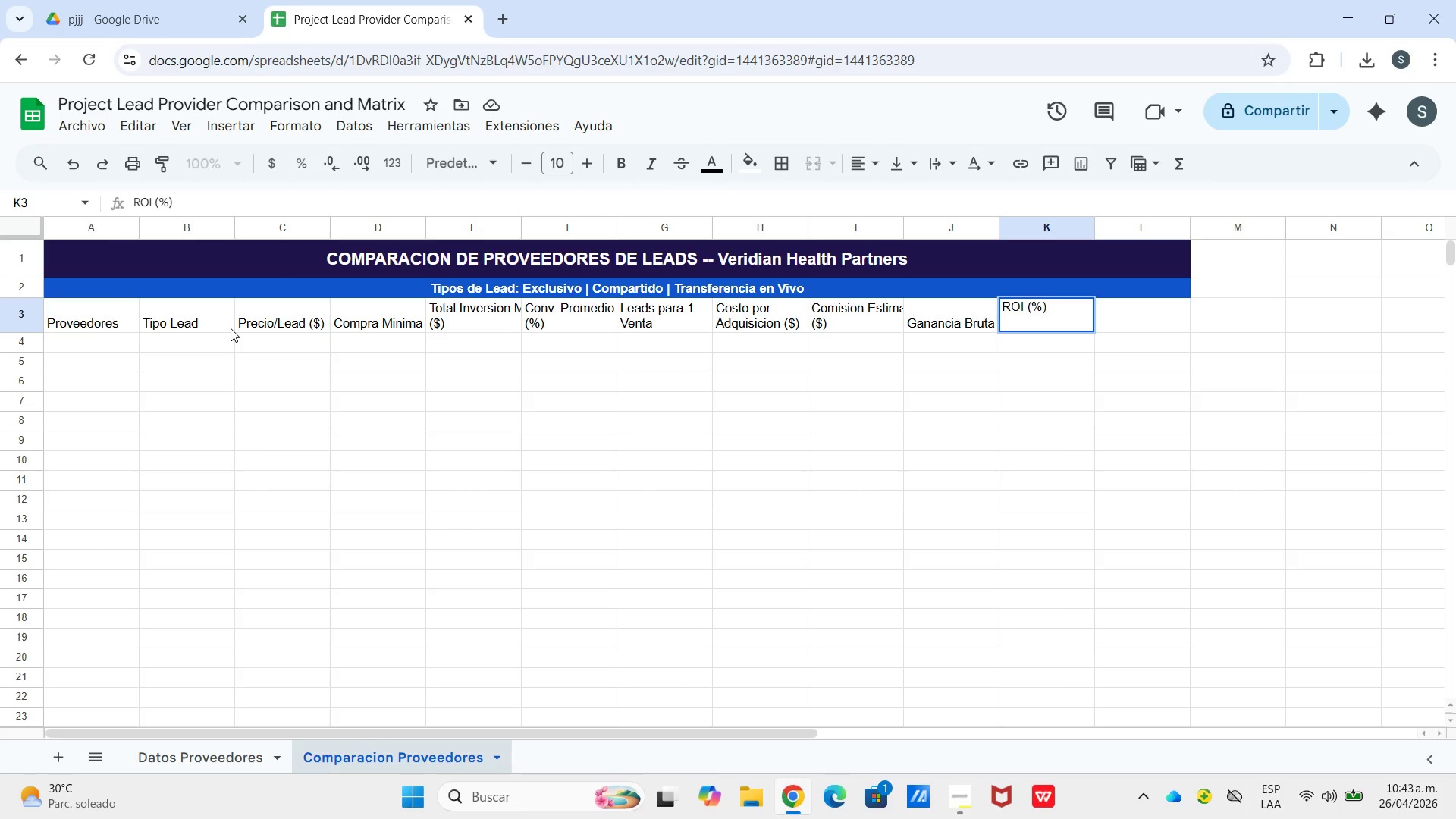 
key(ArrowRight)
 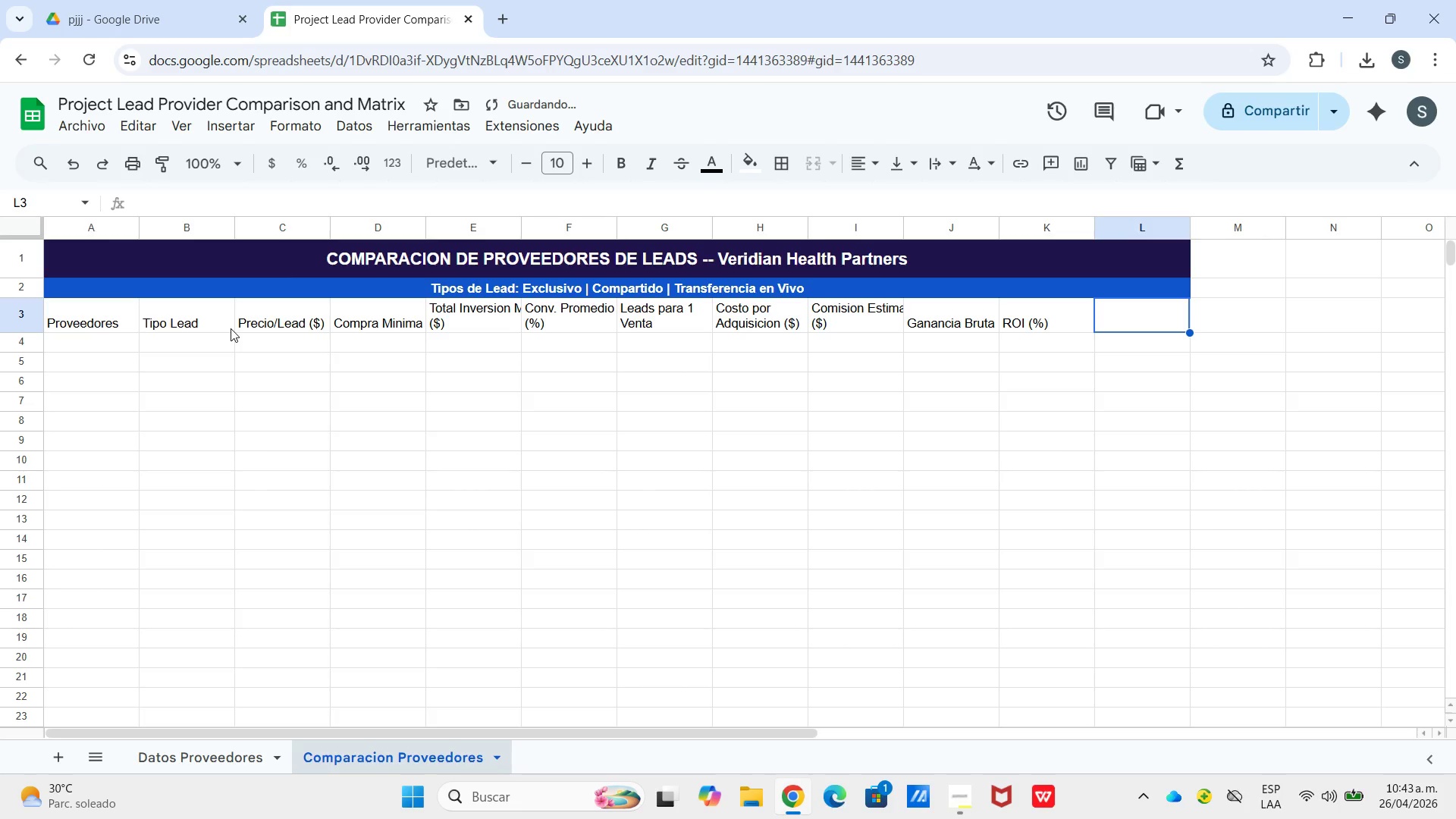 
type(Ranking)
 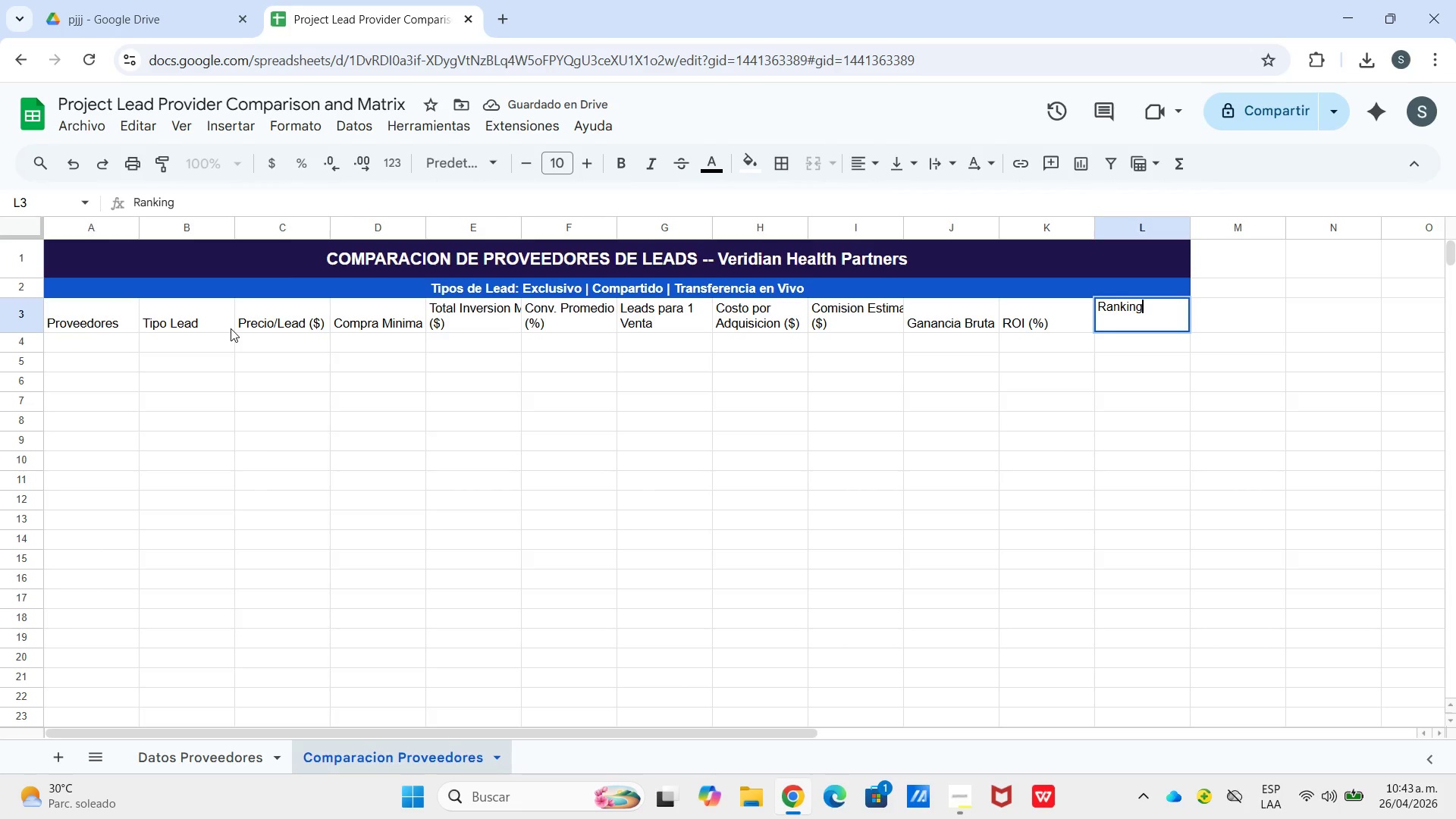 
key(Control+Enter)
 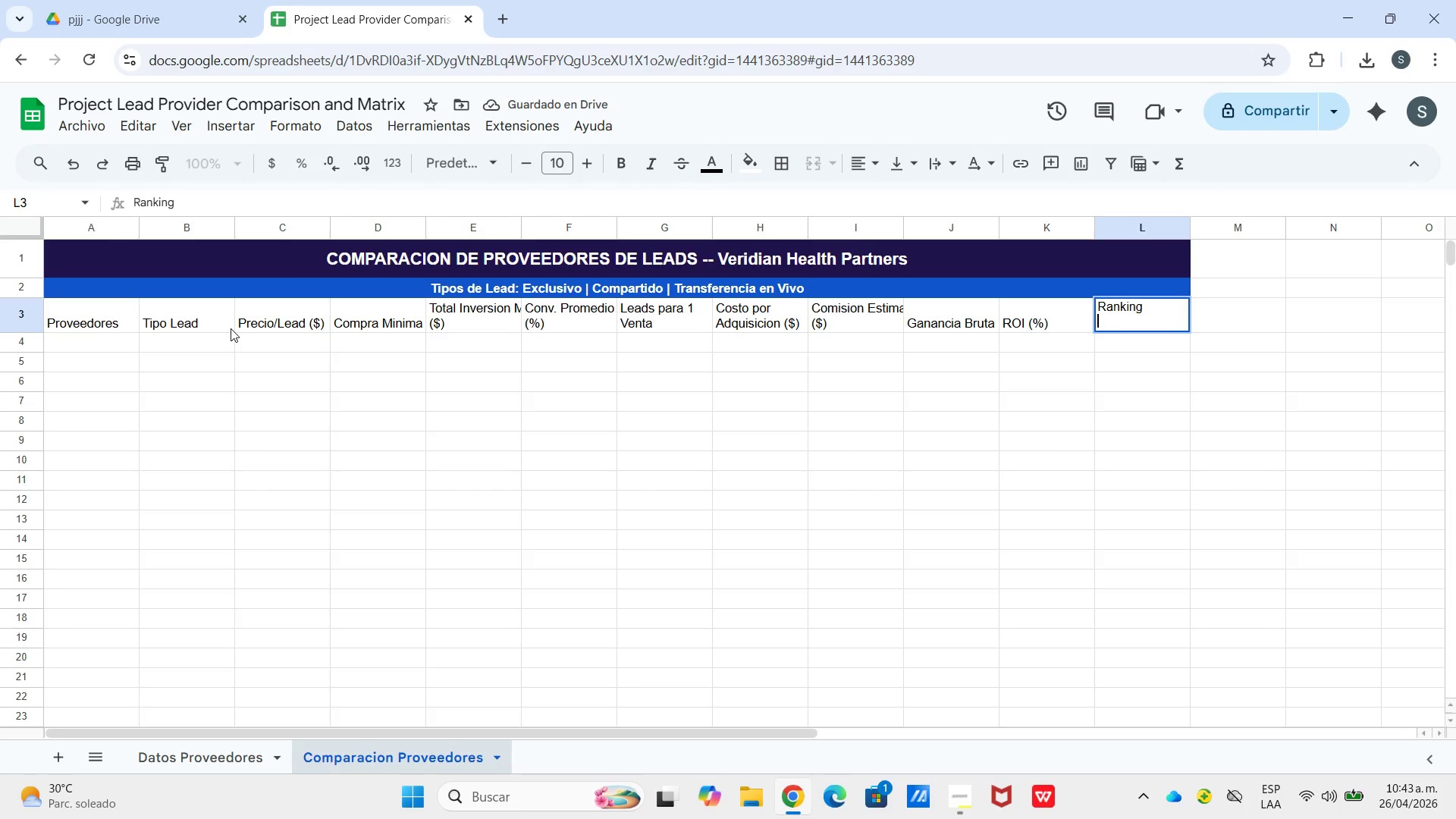 
type(ROI)
 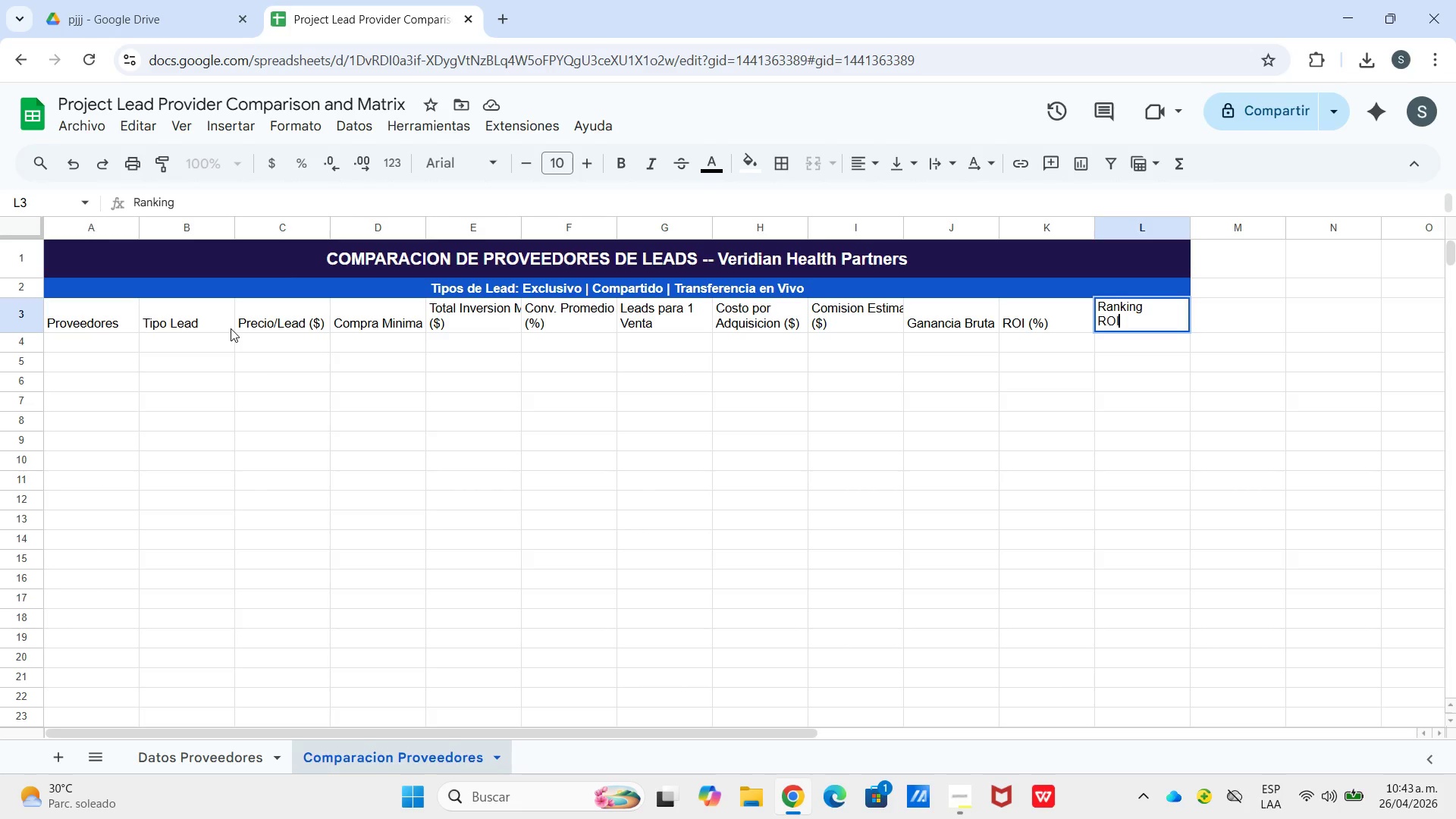 
wait(8.34)
 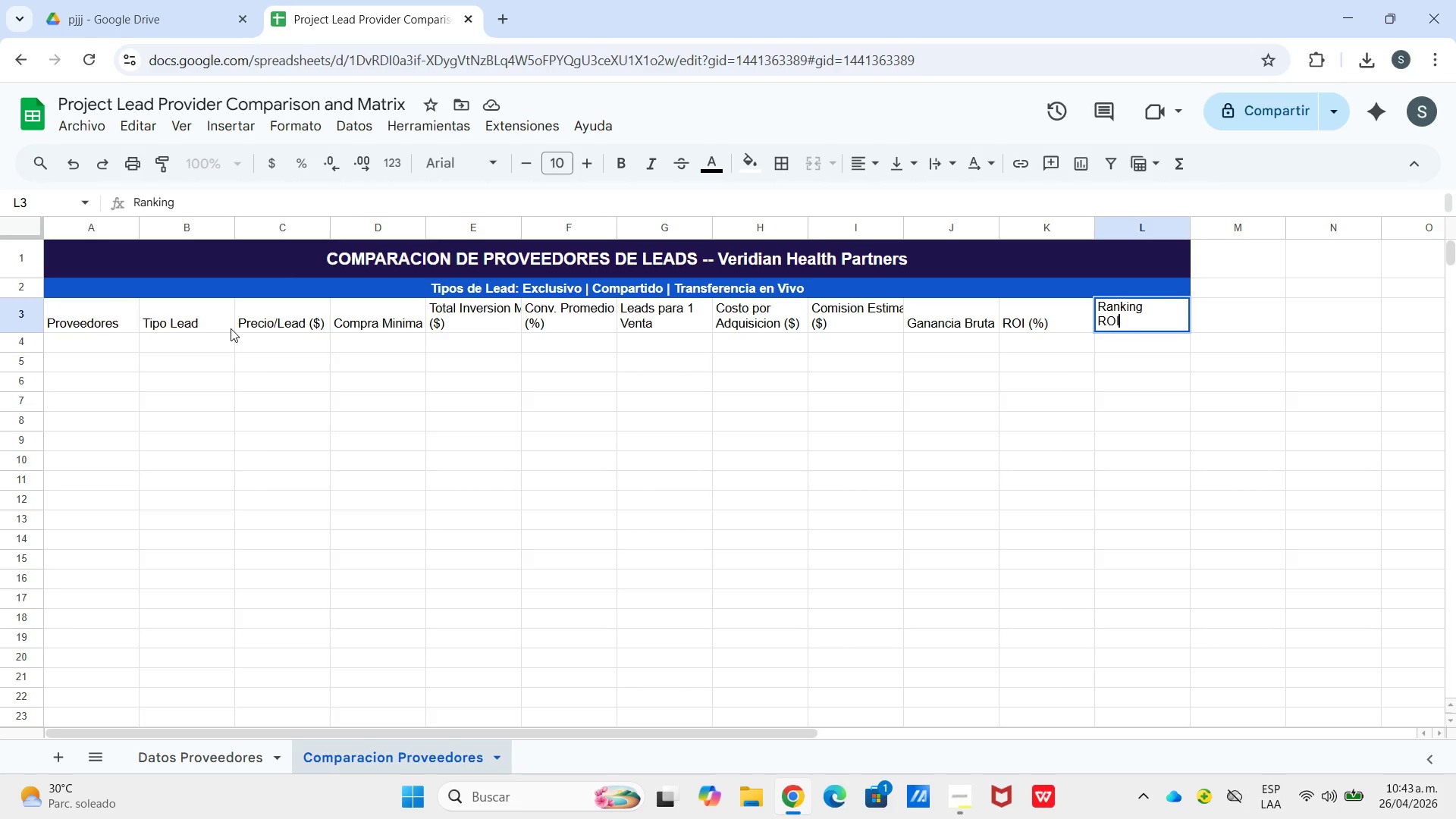 
left_click_drag(start_coordinate=[518, 227], to_coordinate=[535, 225])
 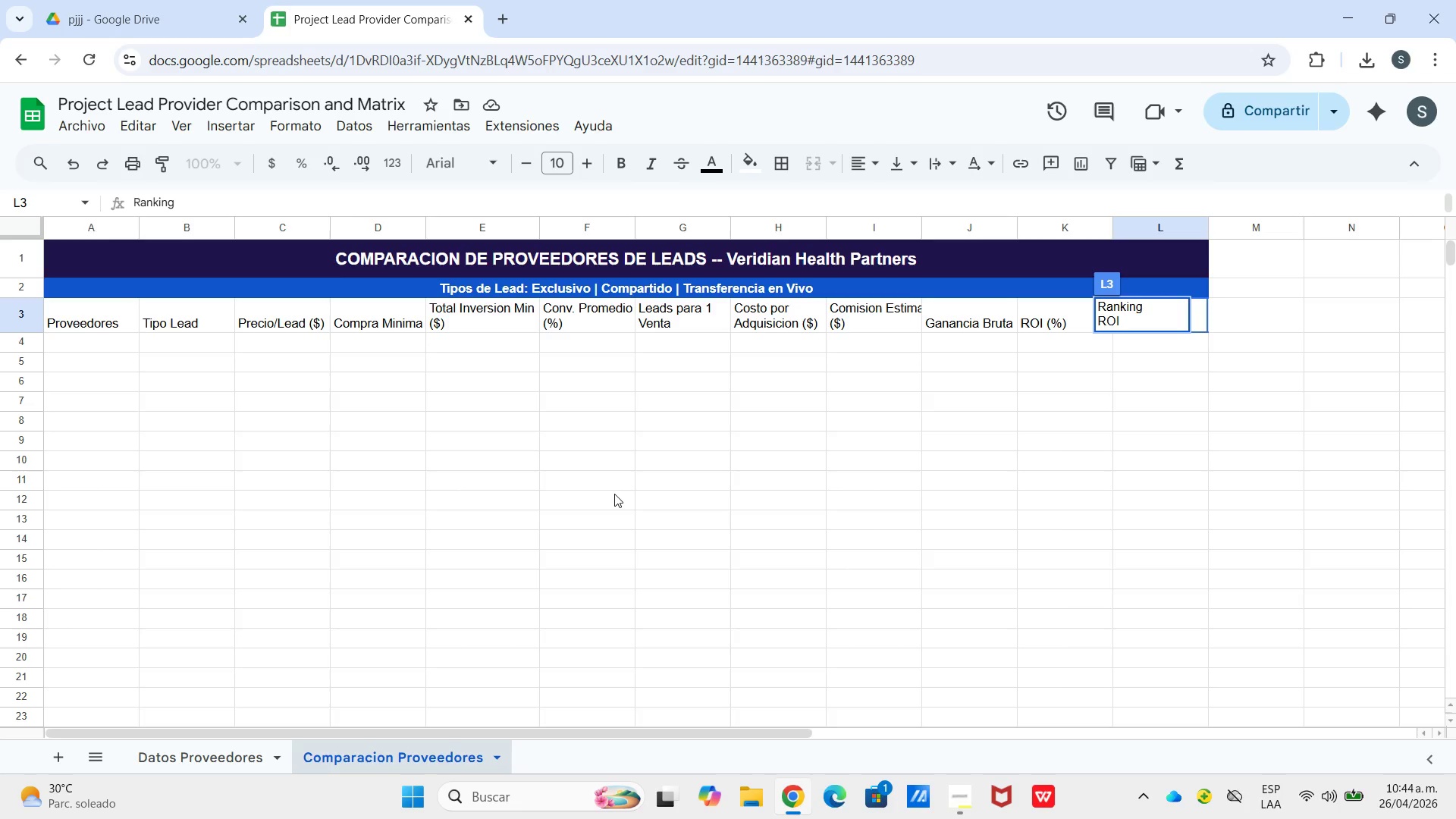 
wait(44.69)
 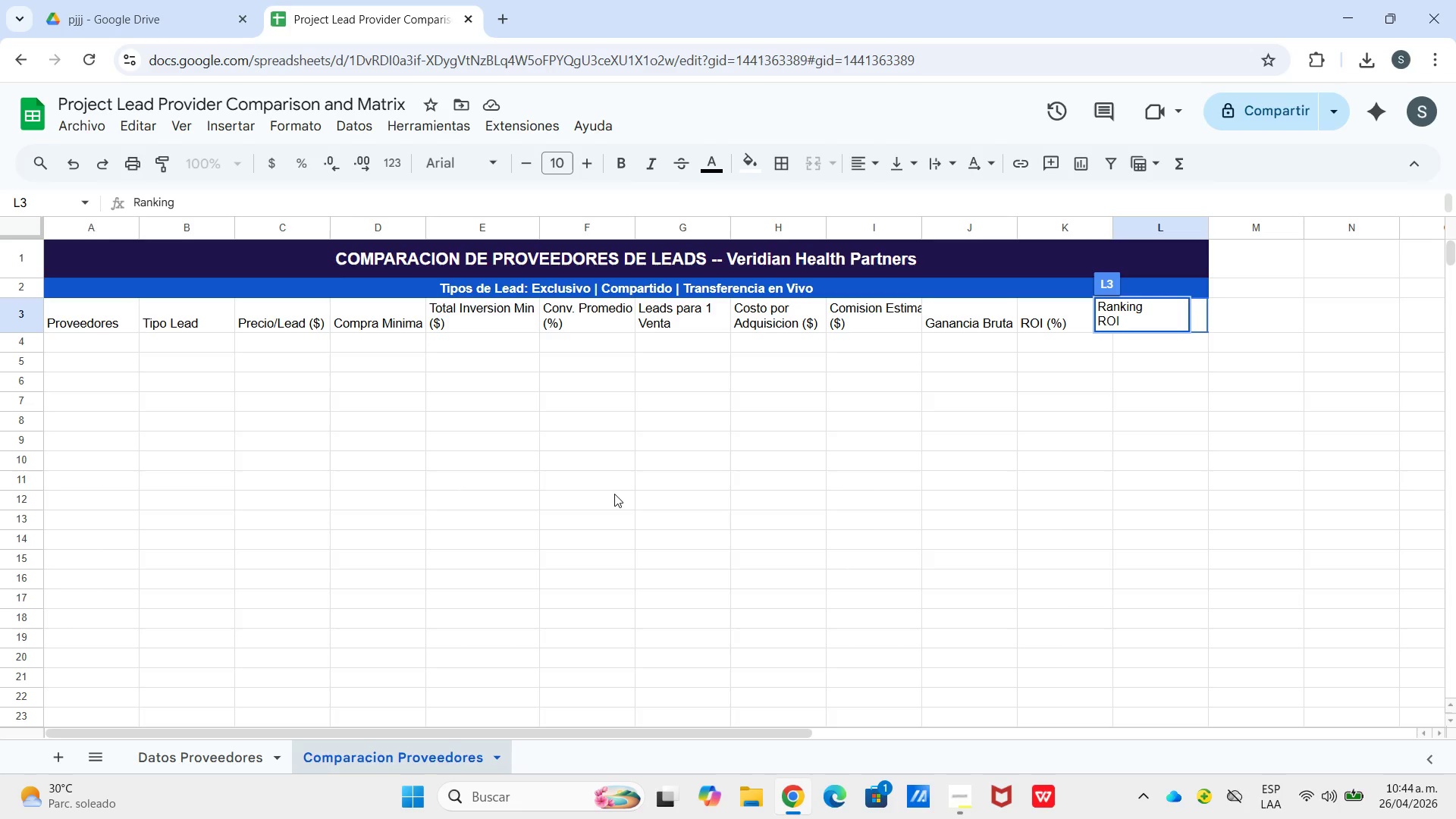 
left_click_drag(start_coordinate=[99, 320], to_coordinate=[1181, 315])
 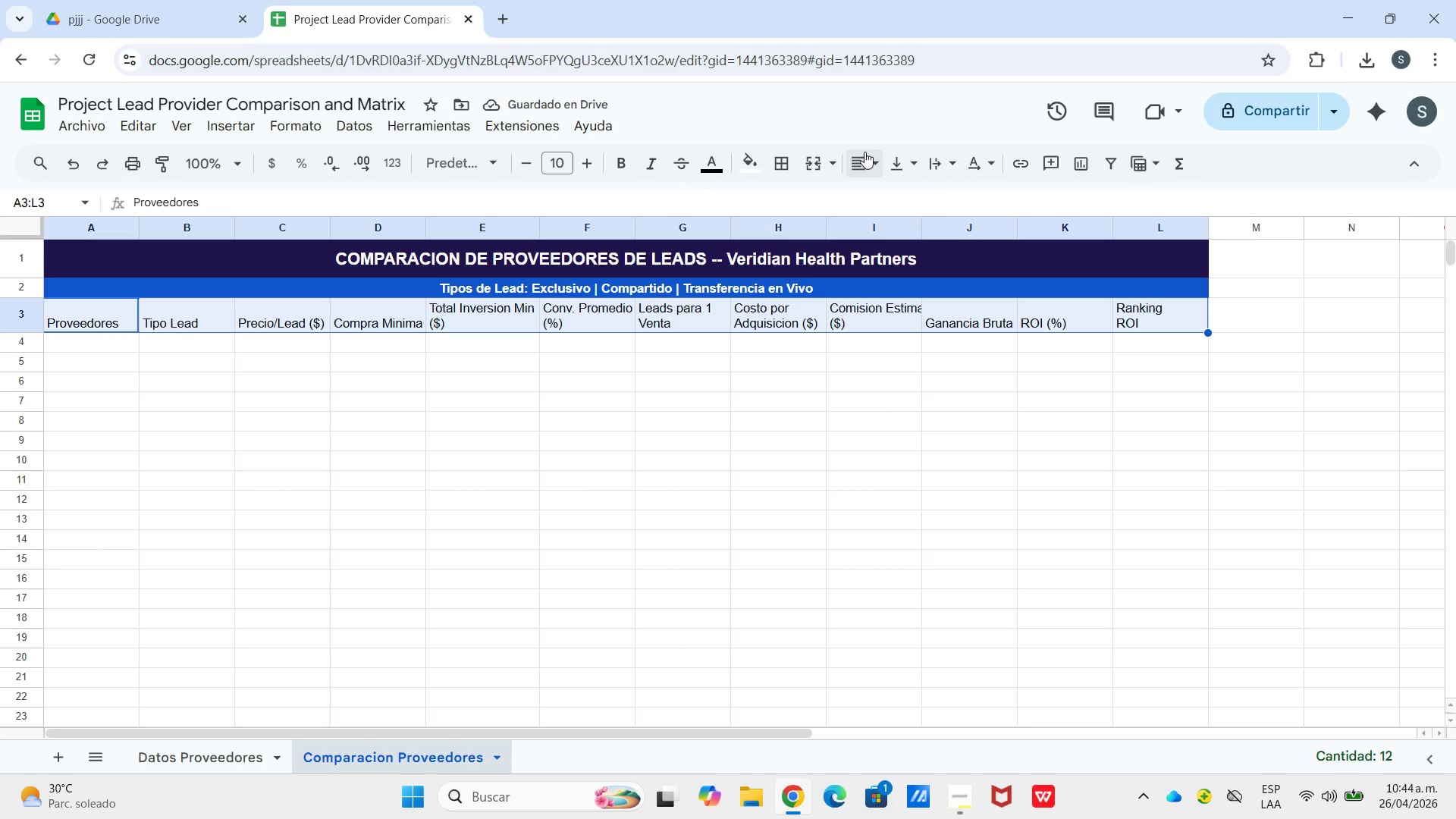 
left_click_drag(start_coordinate=[863, 152], to_coordinate=[868, 155])
 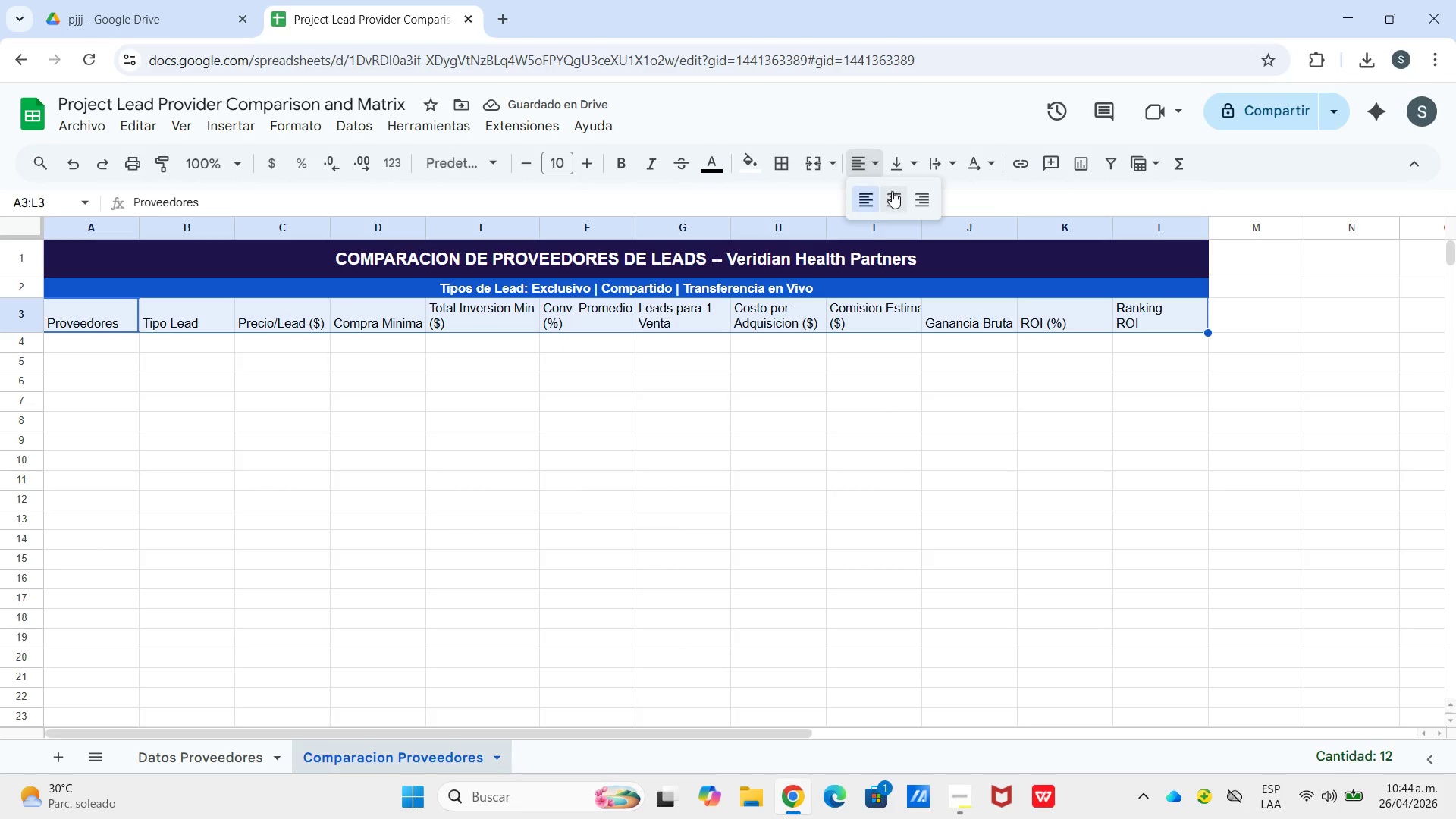 
double_click([892, 192])
 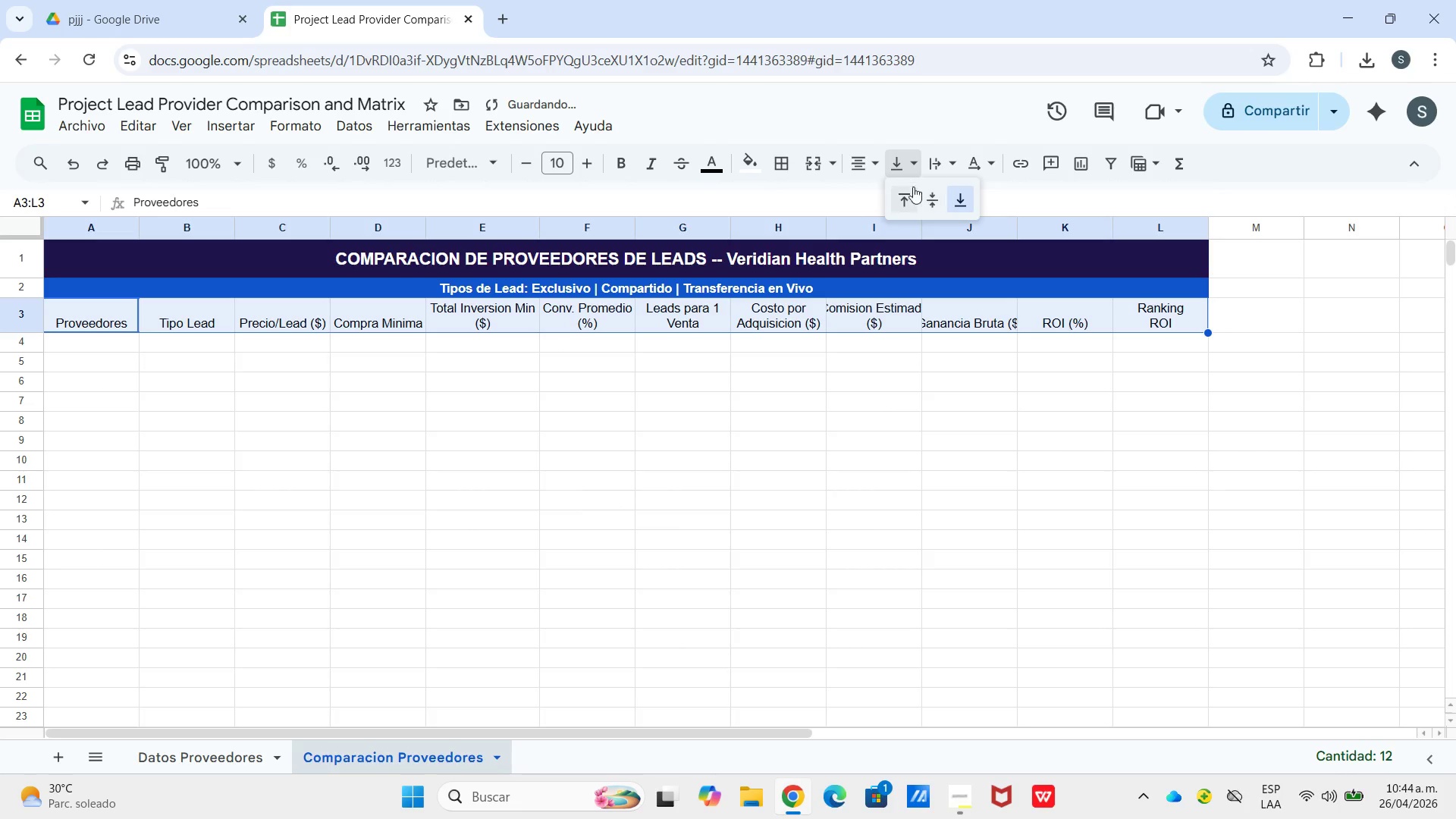 
left_click_drag(start_coordinate=[918, 196], to_coordinate=[926, 197])
 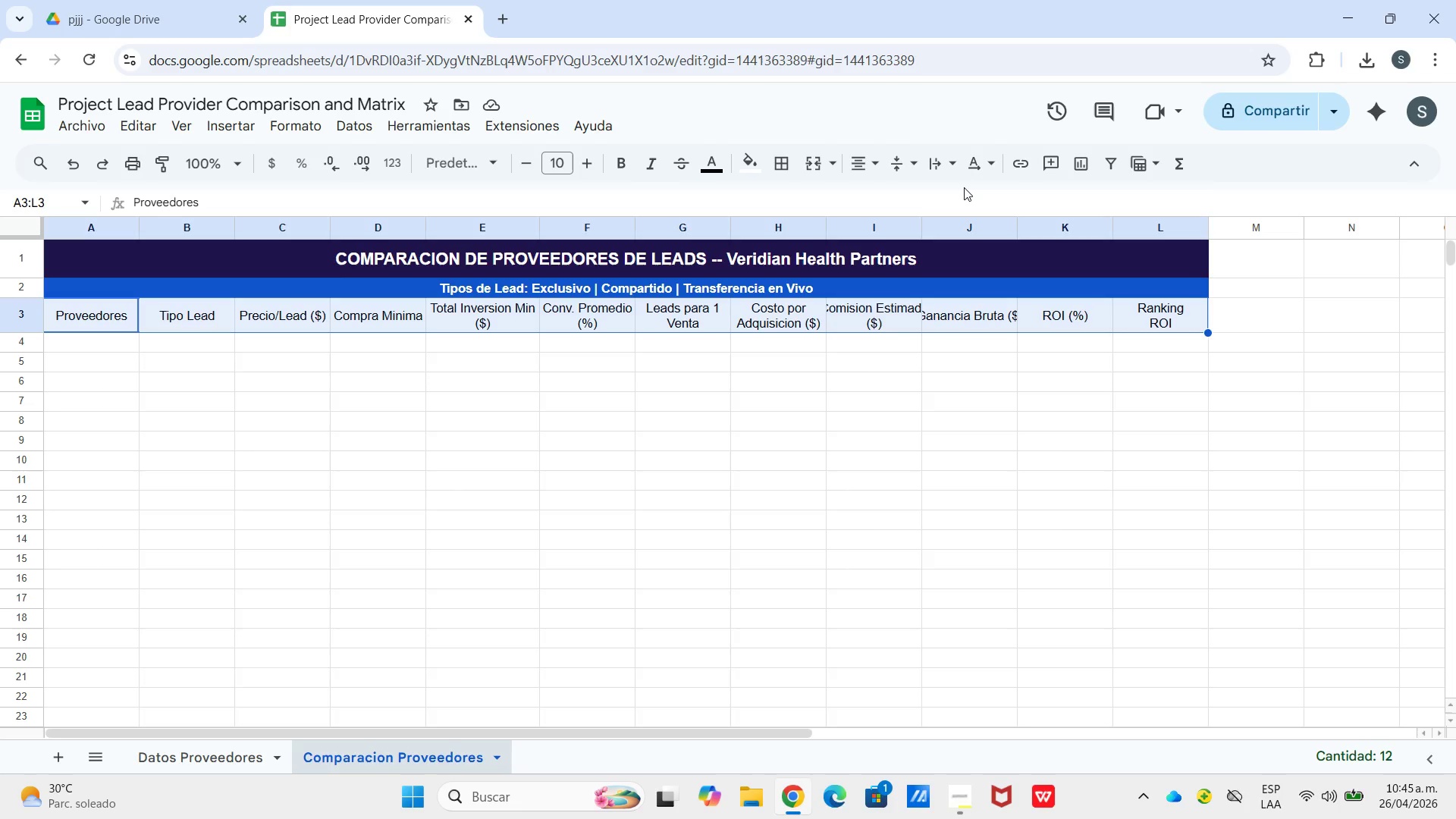 
wait(41.62)
 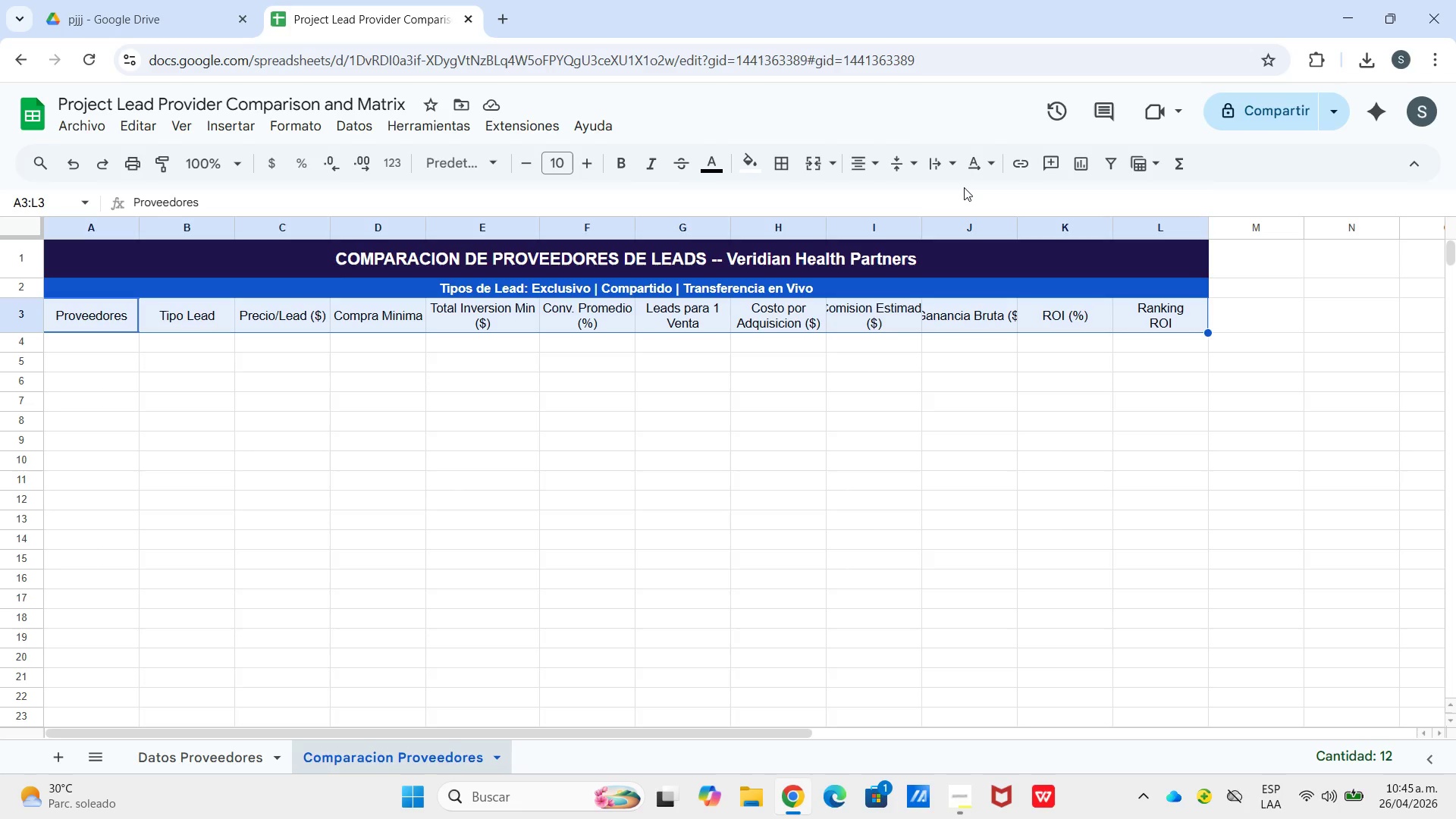 
left_click([888, 357])
 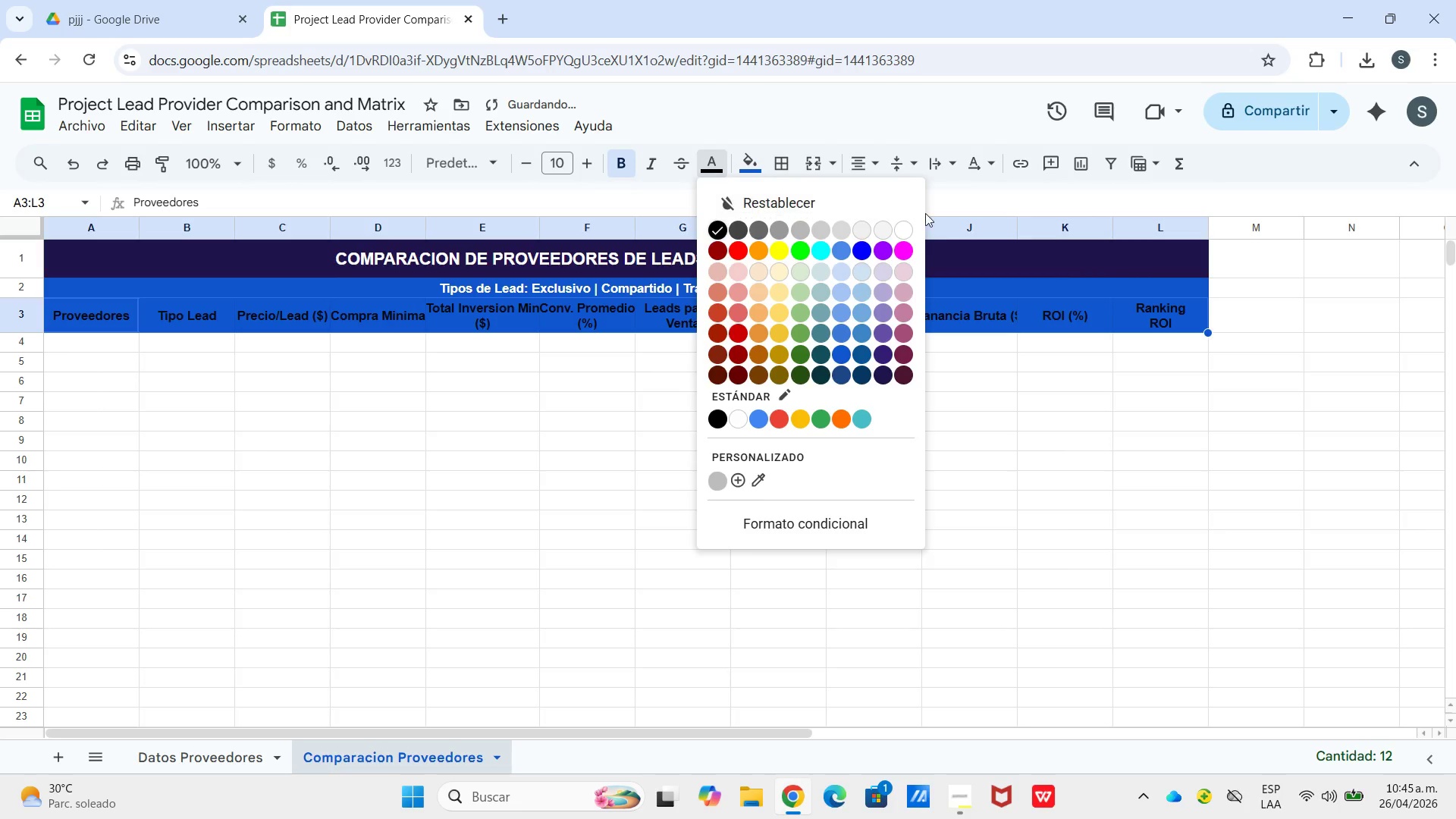 
left_click([902, 230])
 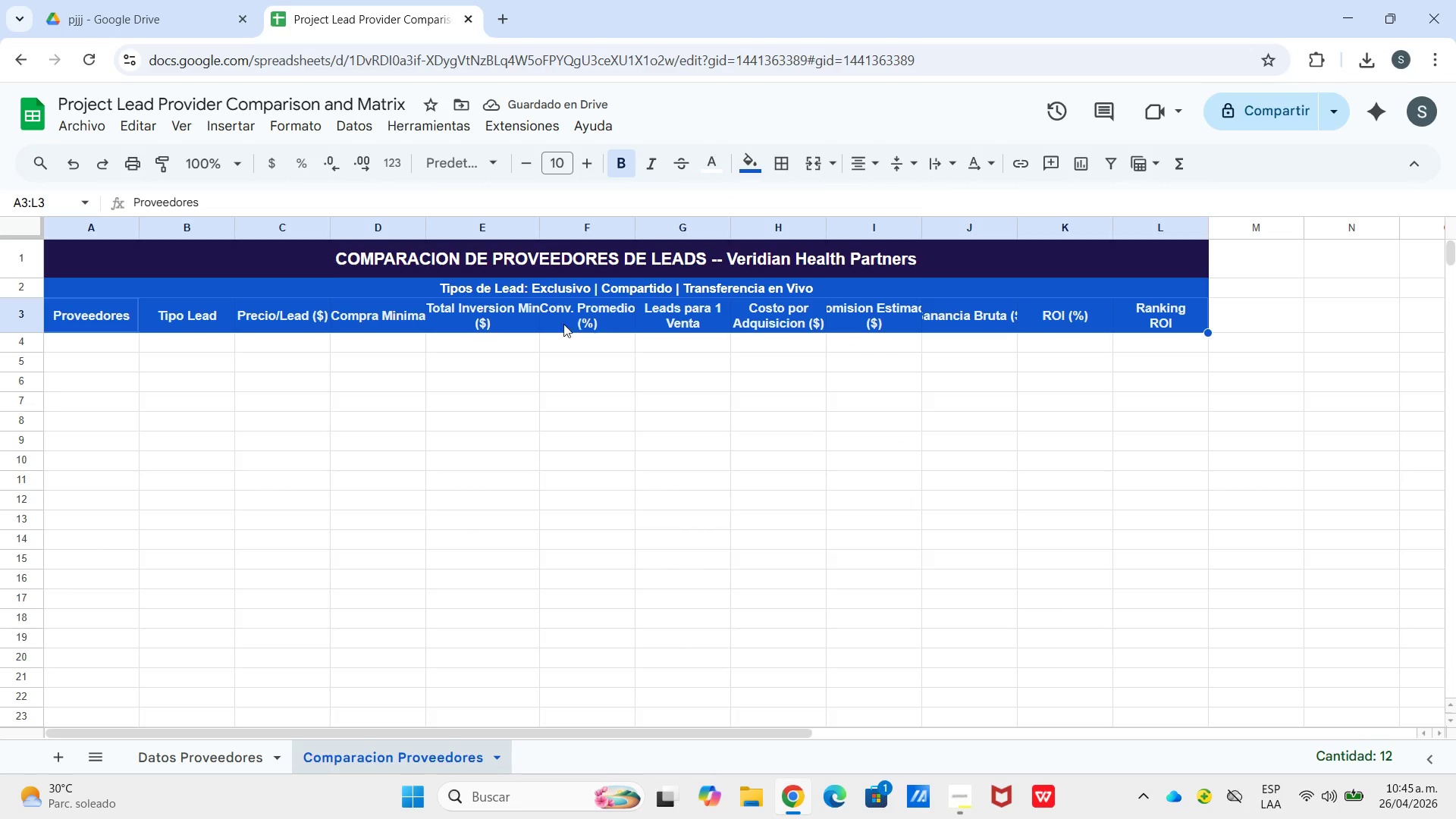 
left_click_drag(start_coordinate=[541, 229], to_coordinate=[570, 228])
 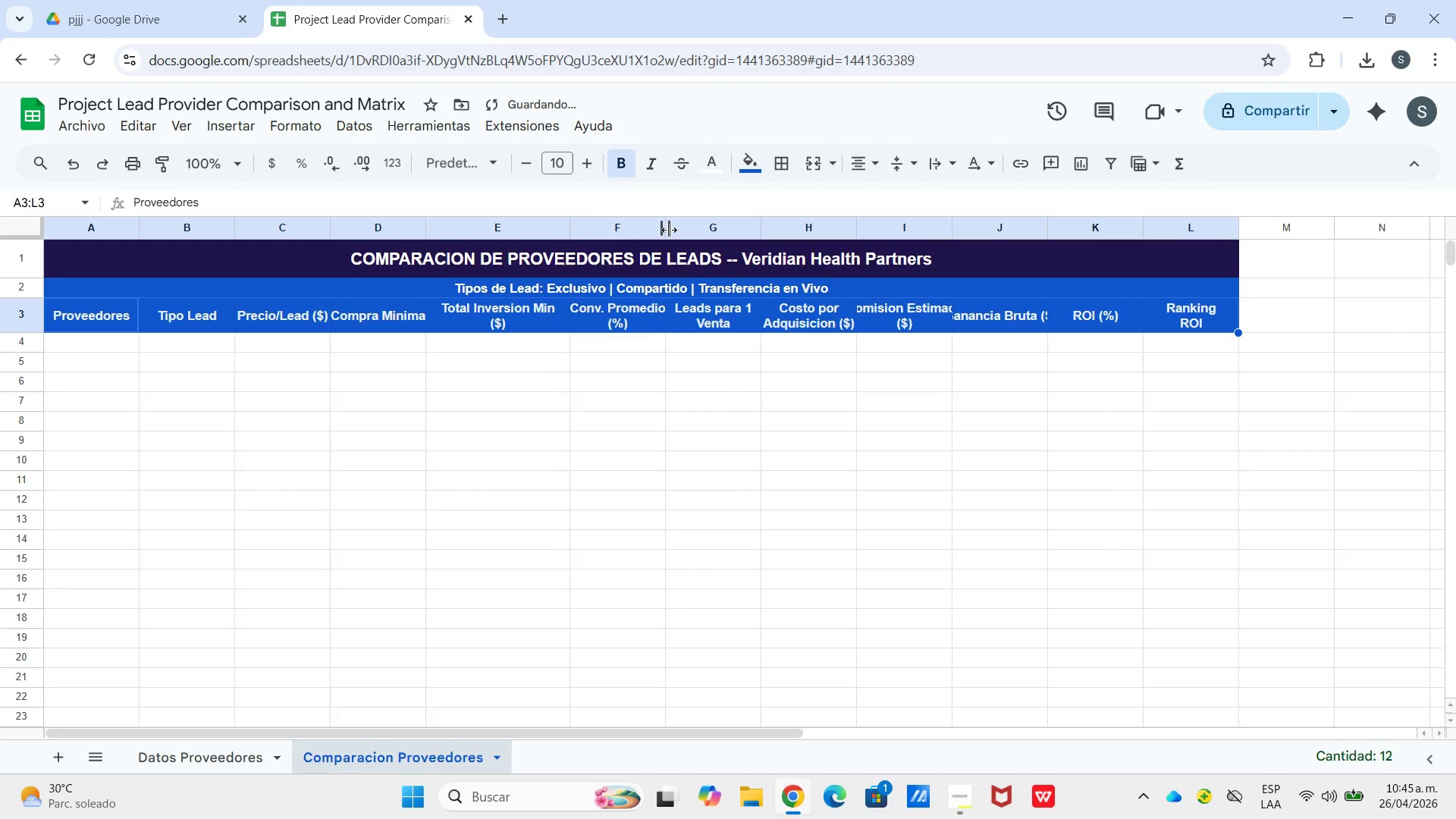 
left_click_drag(start_coordinate=[664, 229], to_coordinate=[674, 228])
 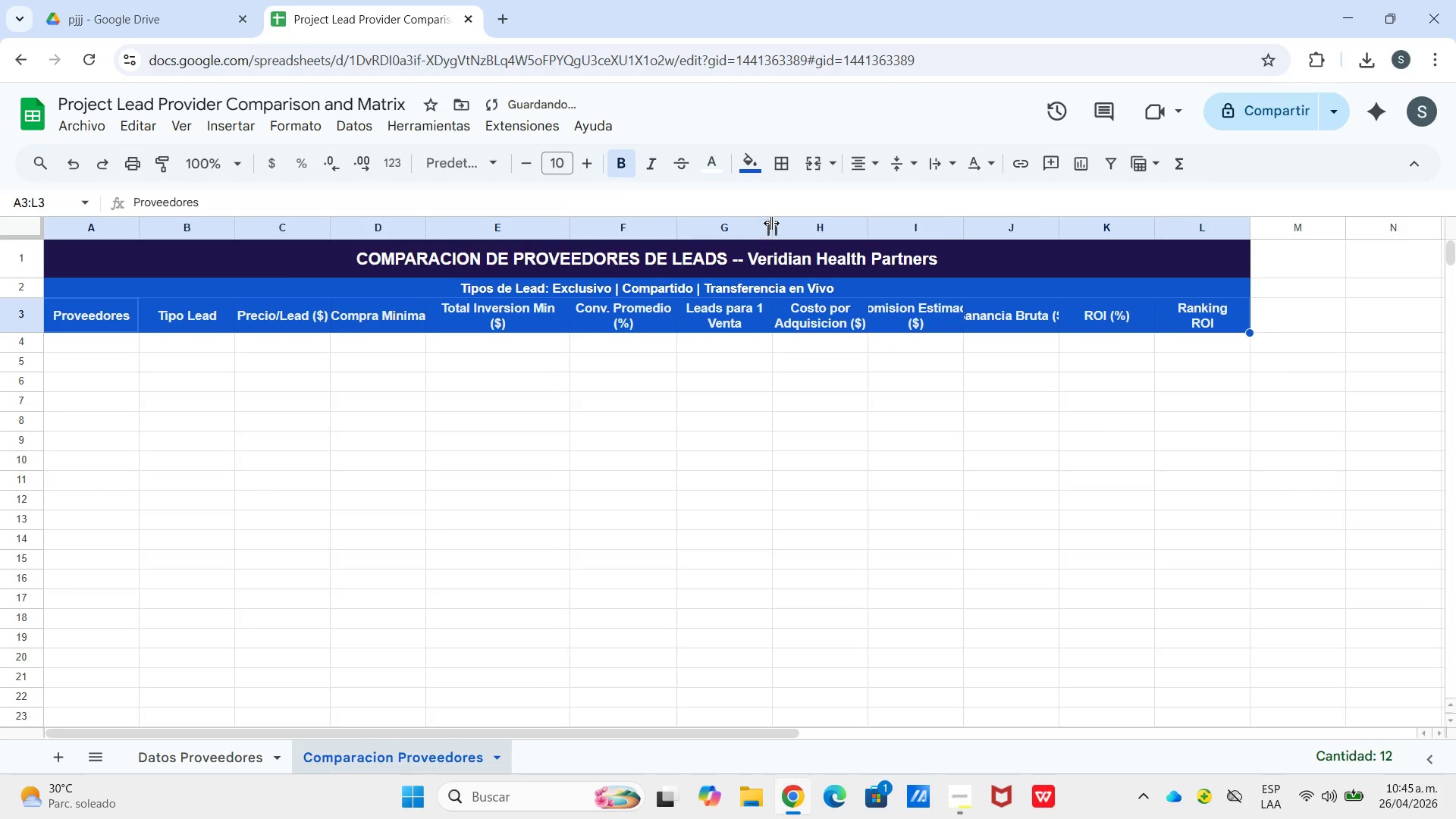 
left_click_drag(start_coordinate=[770, 219], to_coordinate=[777, 220])
 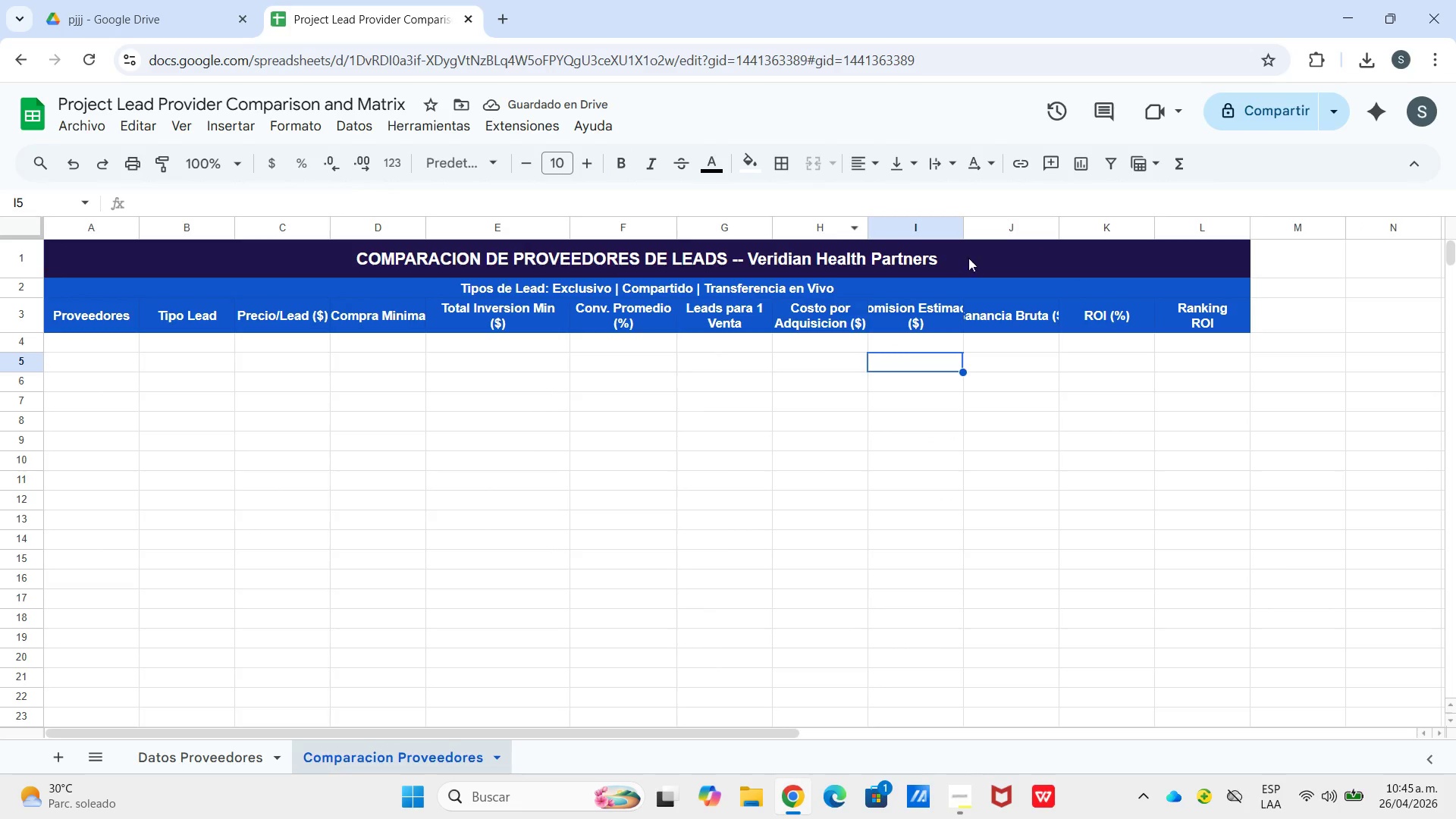 
left_click_drag(start_coordinate=[962, 231], to_coordinate=[977, 230])
 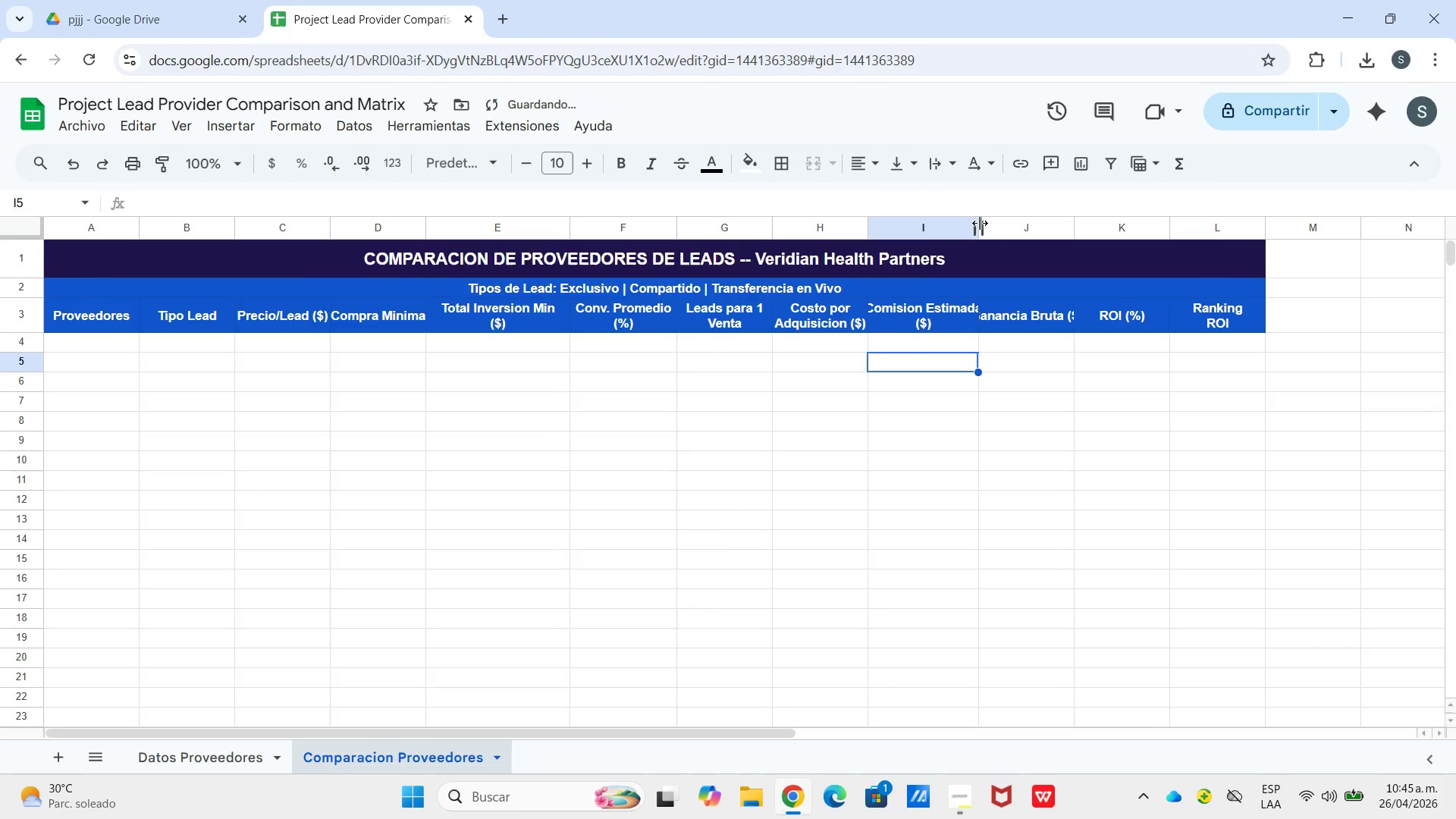 
left_click_drag(start_coordinate=[976, 224], to_coordinate=[996, 227])
 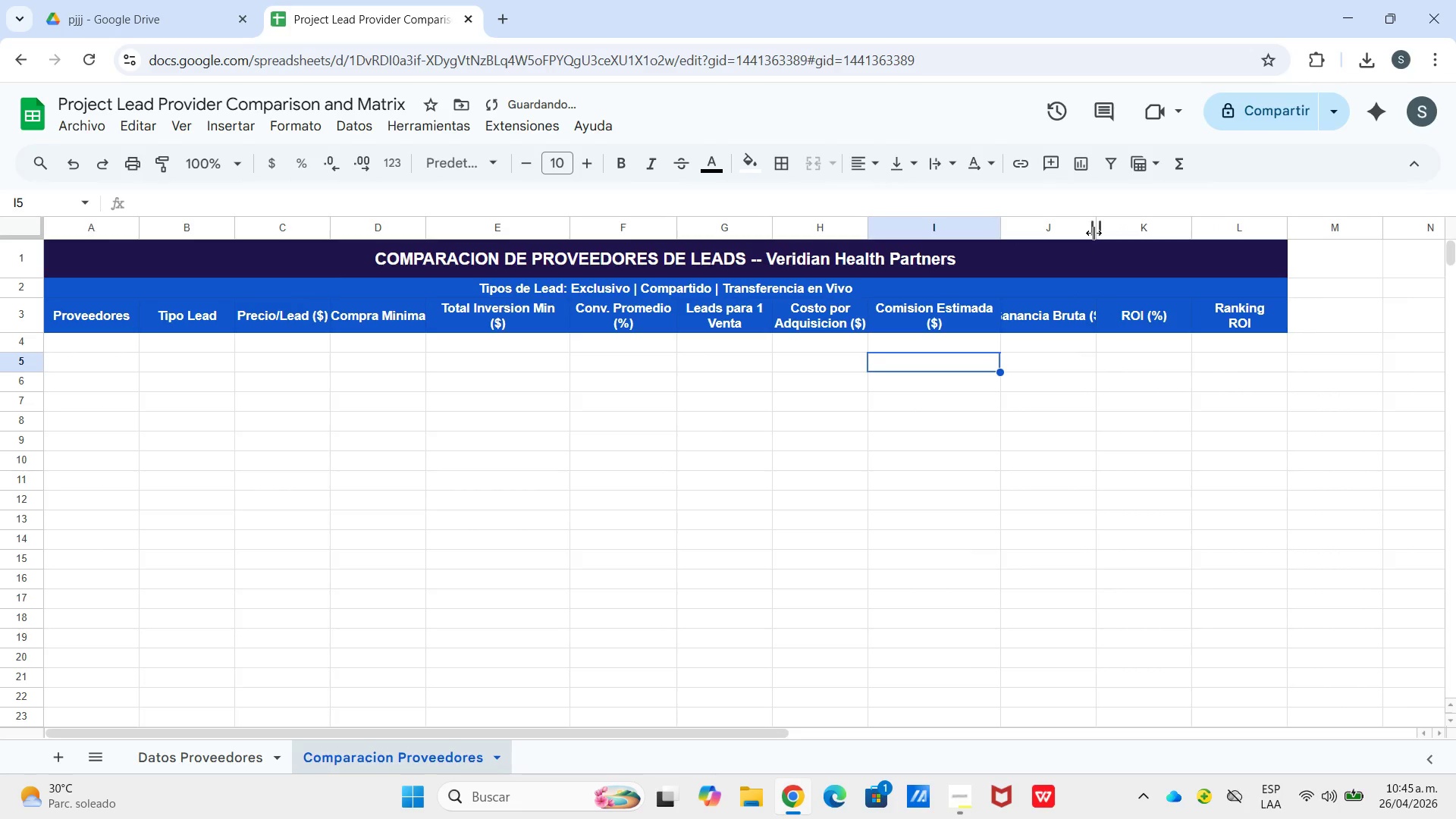 
left_click_drag(start_coordinate=[1095, 231], to_coordinate=[1111, 231])
 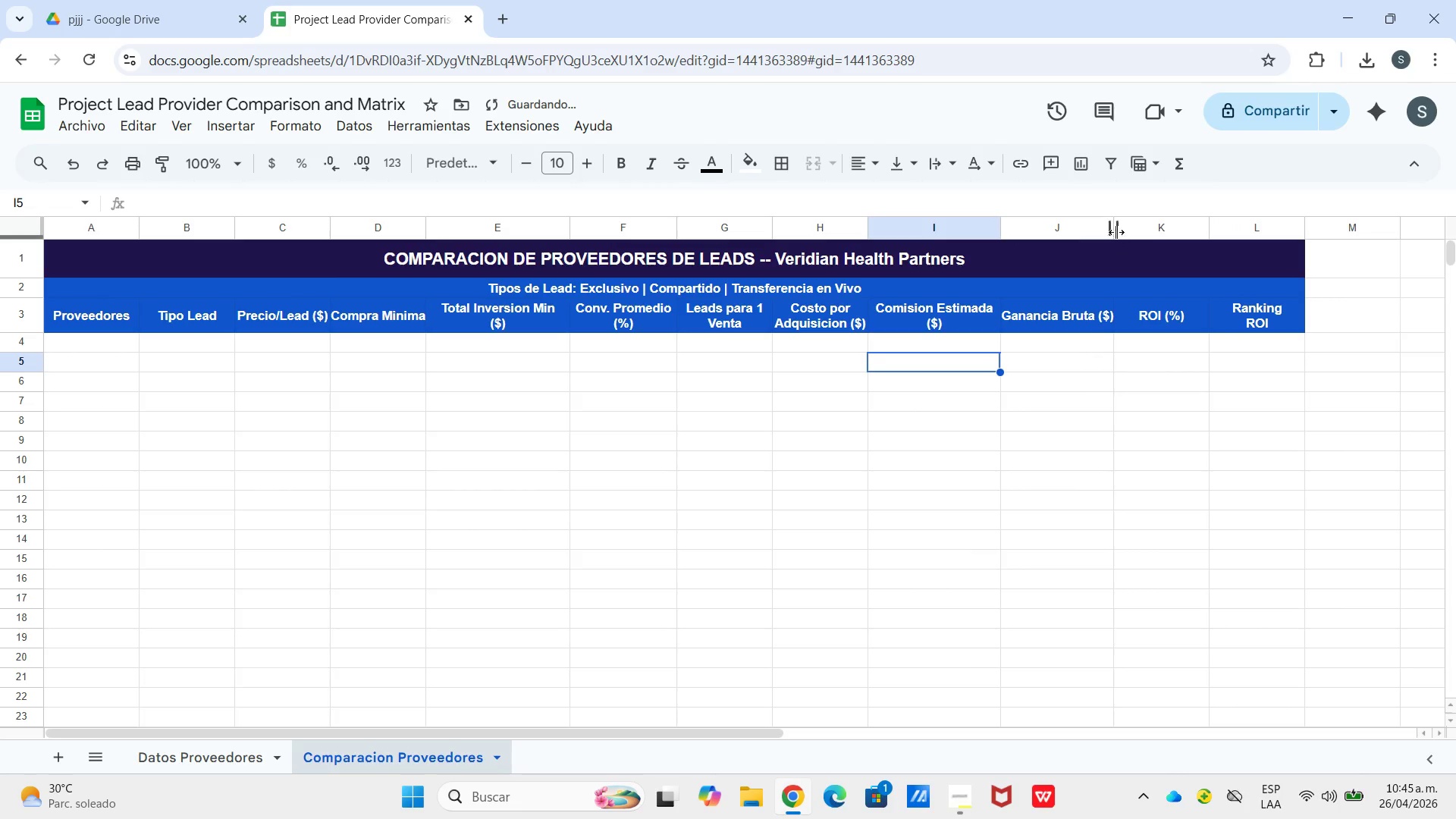 
left_click_drag(start_coordinate=[1114, 230], to_coordinate=[1128, 229])
 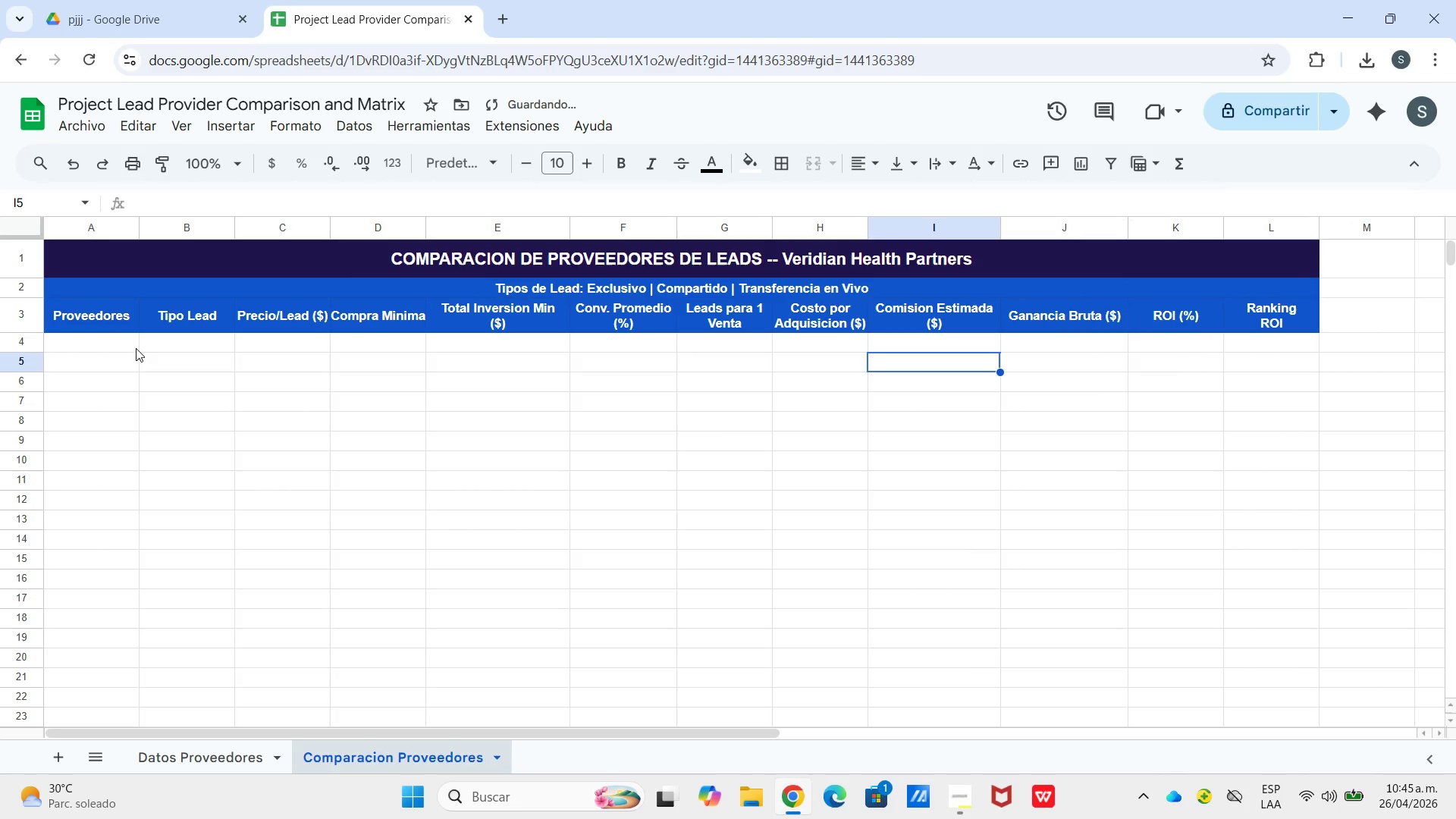 
left_click([116, 338])
 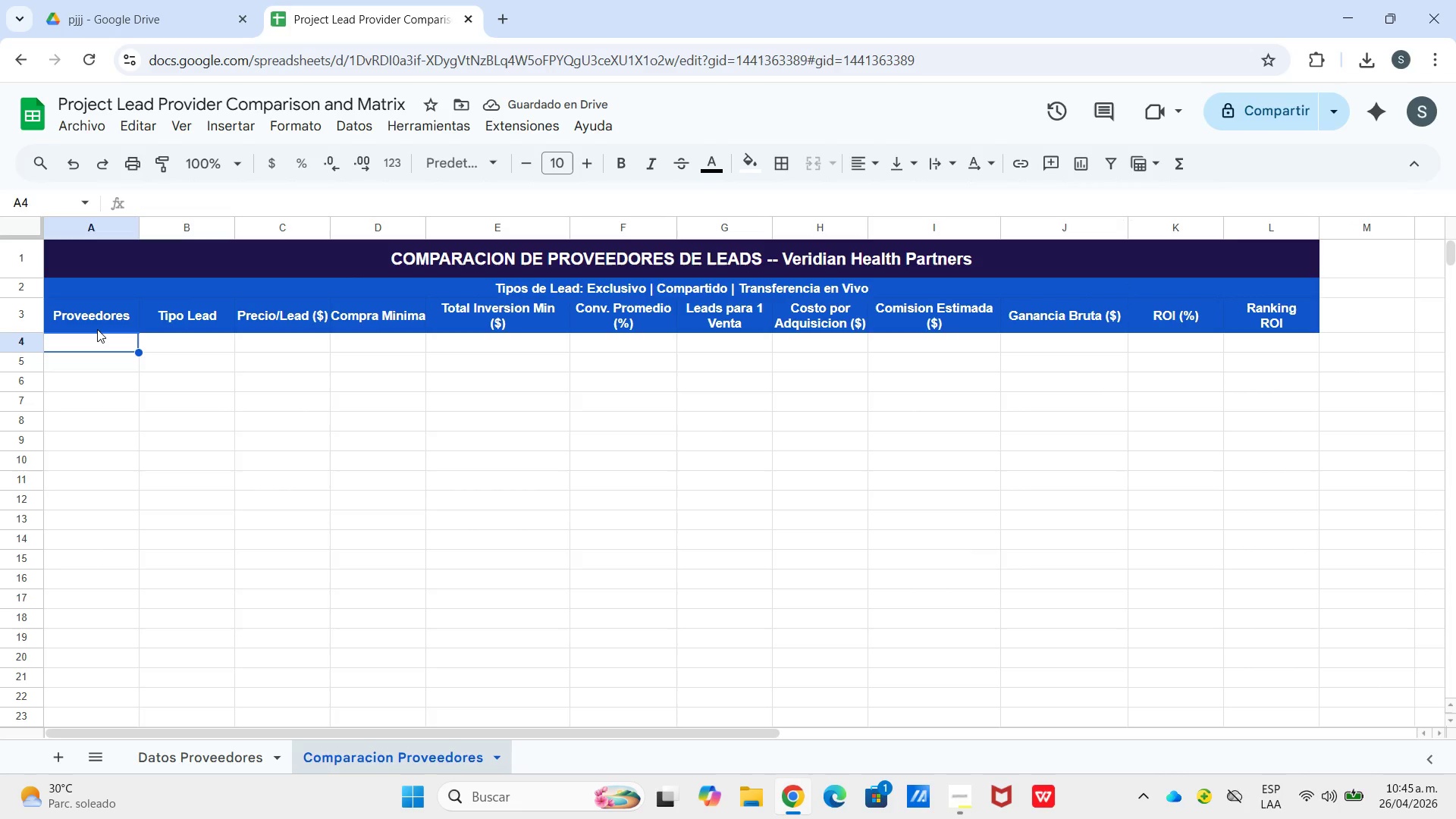 
type(LeadGen Pro)
 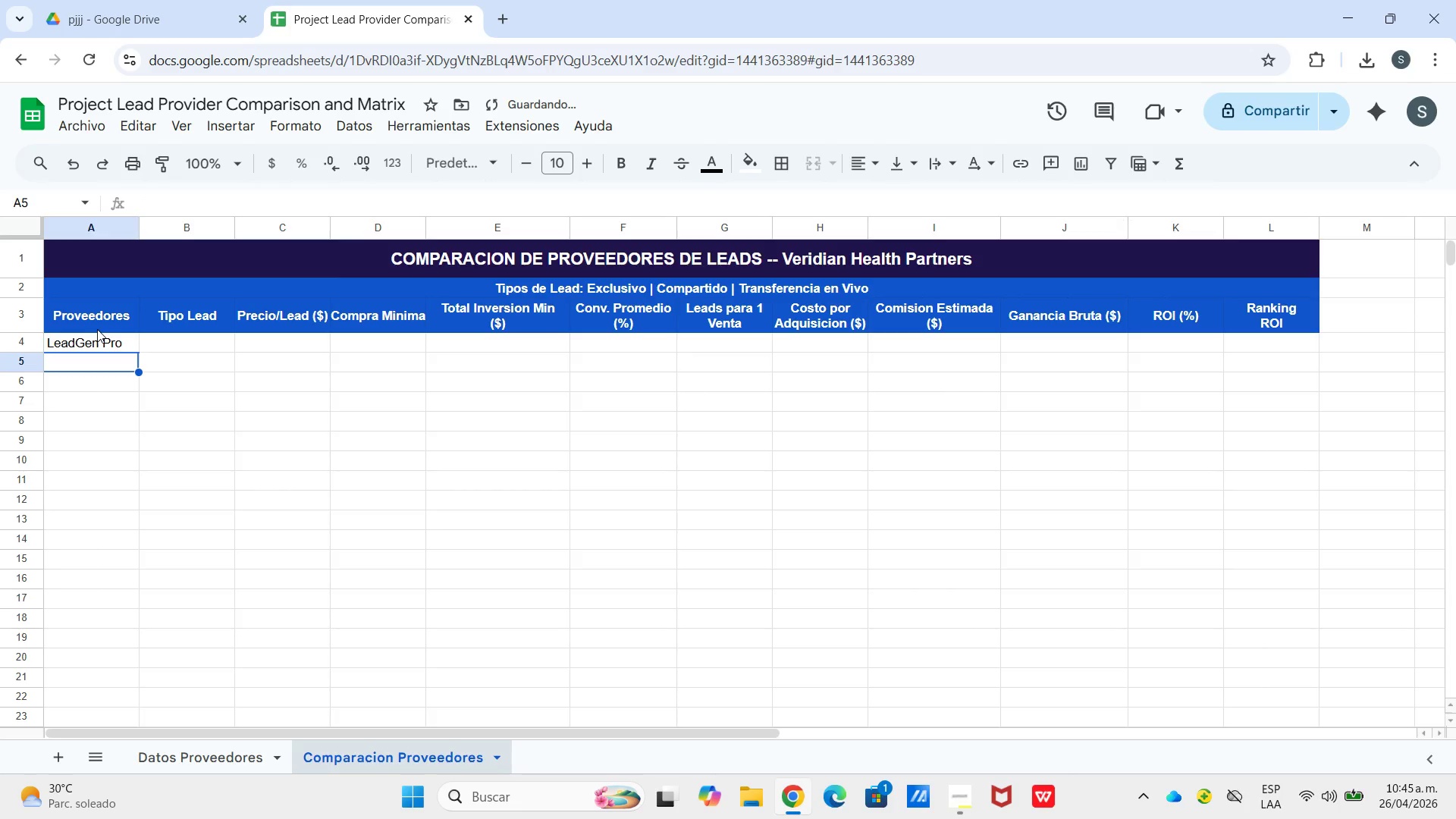 
 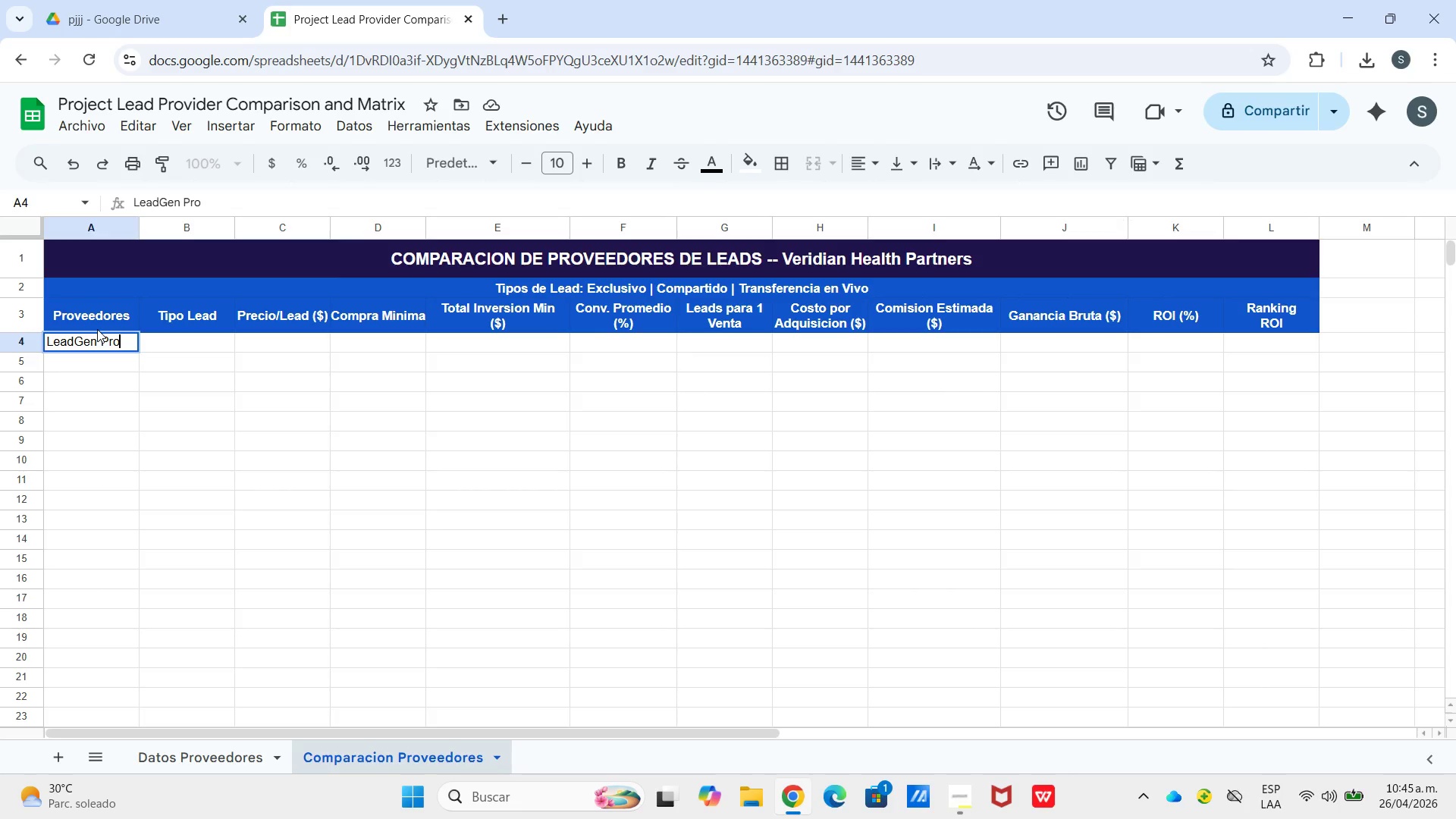 
key(Enter)
 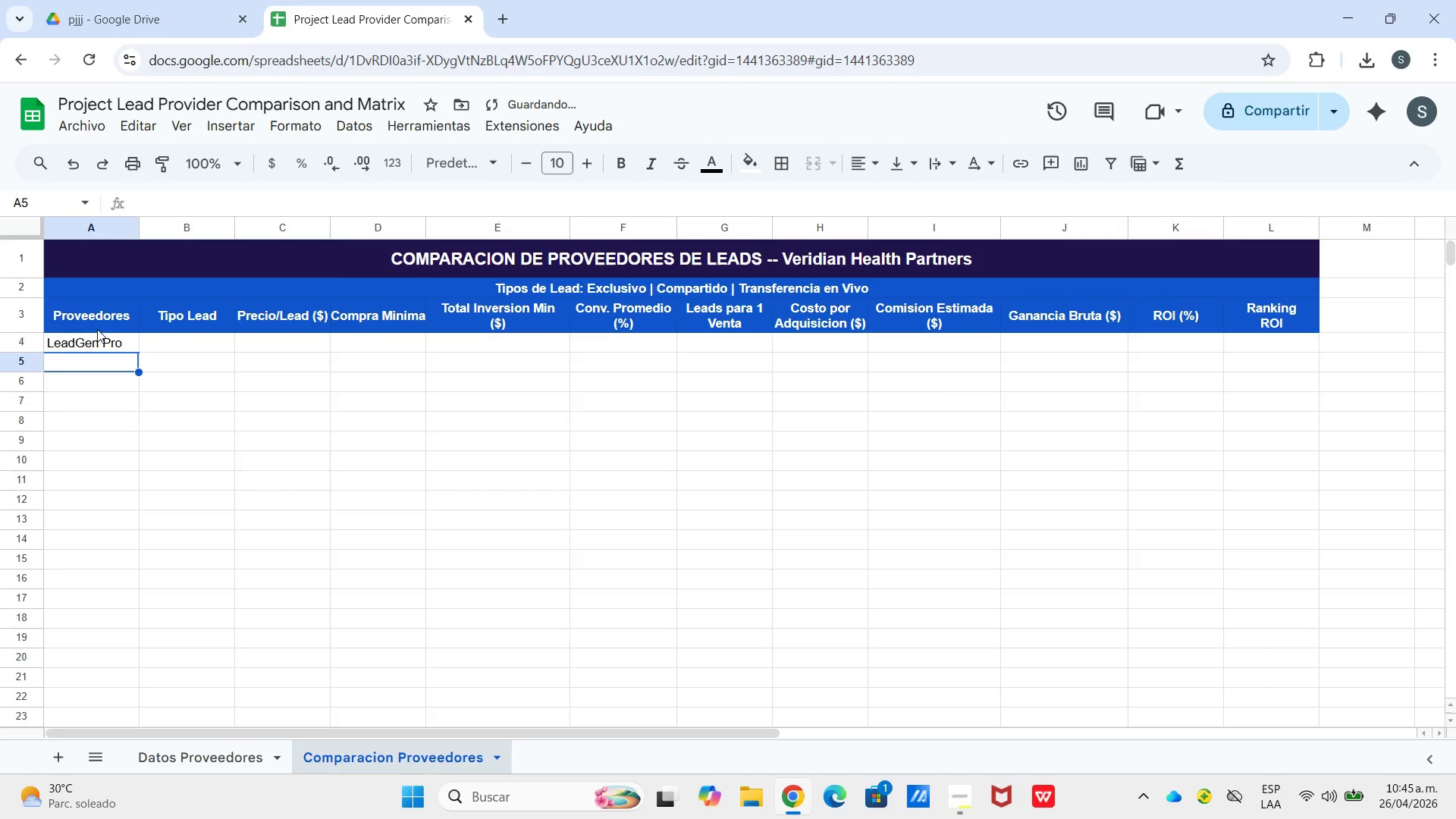 
key(Shift+L)
 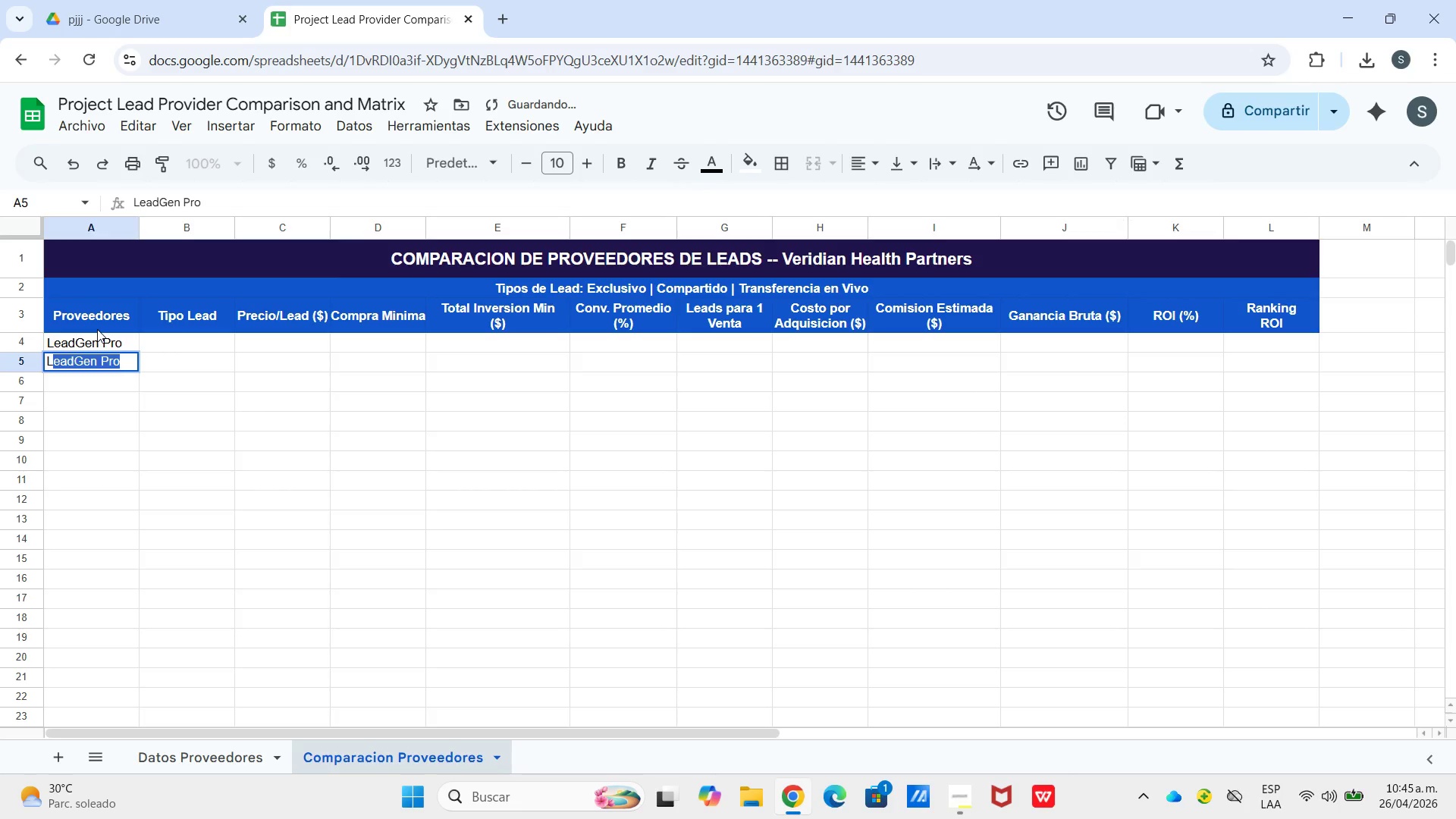 
key(Enter)
 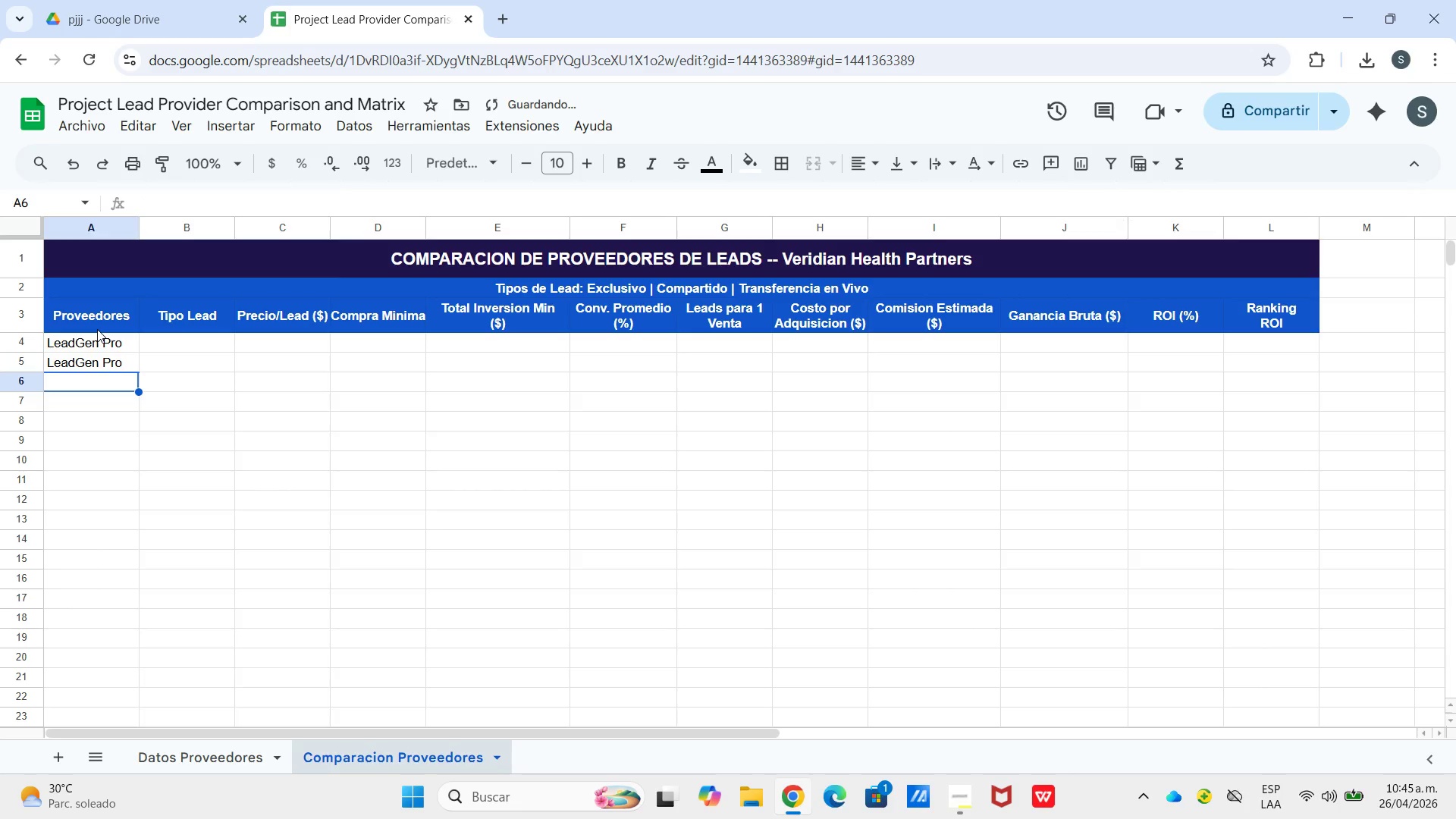 
key(Shift+L)
 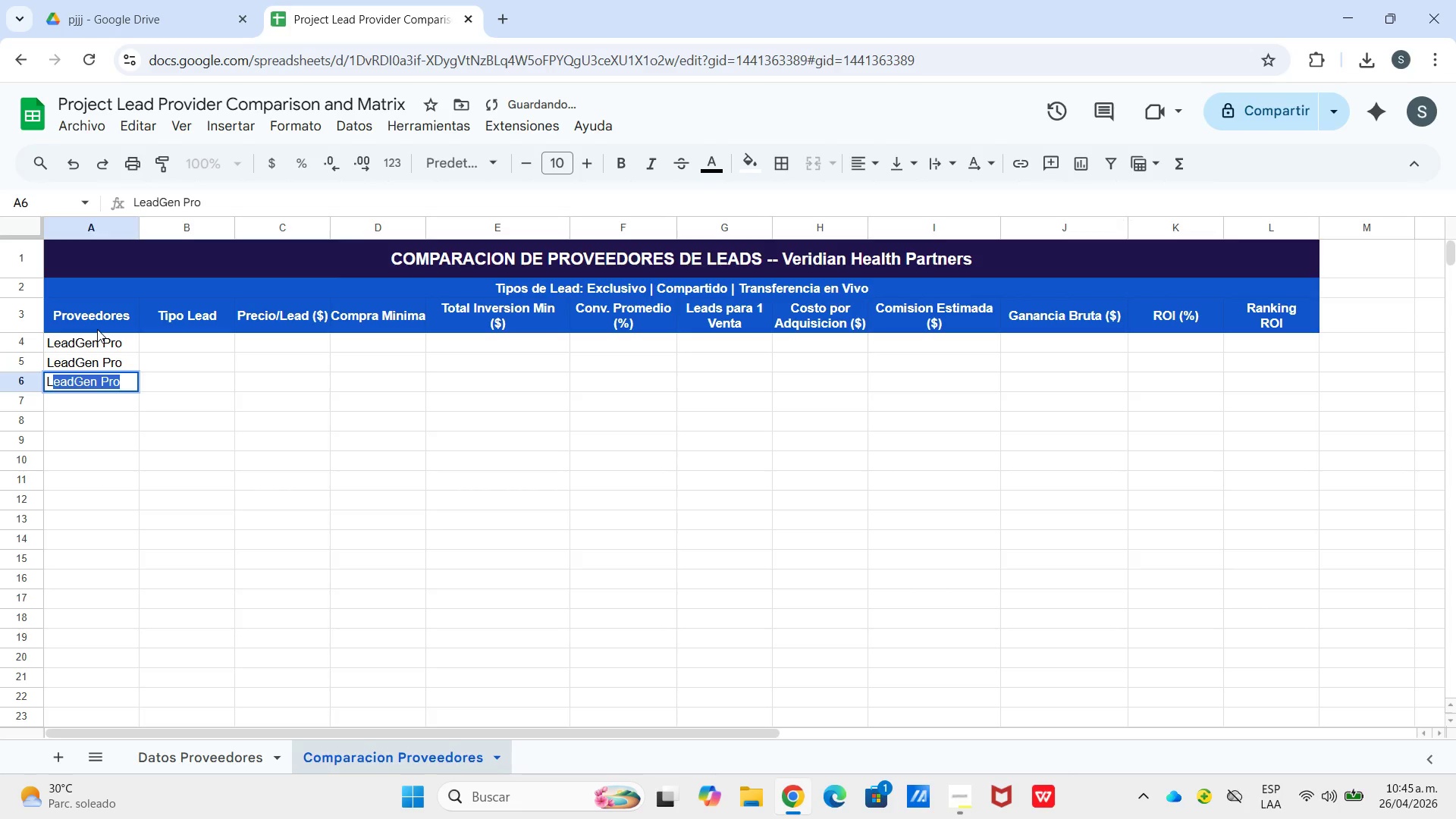 
key(Enter)
 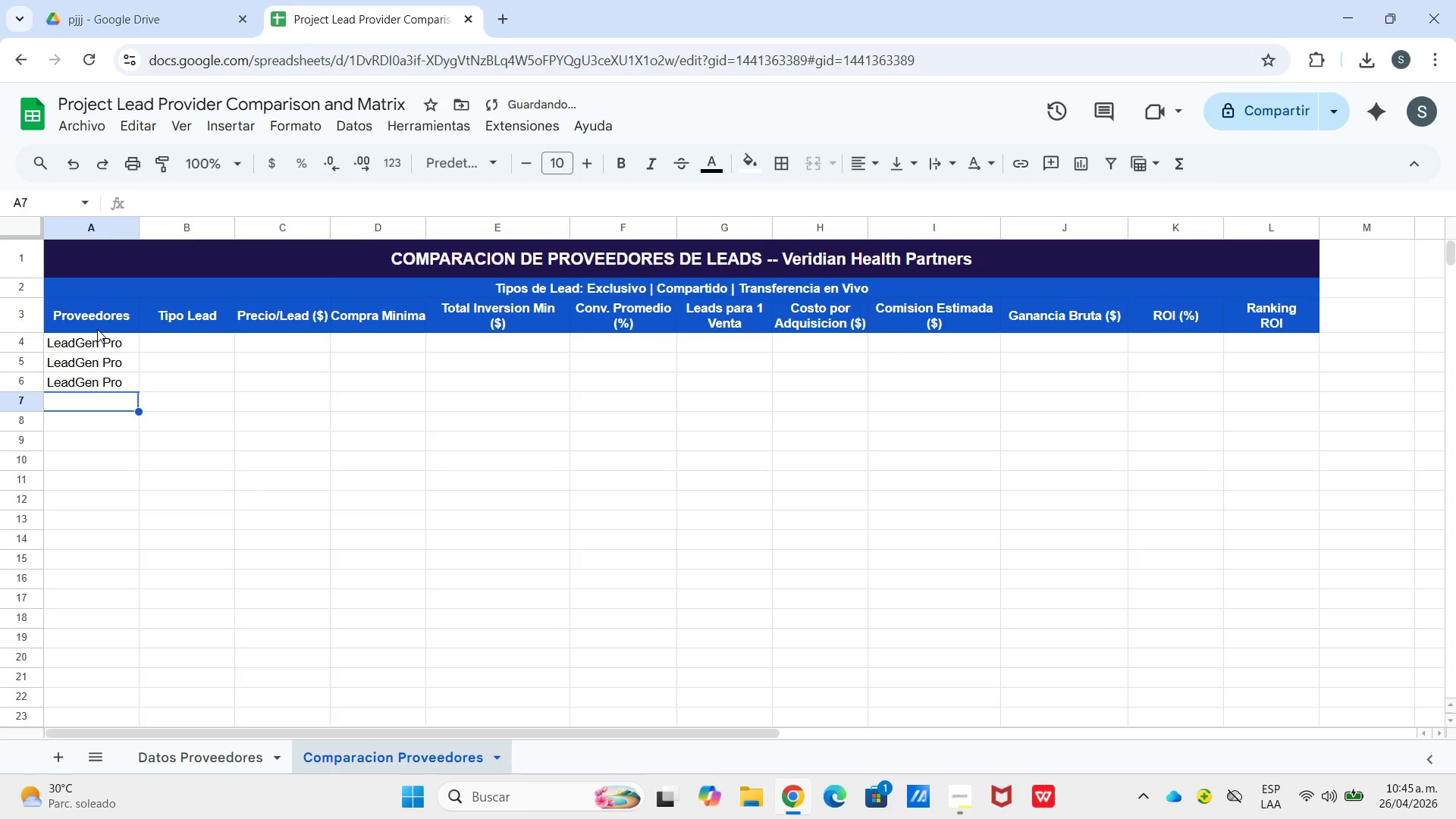 
key(Shift+L)
 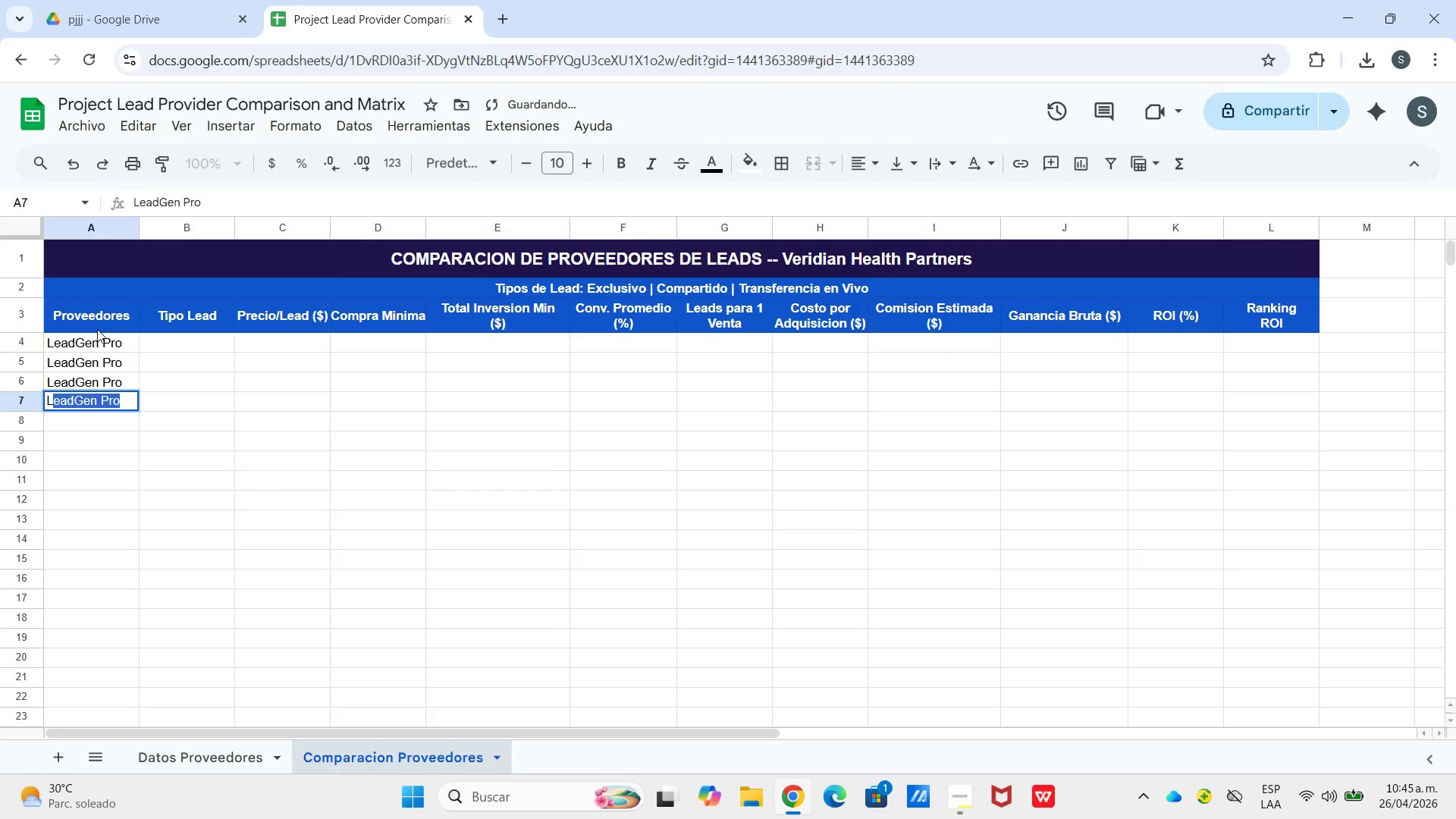 
key(Enter)
 